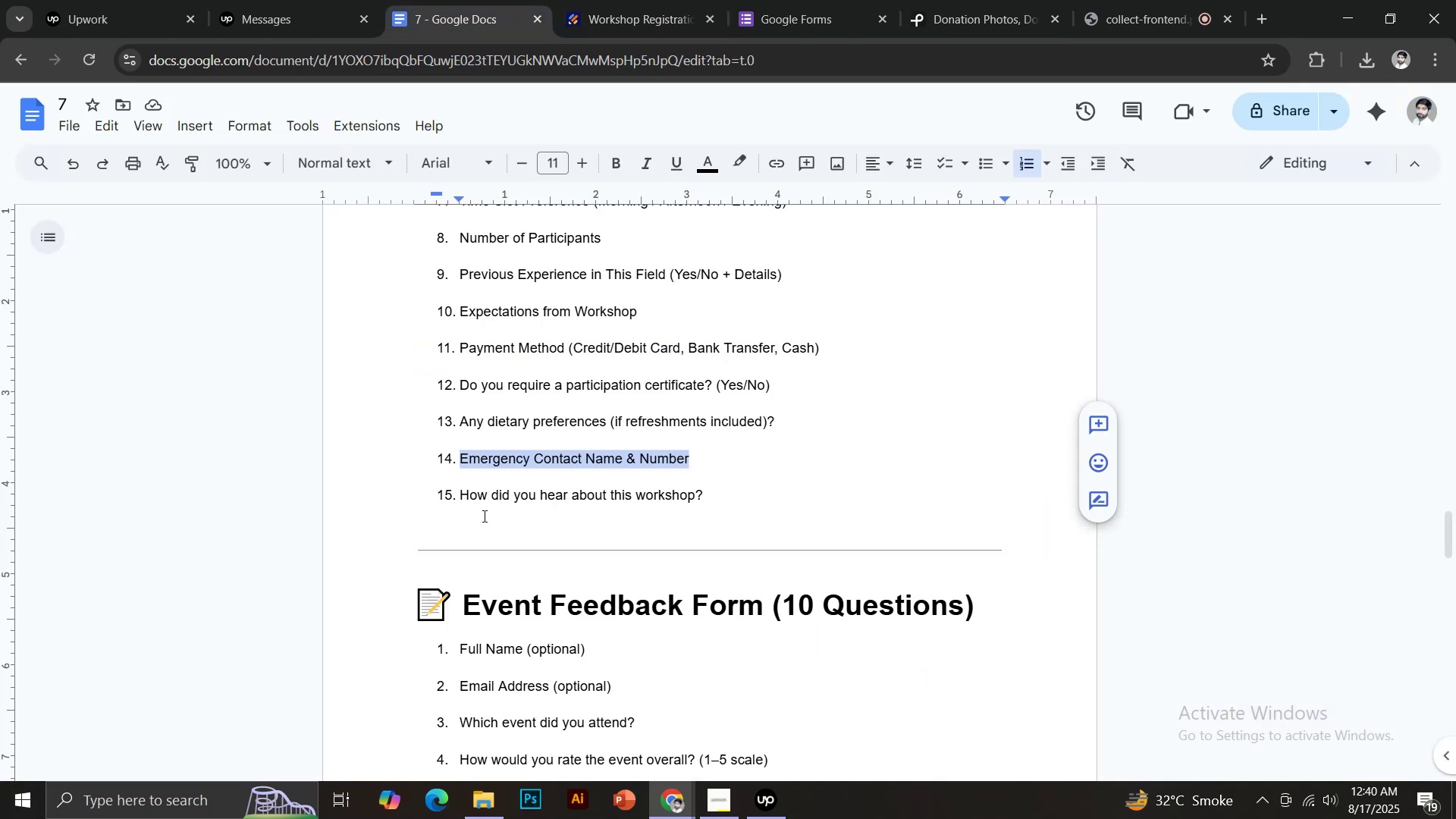 
left_click_drag(start_coordinate=[460, 487], to_coordinate=[705, 492])
 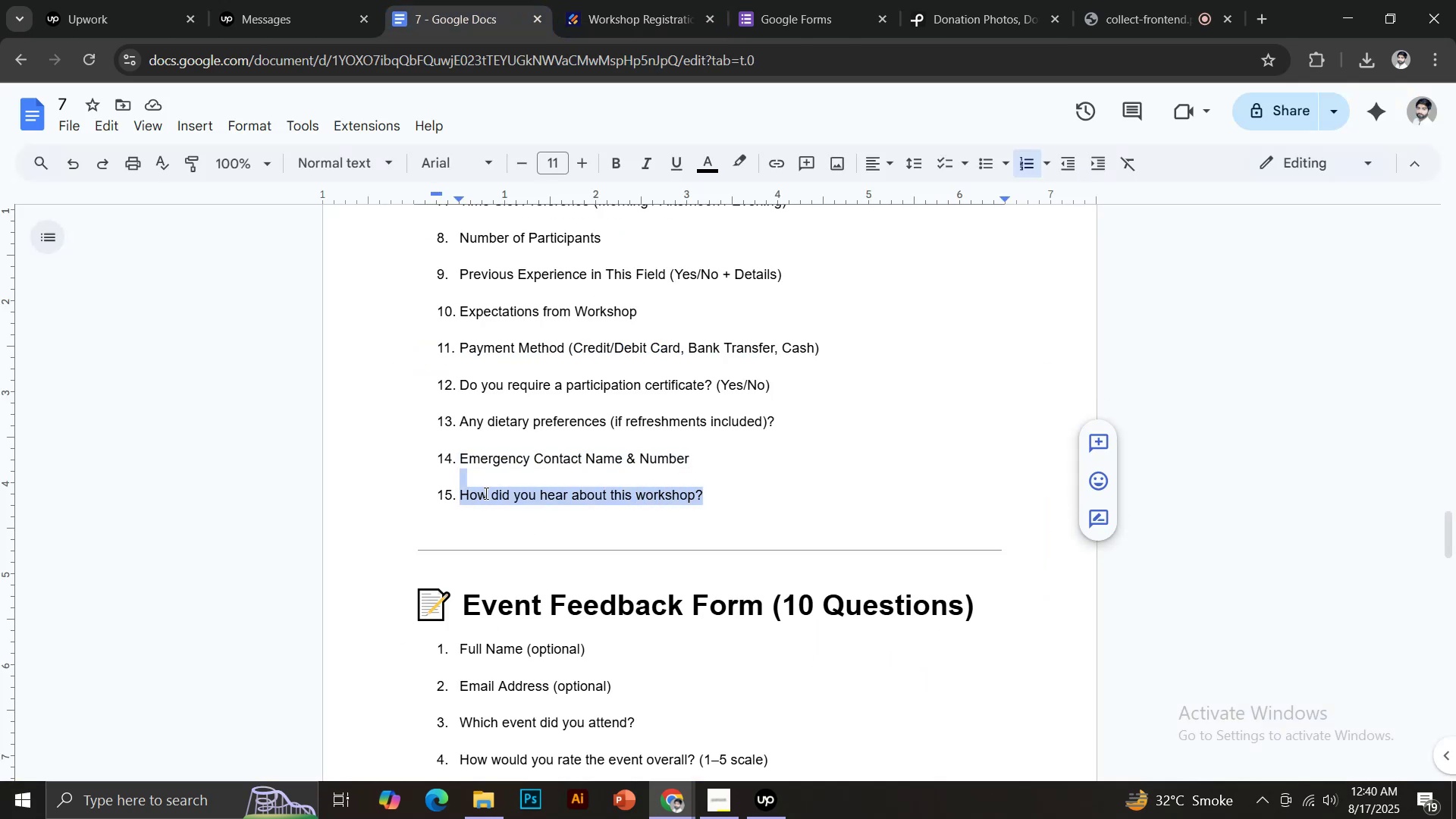 
left_click([471, 492])
 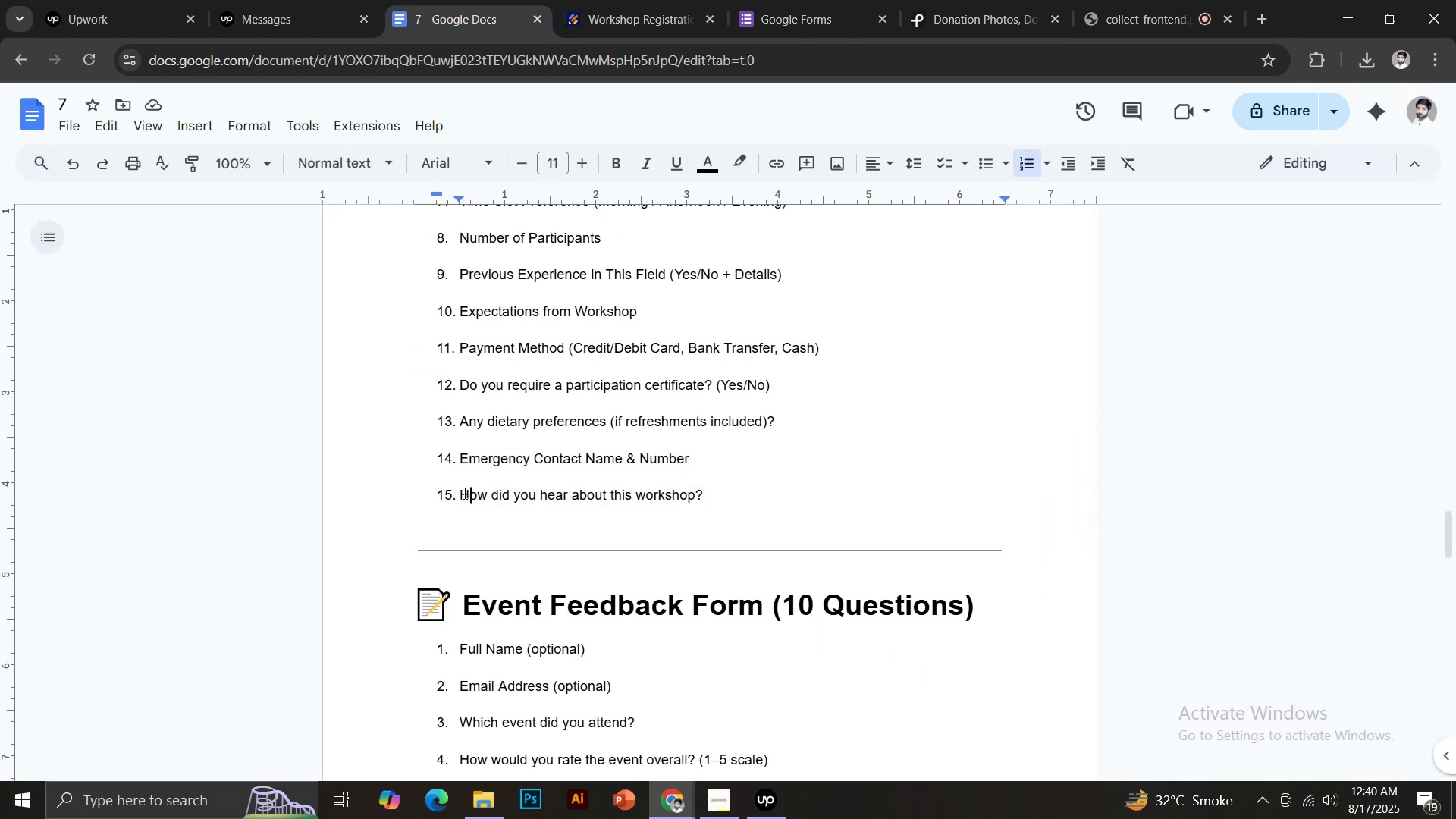 
left_click_drag(start_coordinate=[462, 494], to_coordinate=[708, 496])
 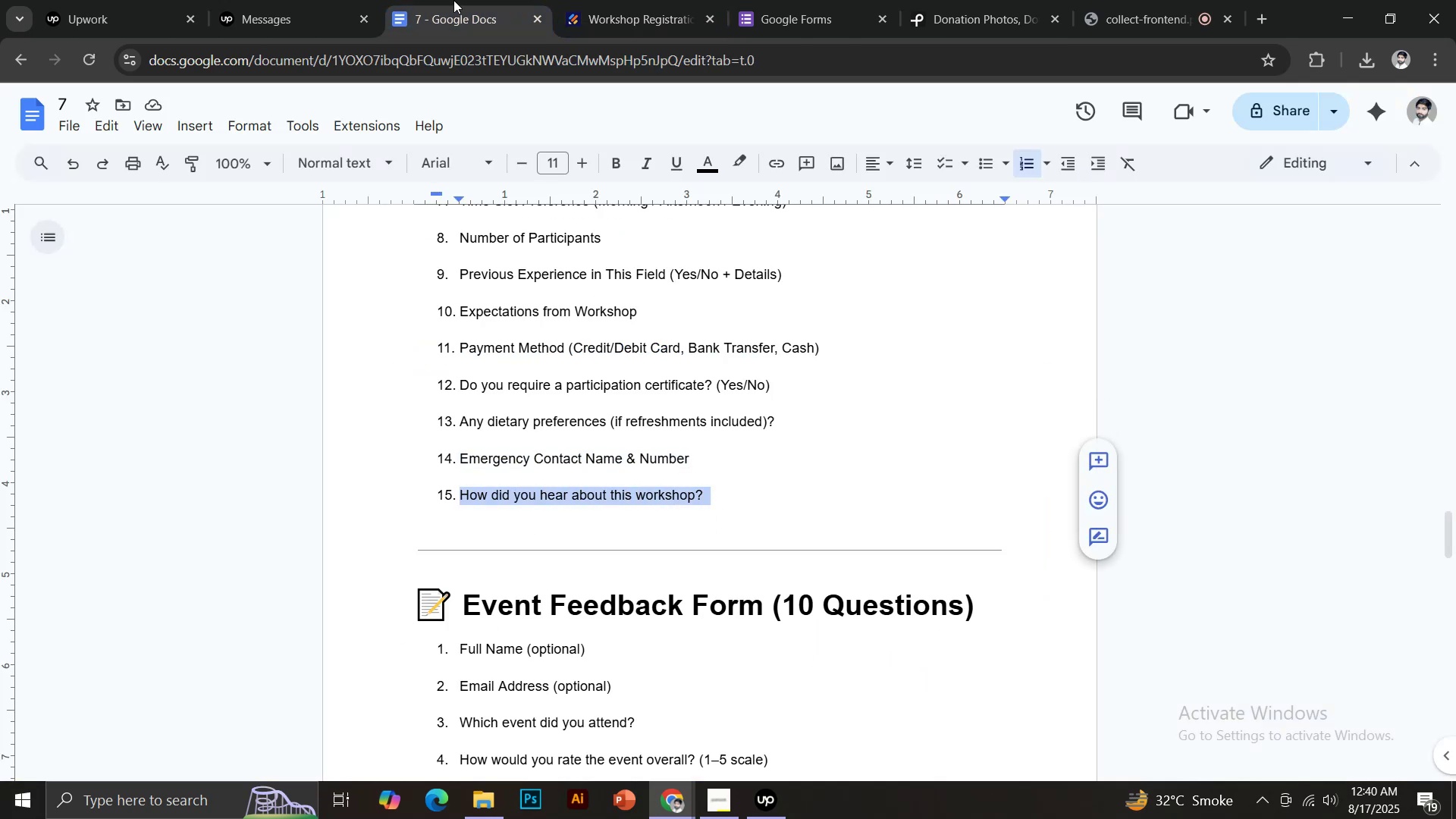 
key(Control+C)
 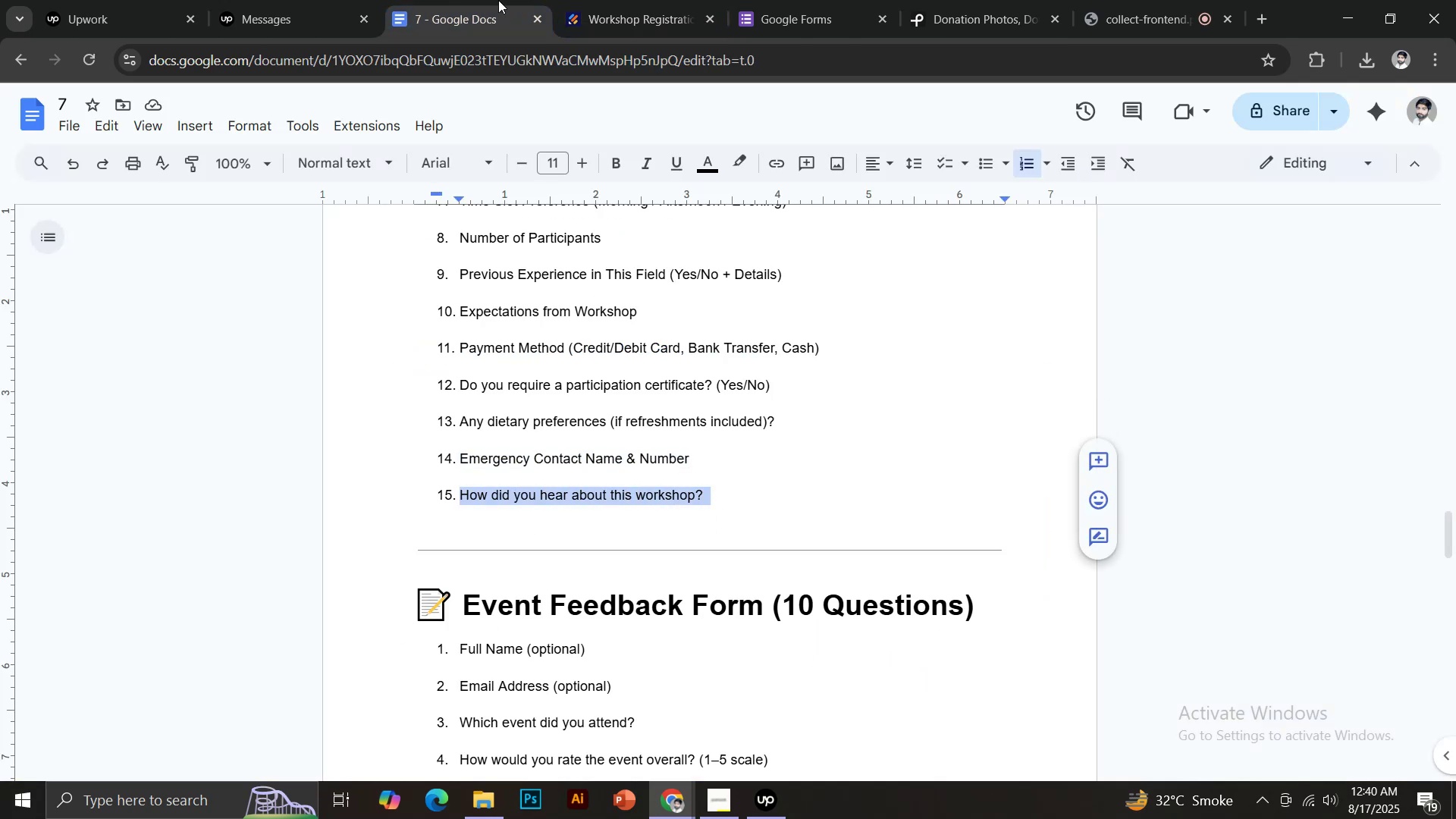 
left_click([607, 0])
 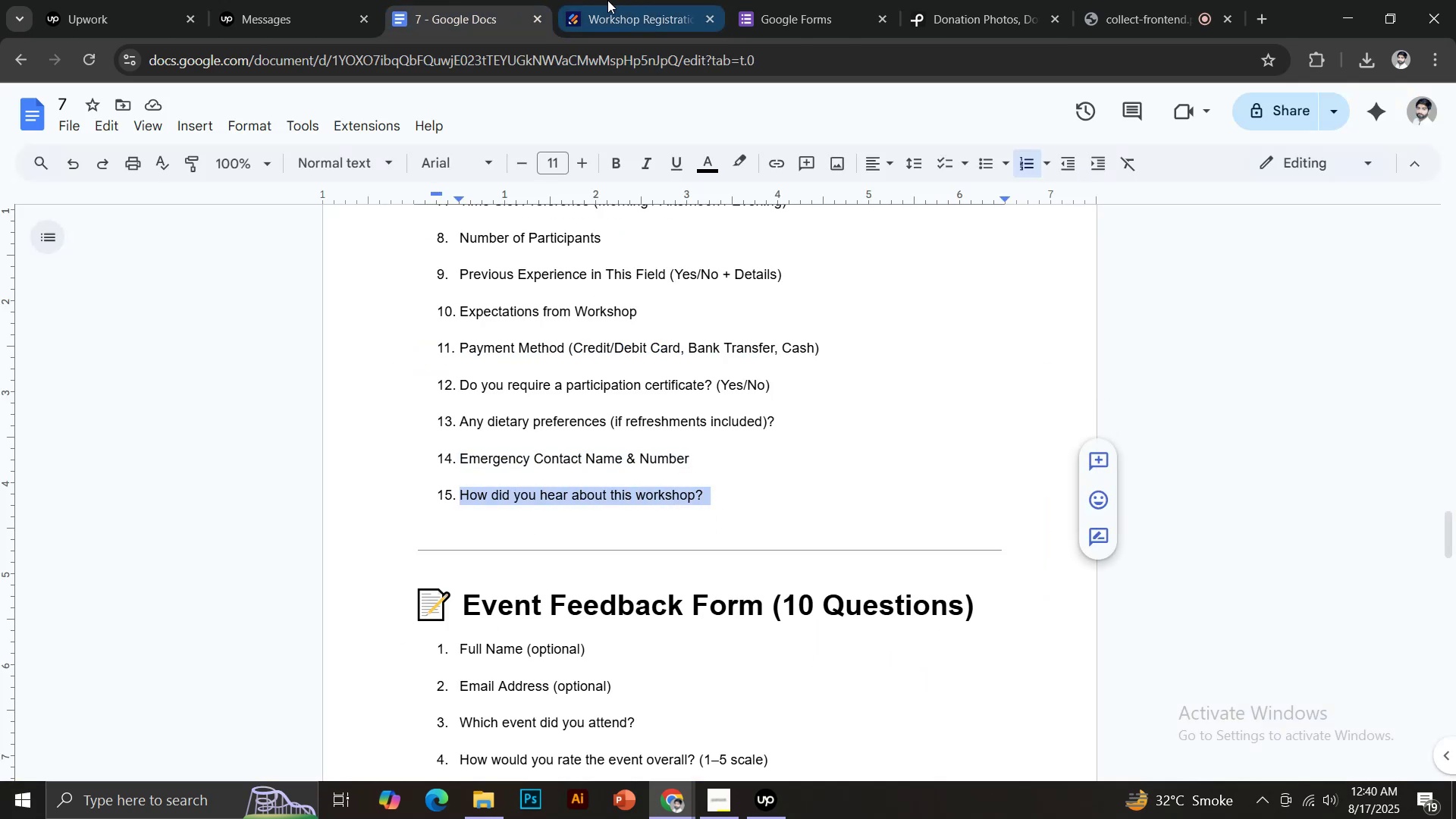 
hold_key(key=ControlLeft, duration=0.53)
 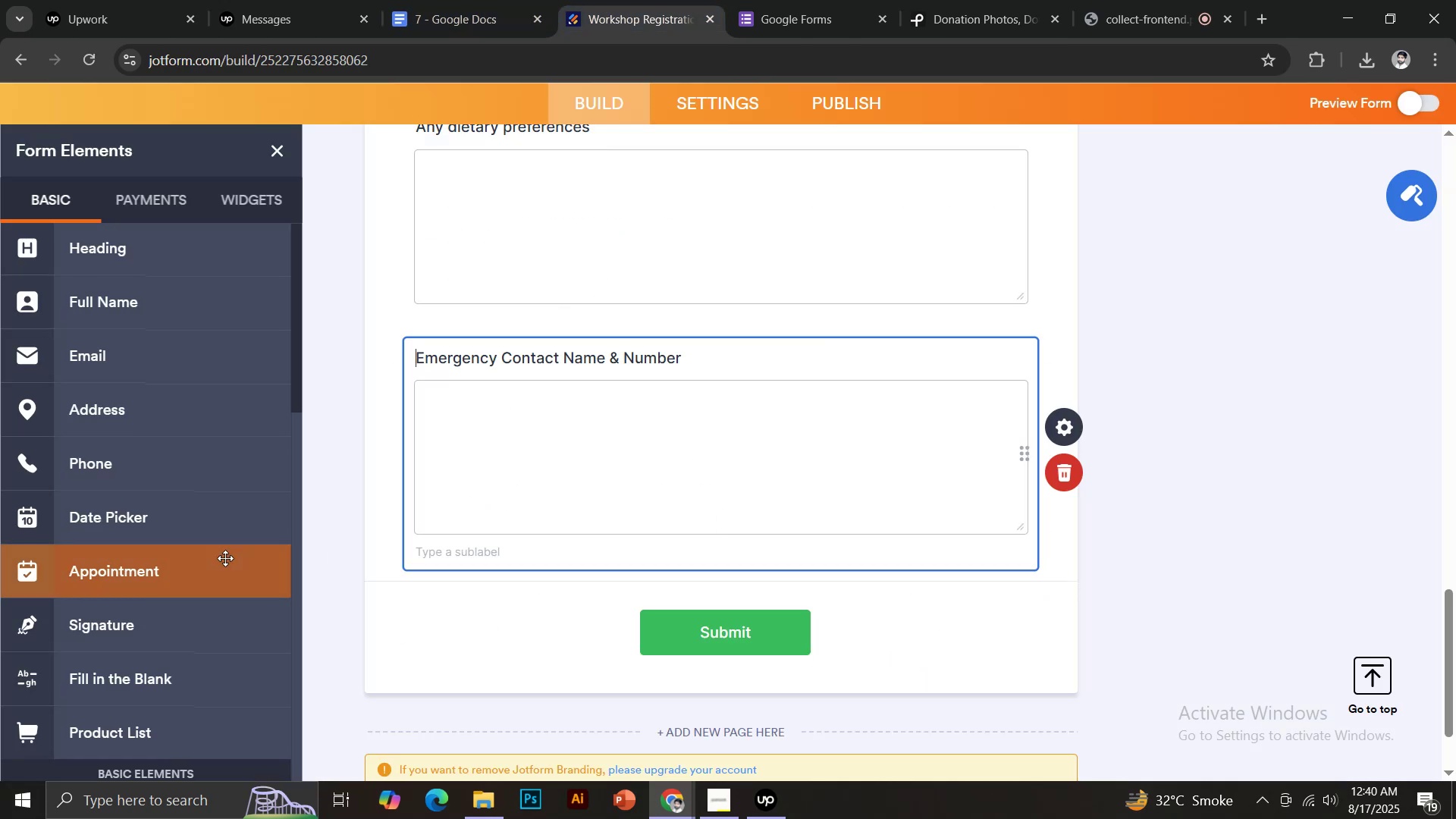 
hold_key(key=ShiftLeft, duration=0.39)
 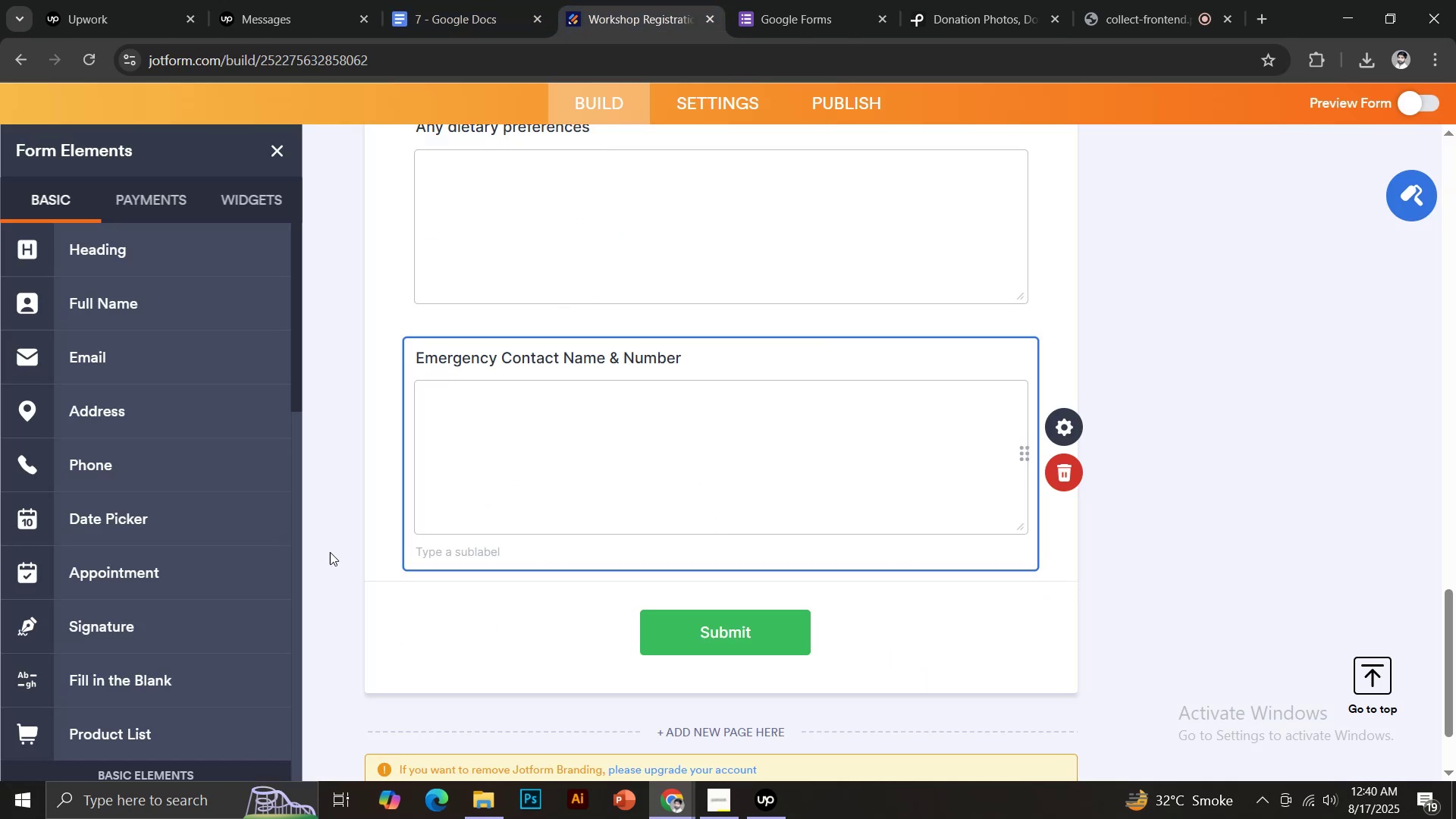 
scroll: coordinate [168, 622], scroll_direction: down, amount: 5.0
 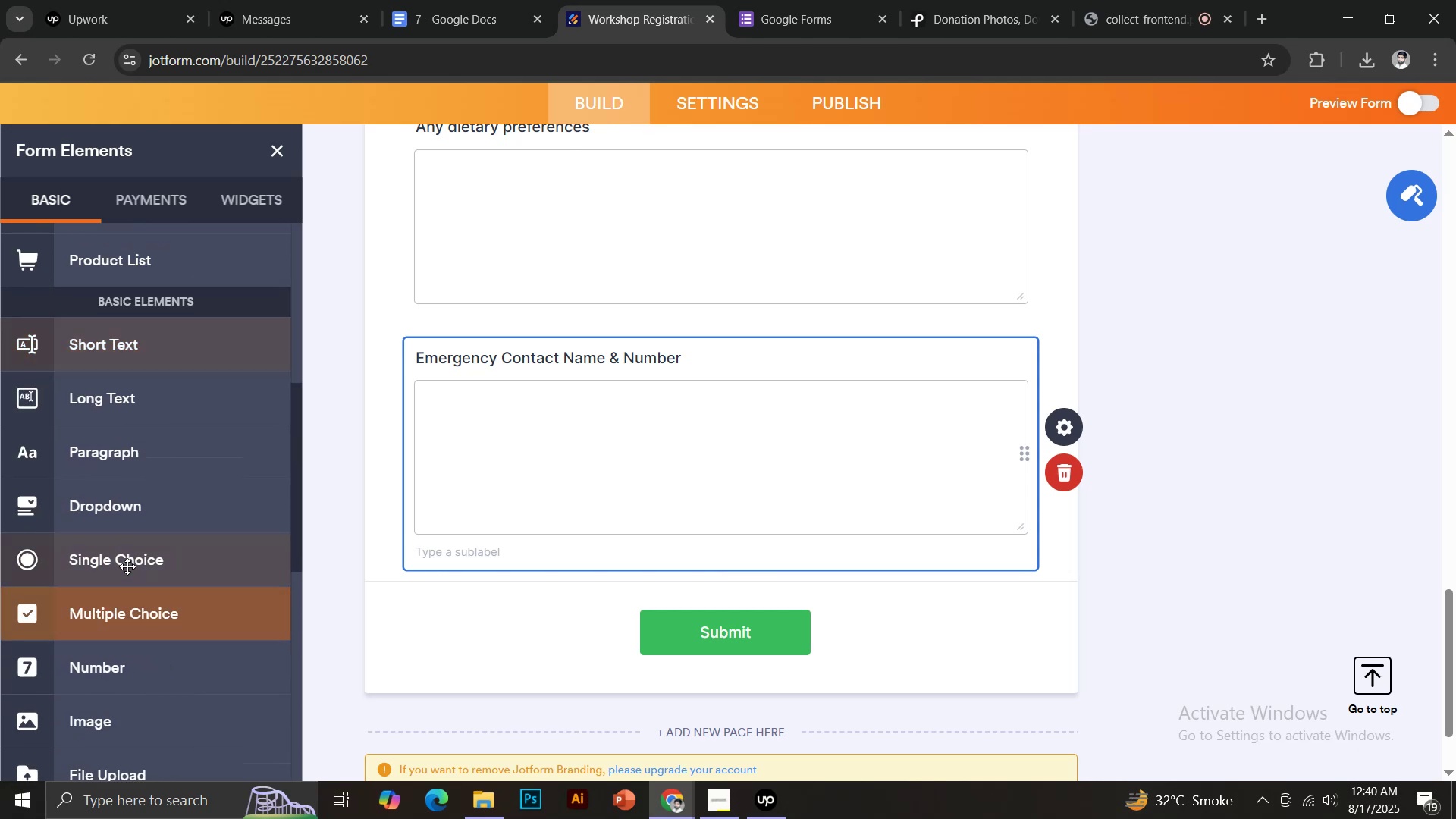 
left_click([133, 557])
 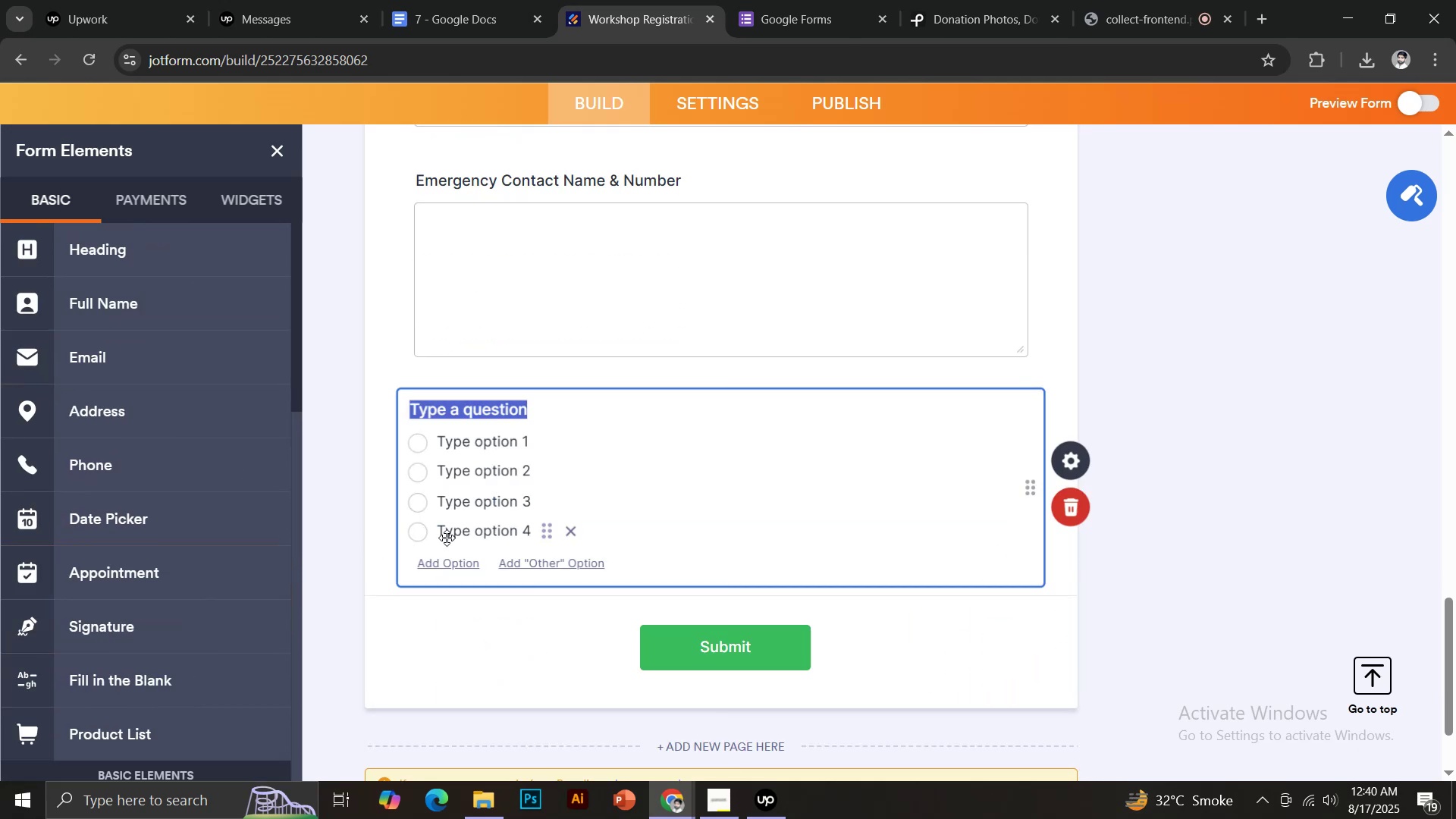 
key(Control+Shift+V)
 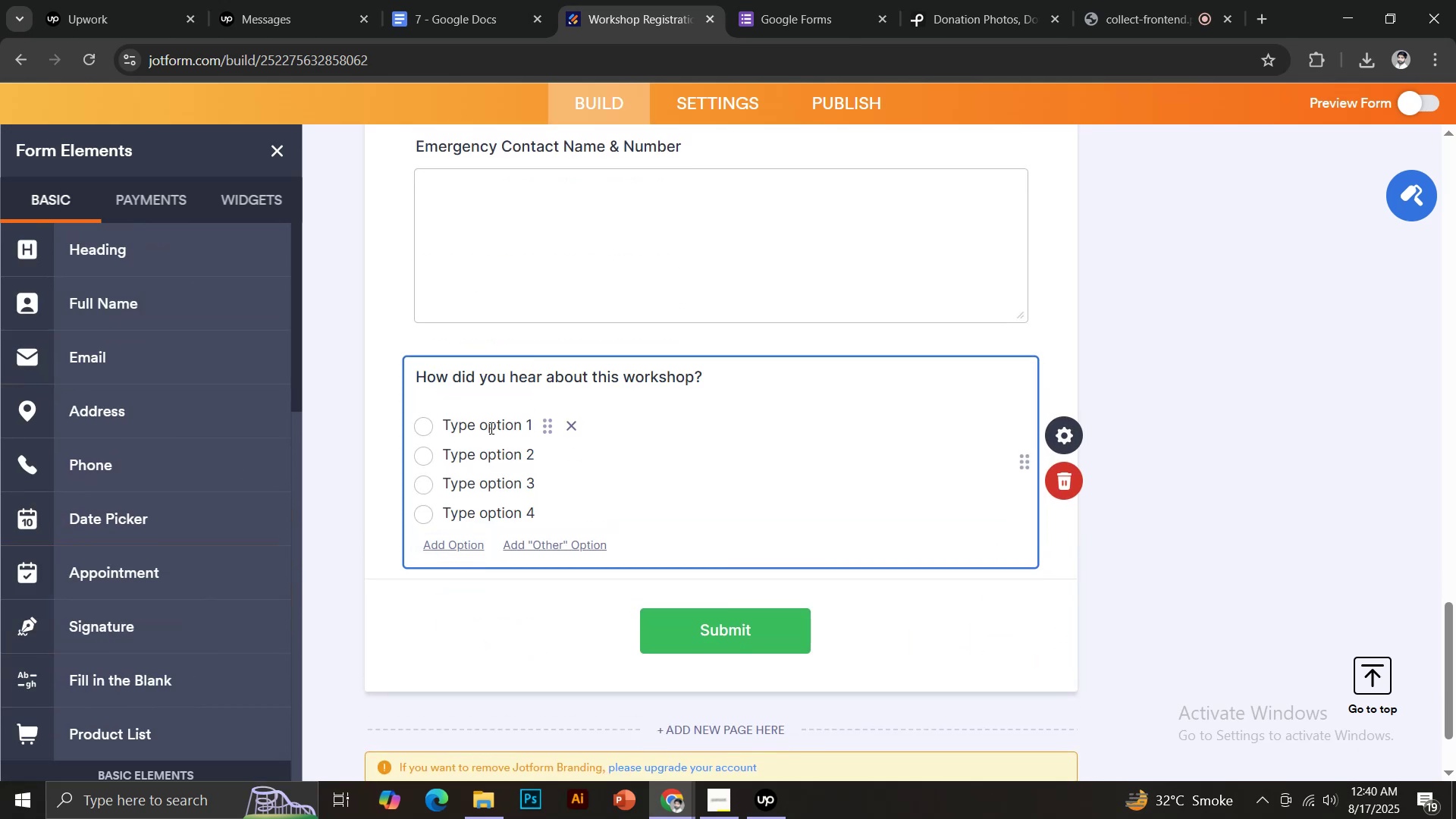 
key(Backspace)
 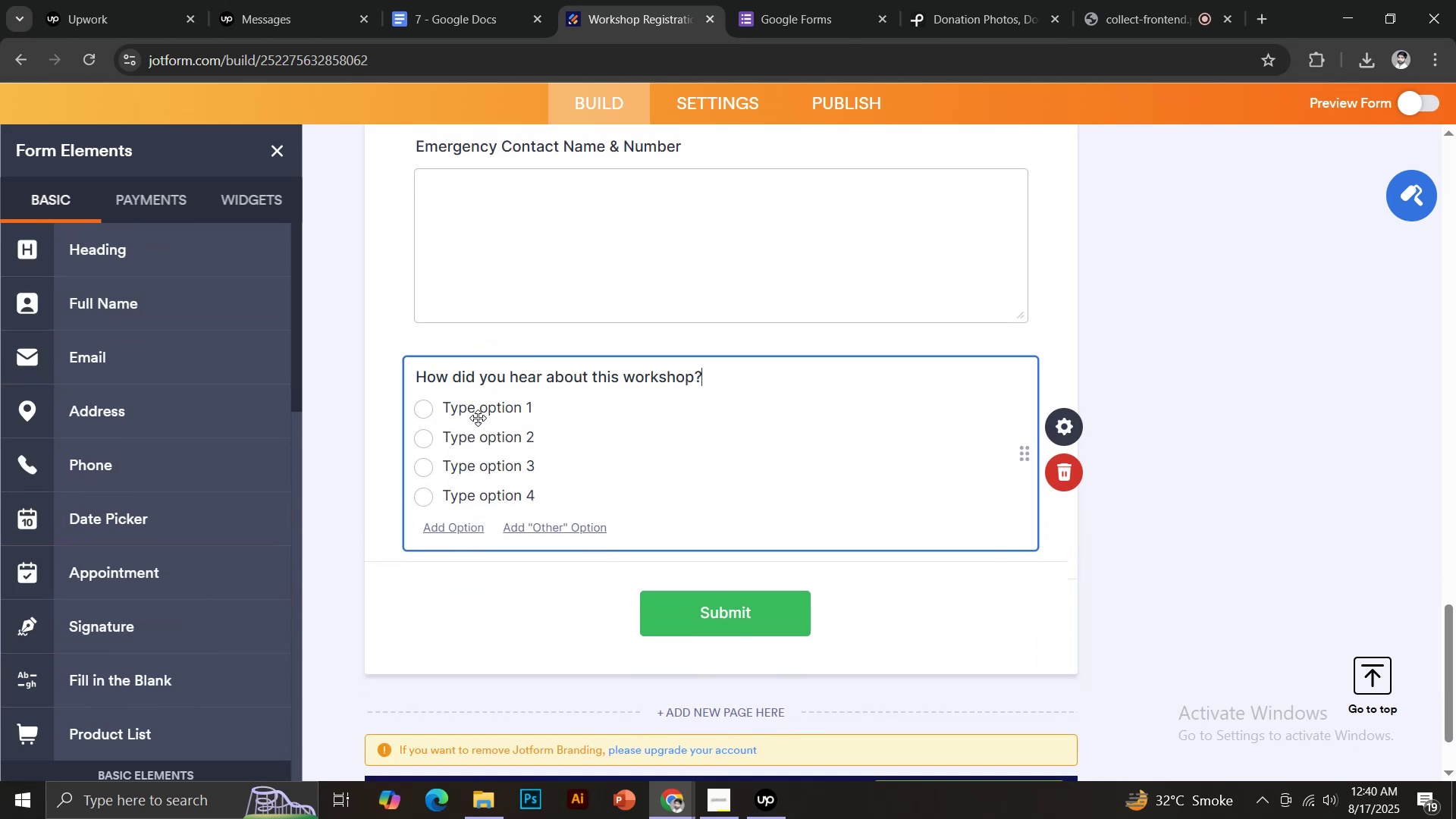 
left_click([475, 410])
 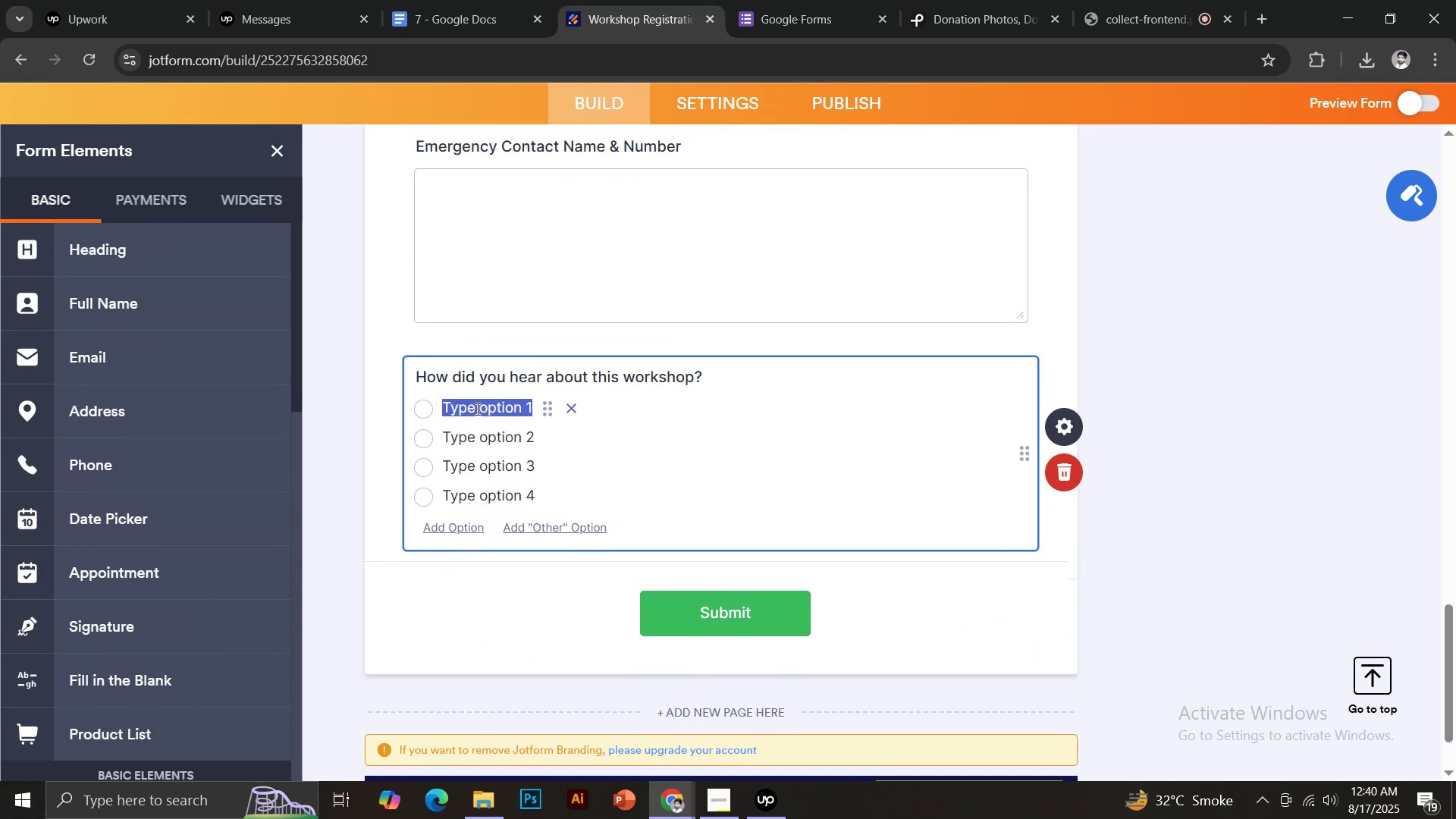 
type(Friend)
 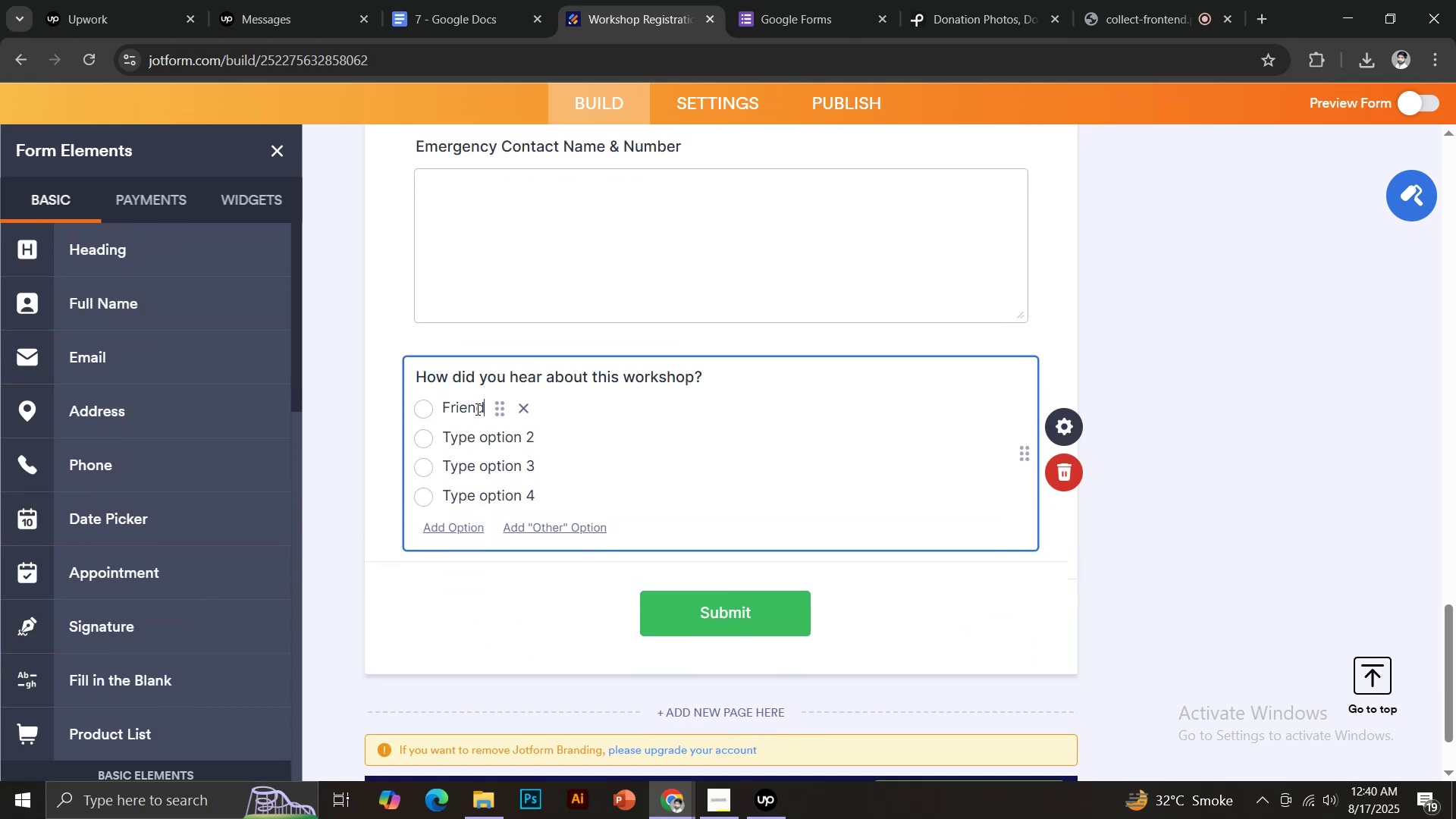 
hold_key(key=ArrowDown, duration=0.3)
 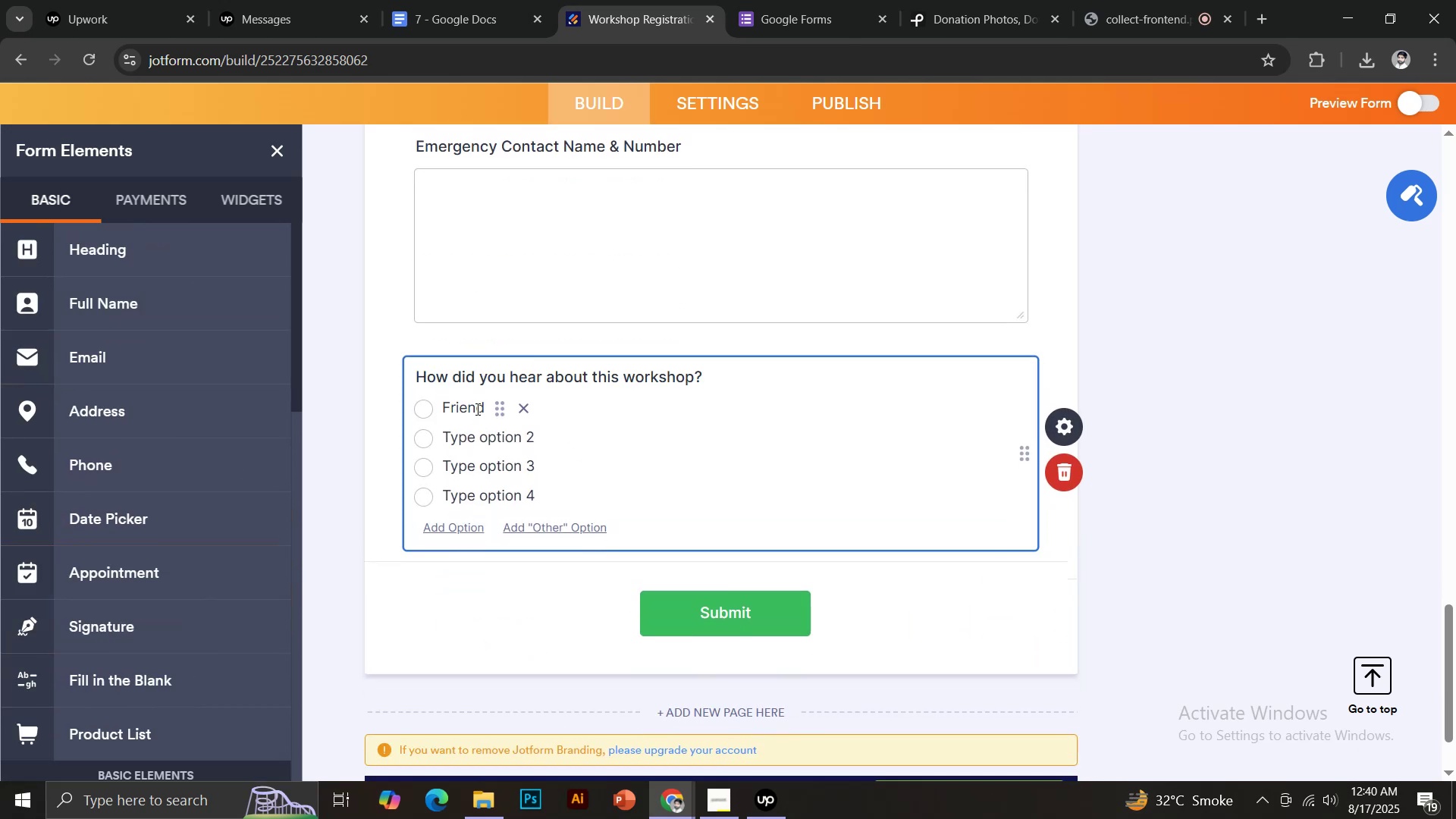 
key(ArrowDown)
 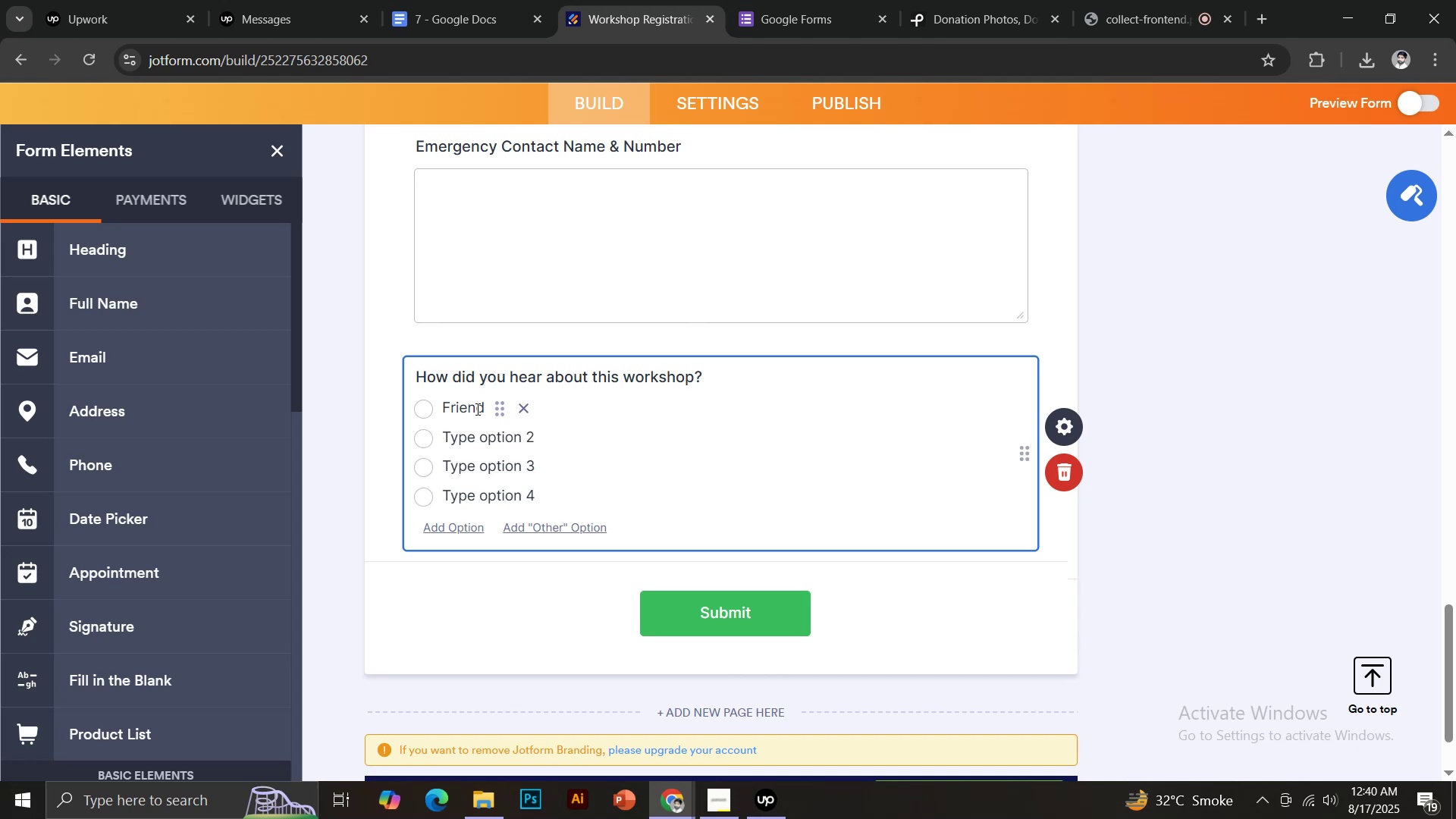 
key(Tab)
 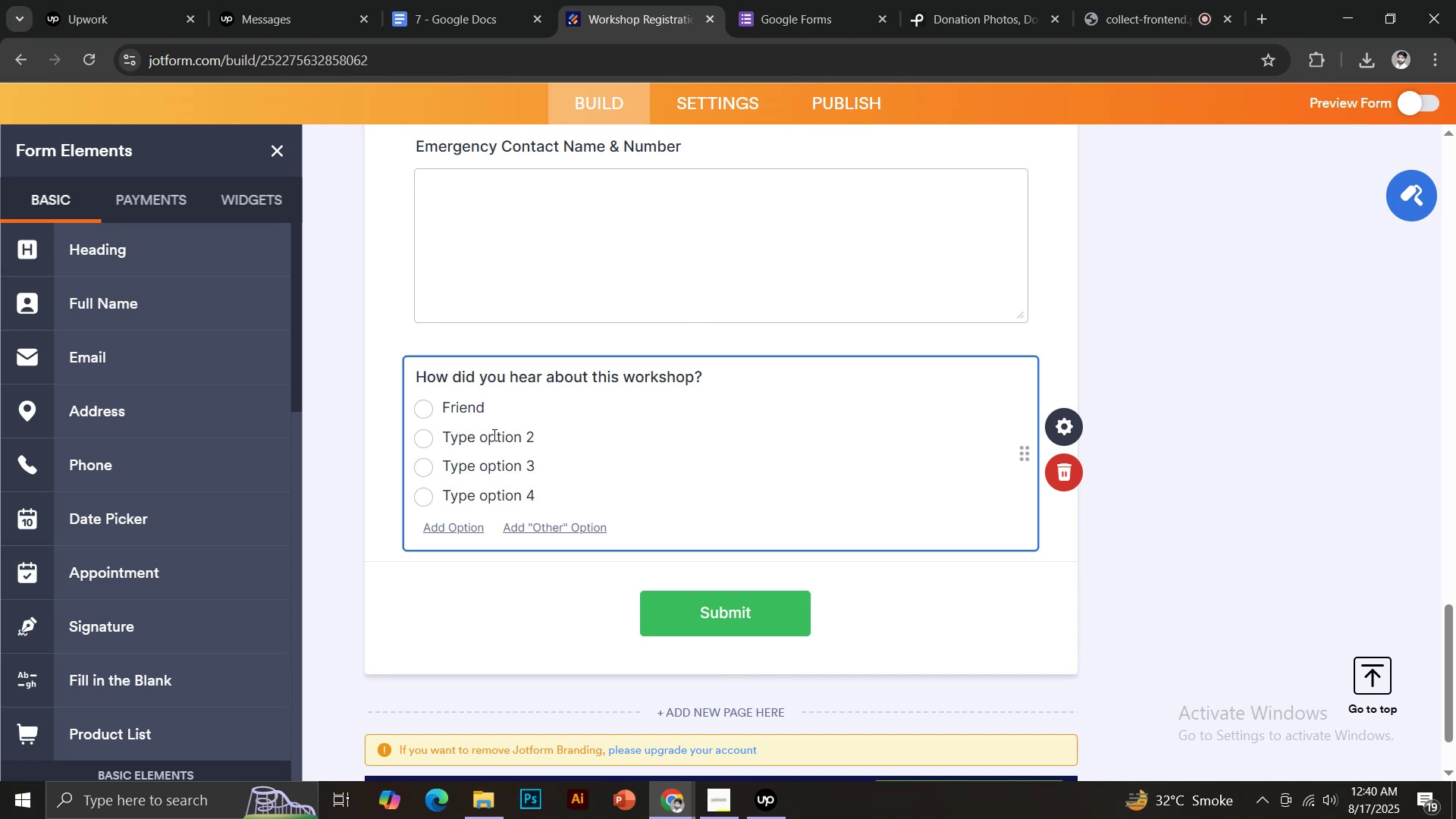 
left_click([491, 436])
 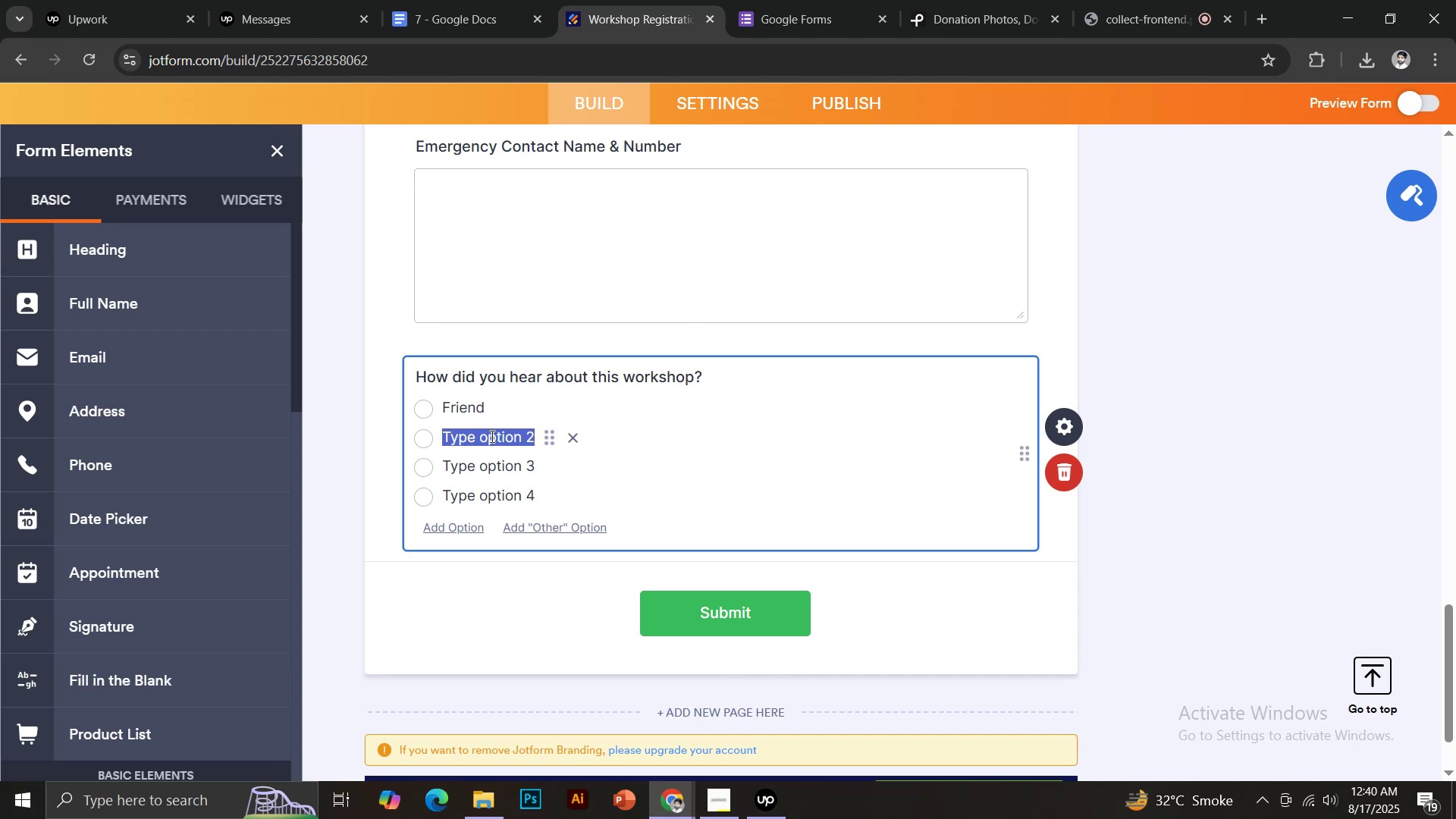 
type(Social Media)
 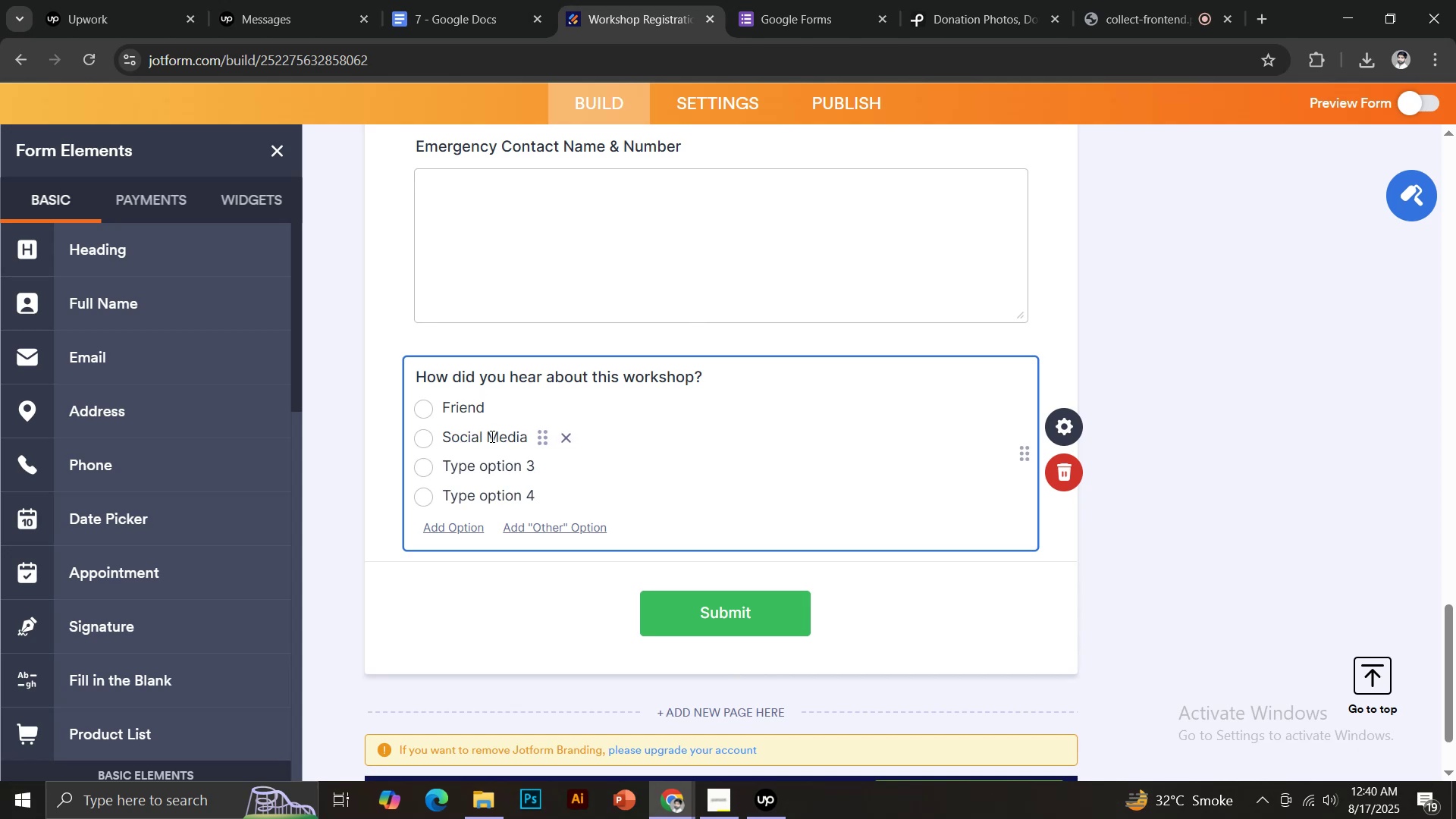 
key(Enter)
 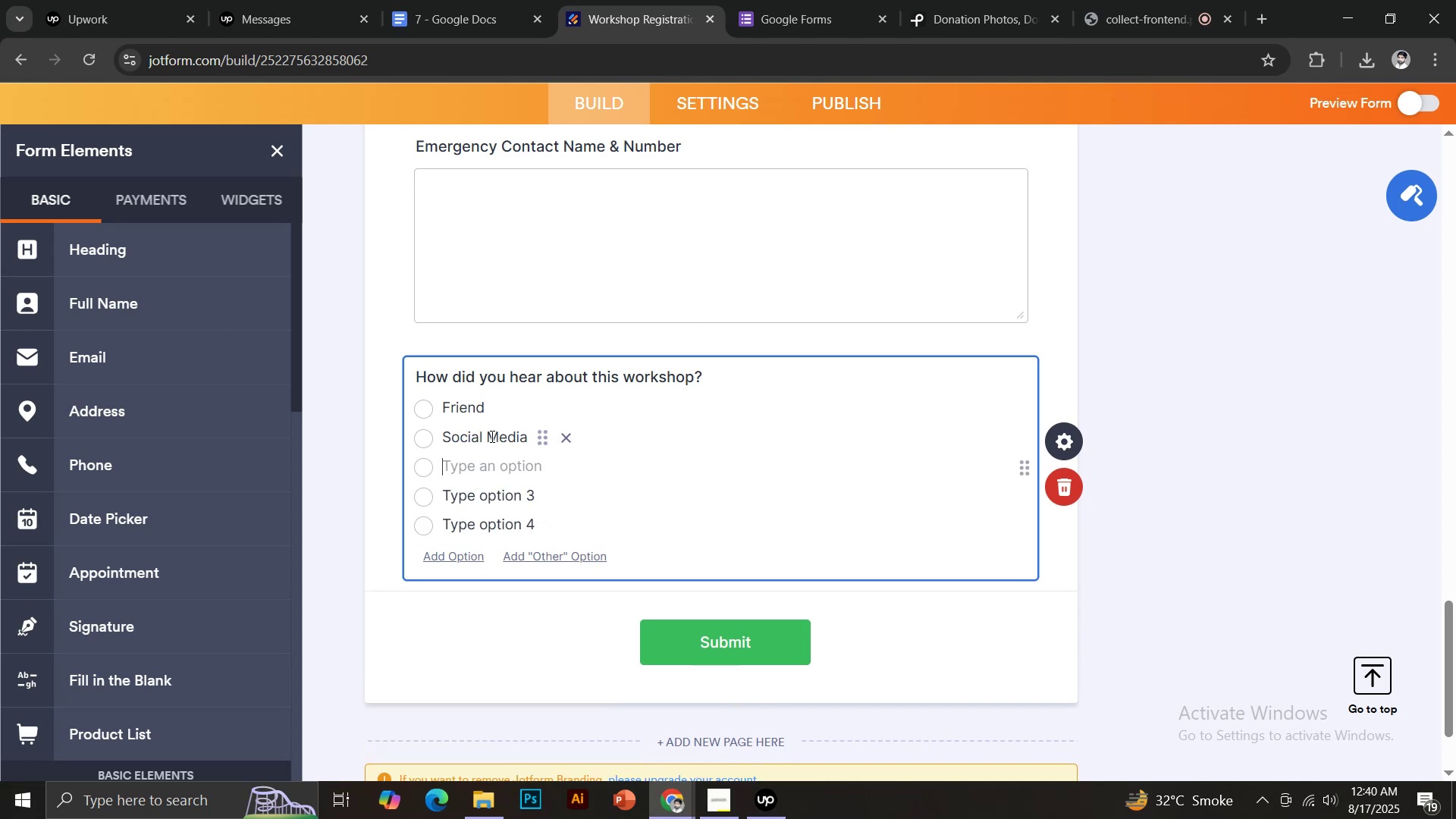 
type(Flyer)
 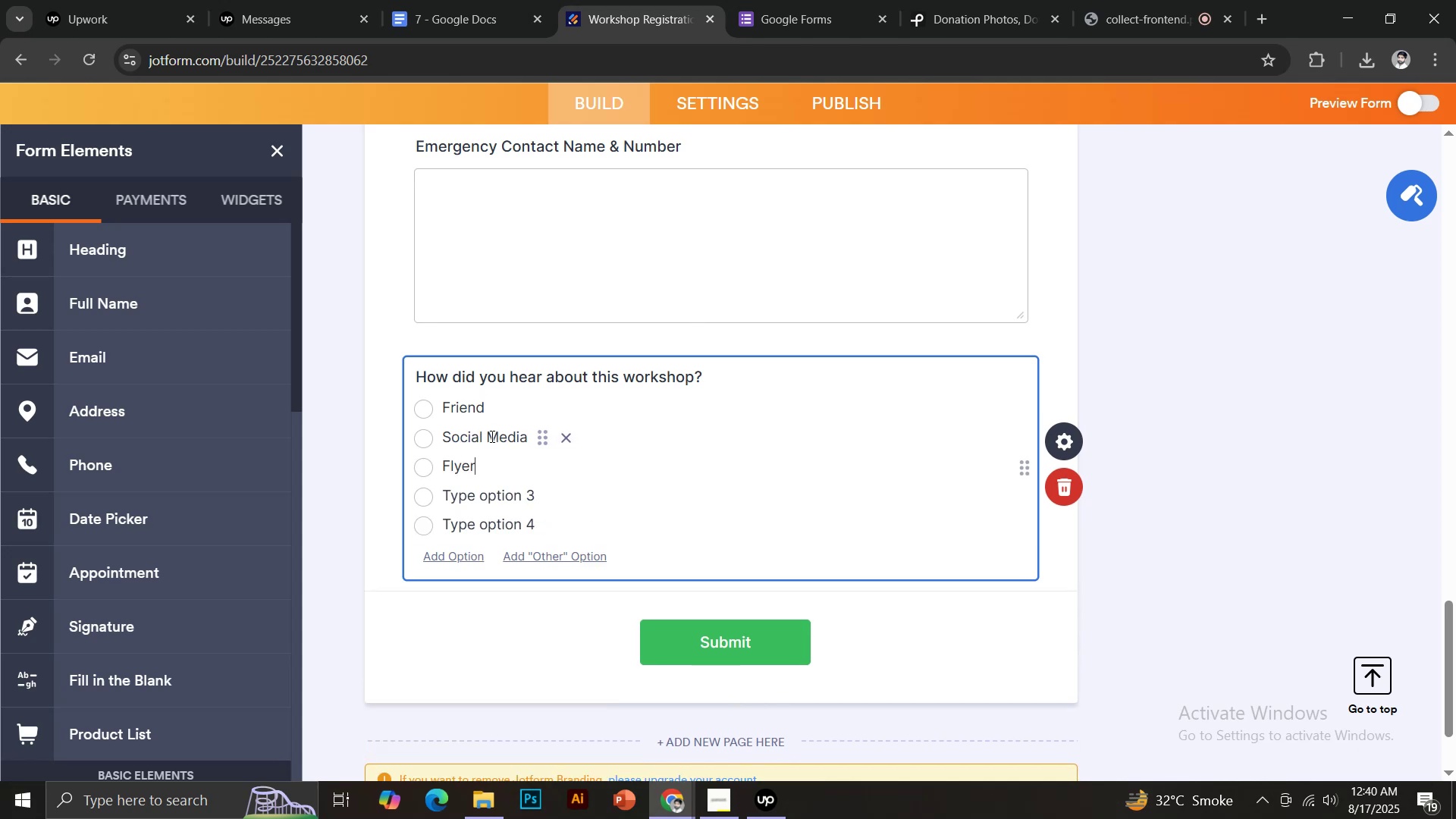 
key(Enter)
 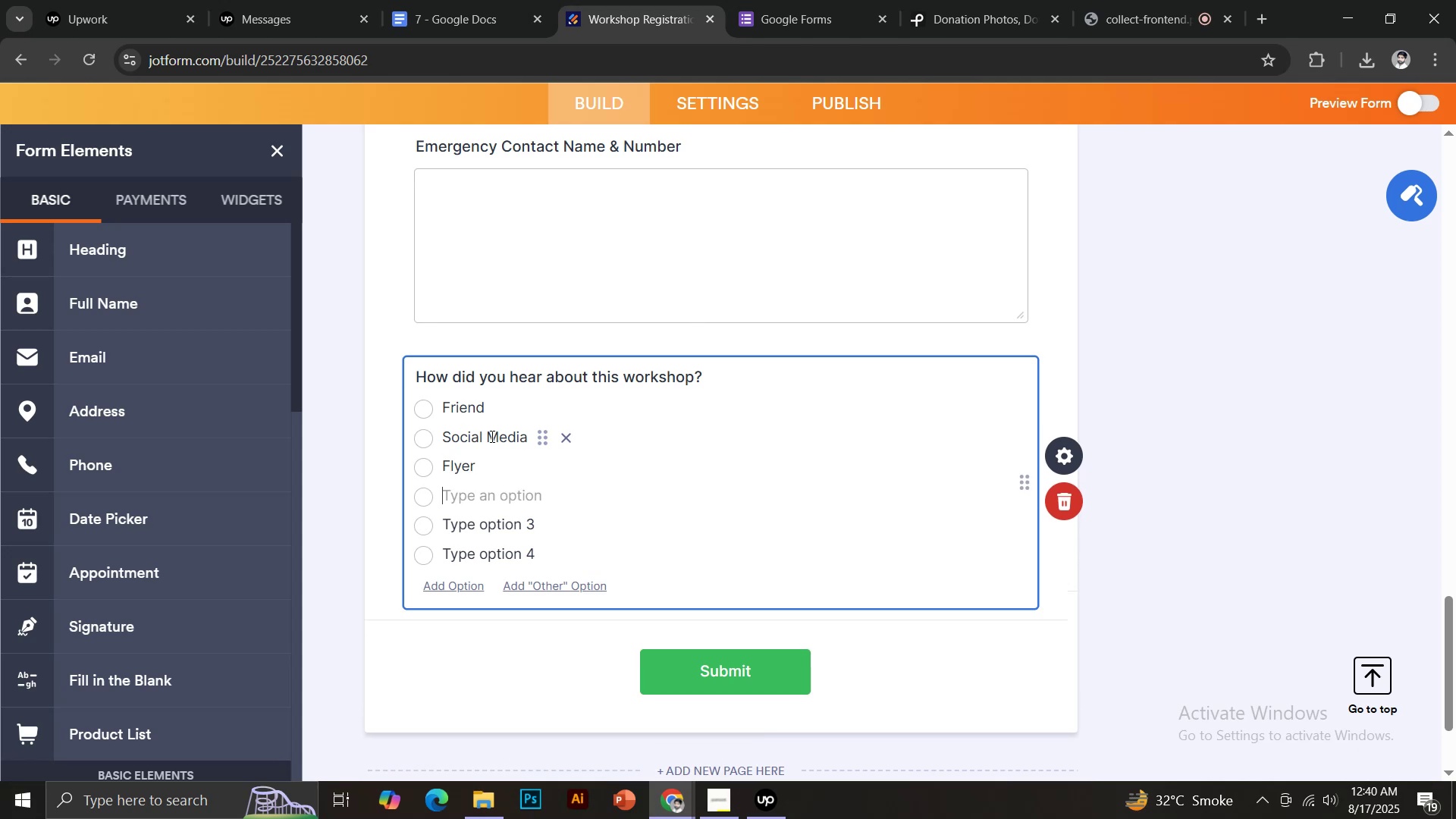 
key(CapsLock)
 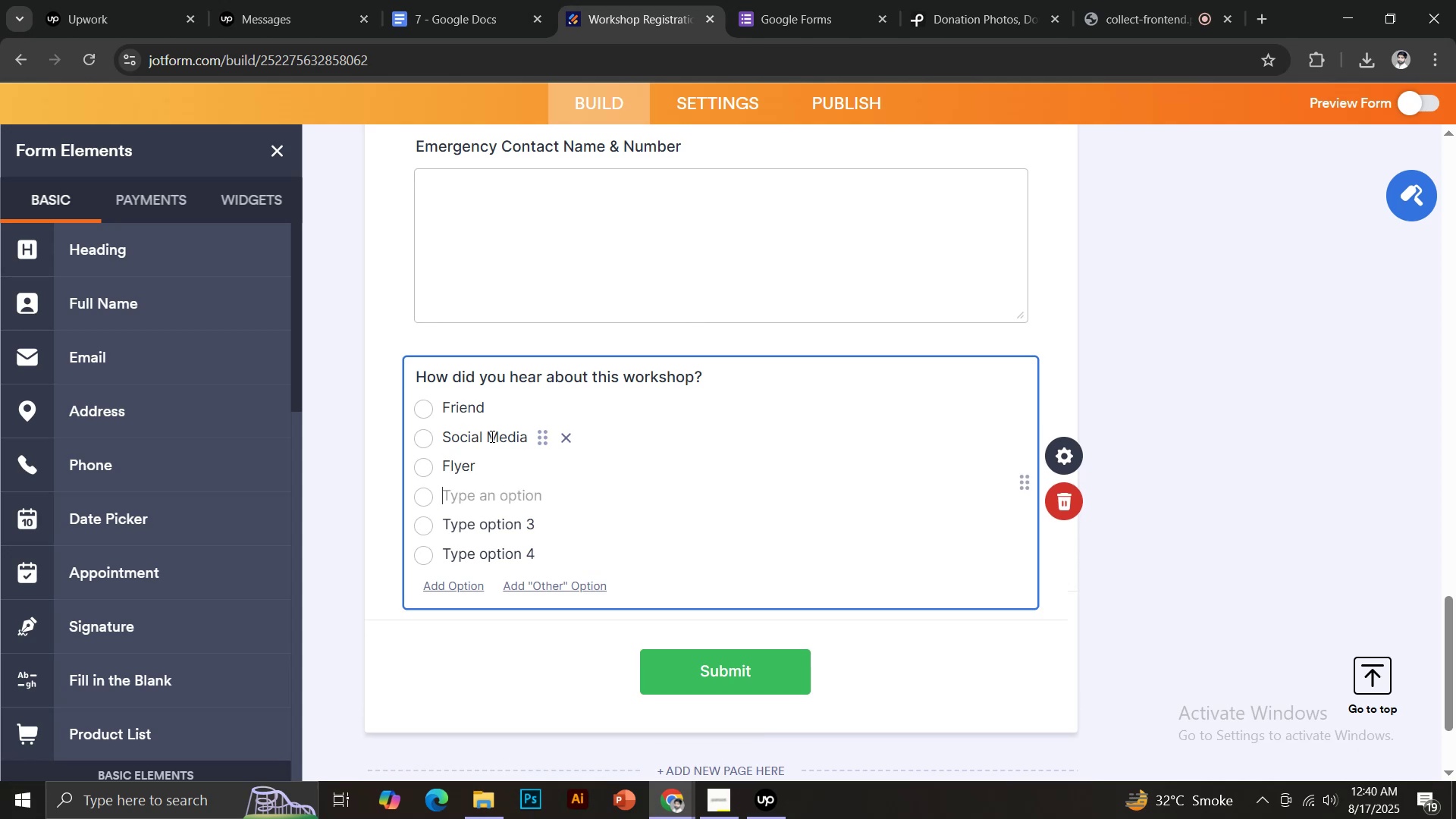 
key(O)
 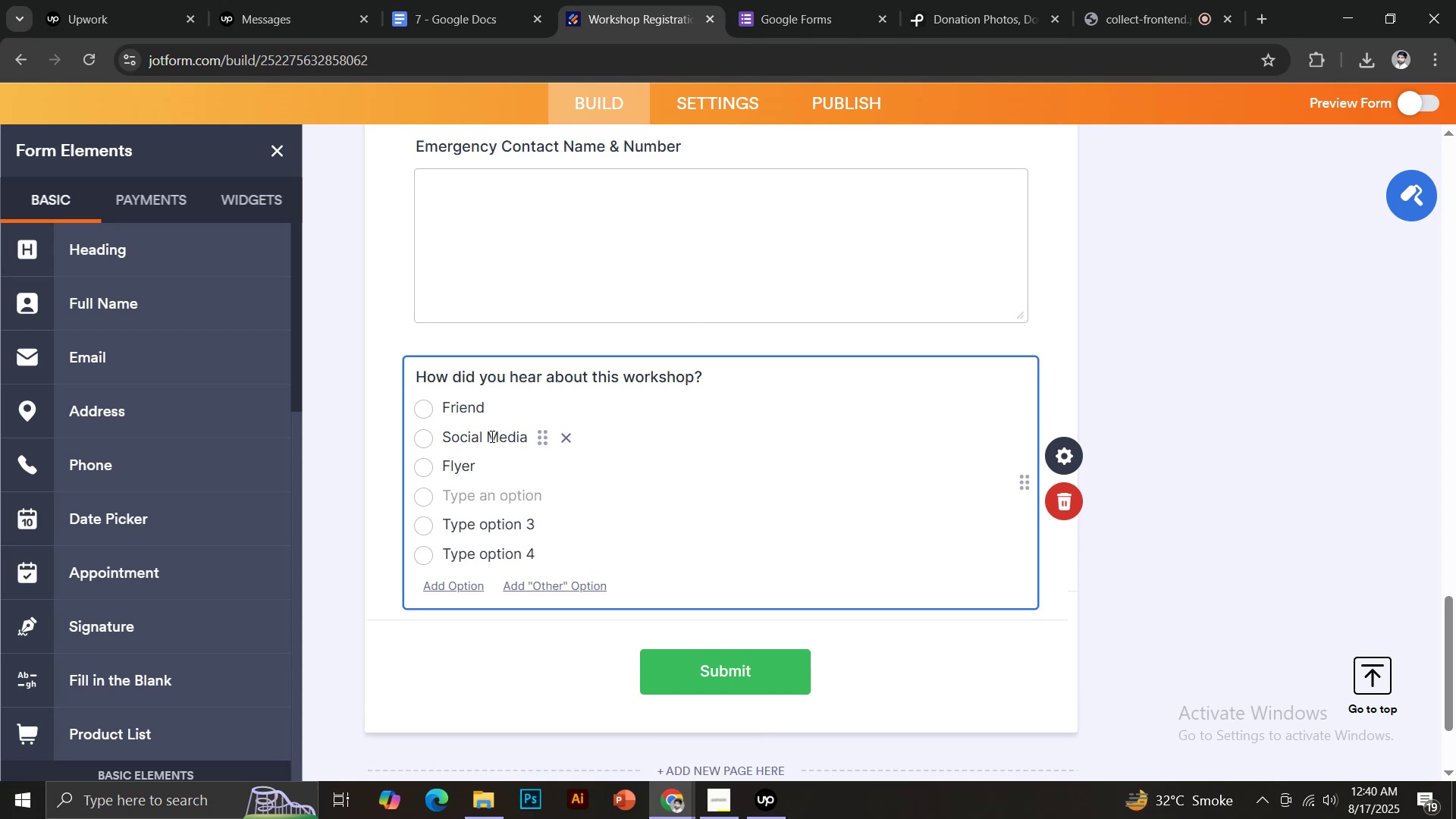 
key(CapsLock)
 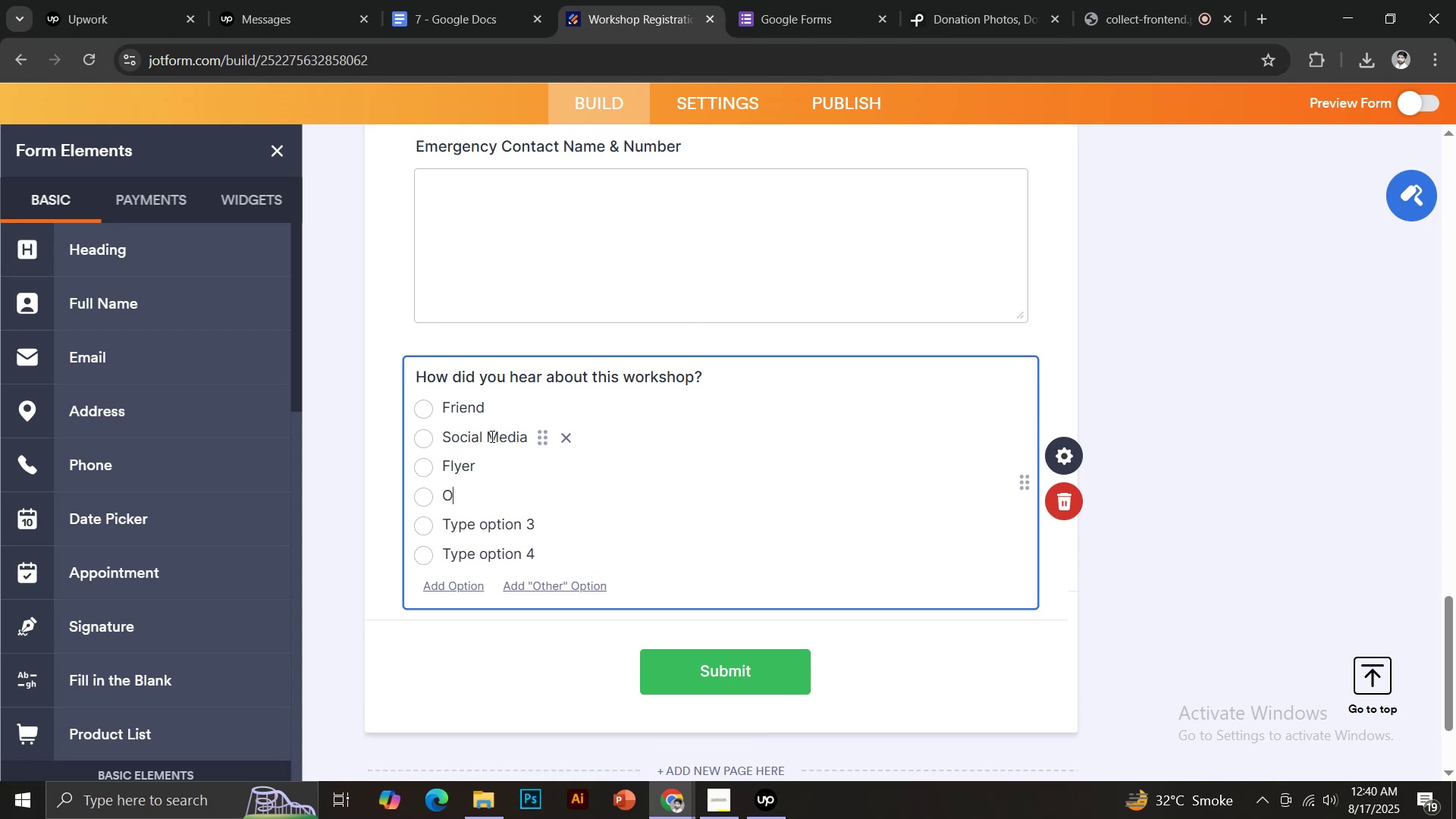 
key(Backspace)
 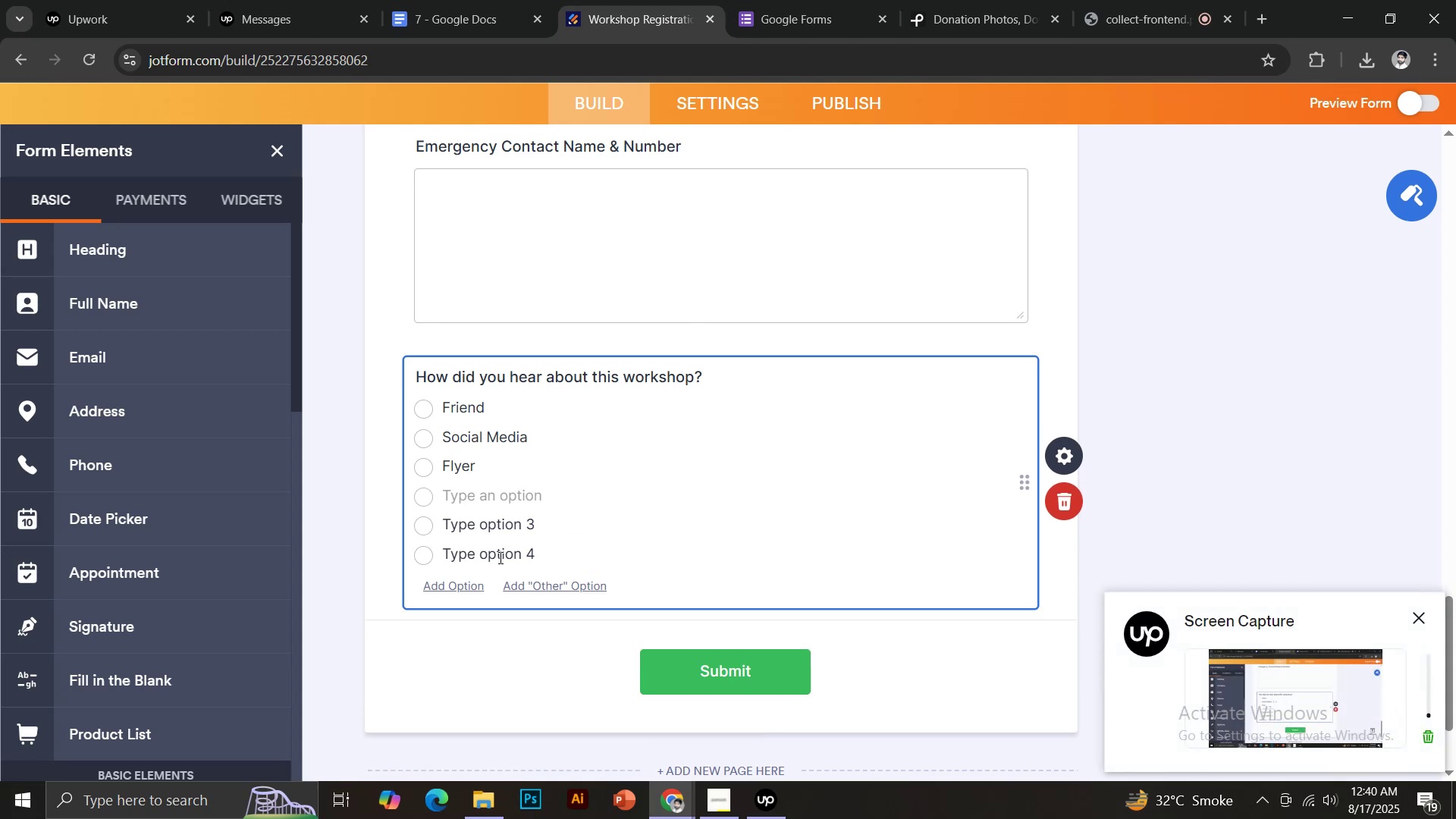 
left_click([552, 582])
 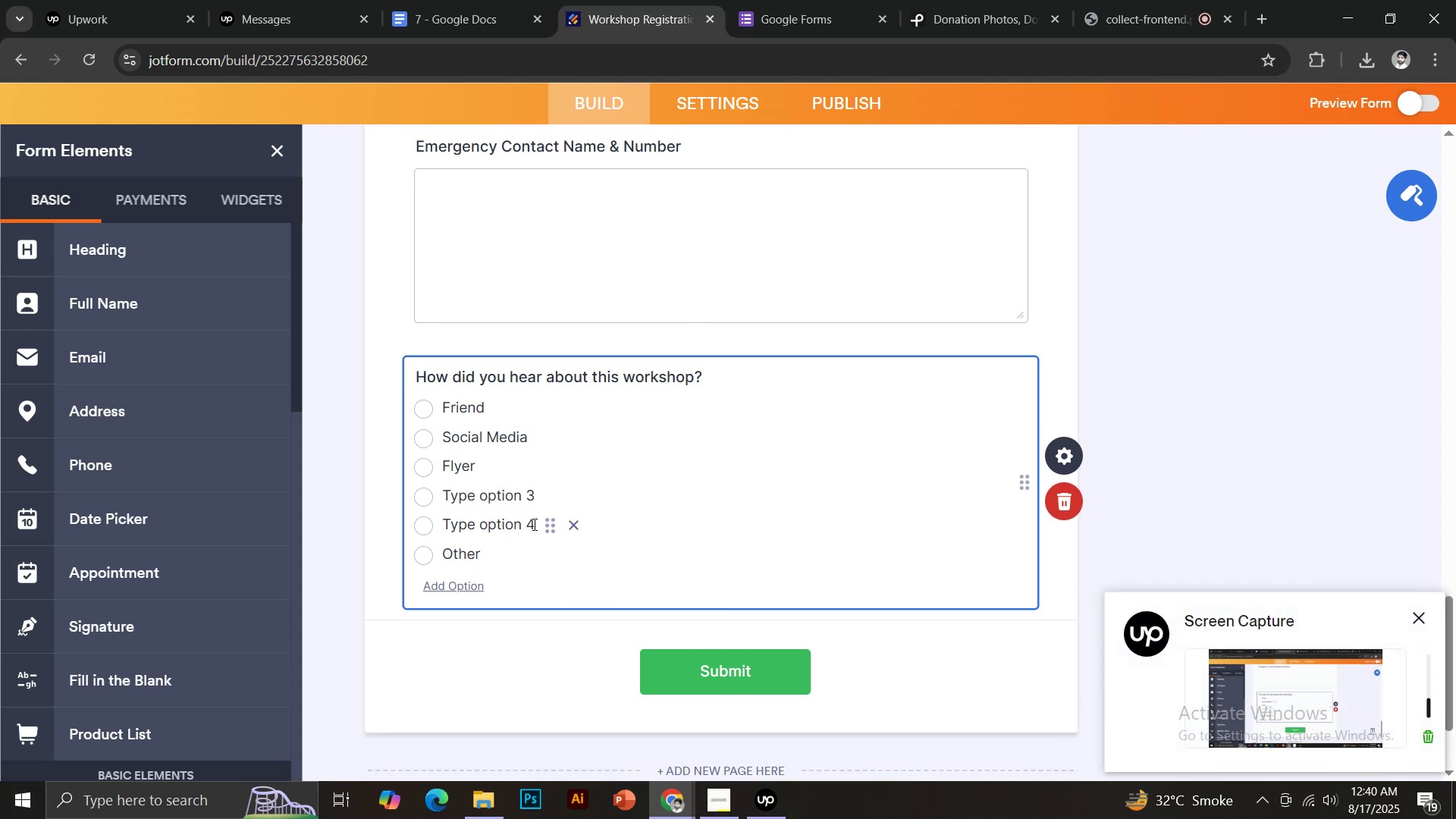 
left_click([575, 522])
 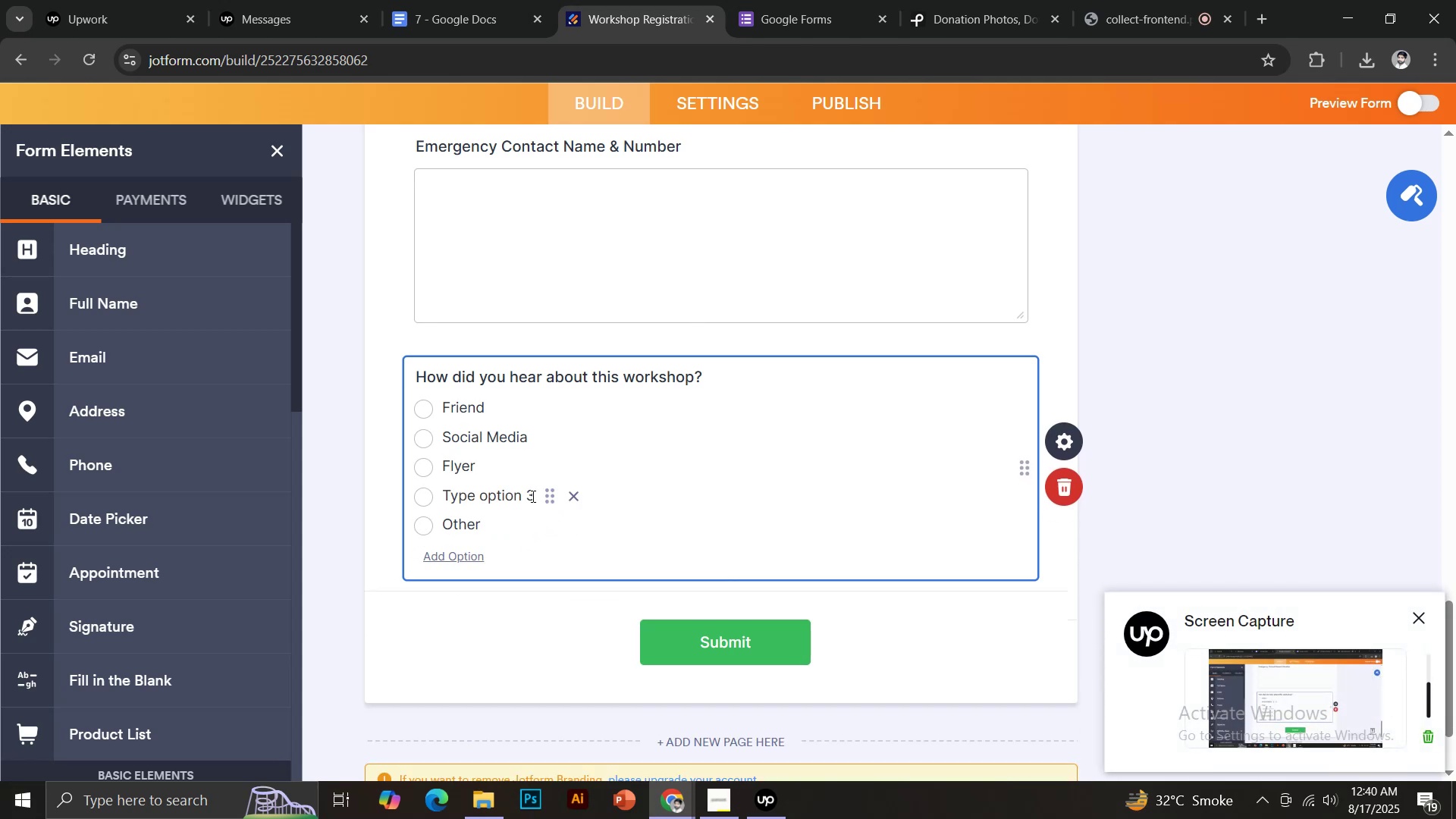 
left_click([569, 495])
 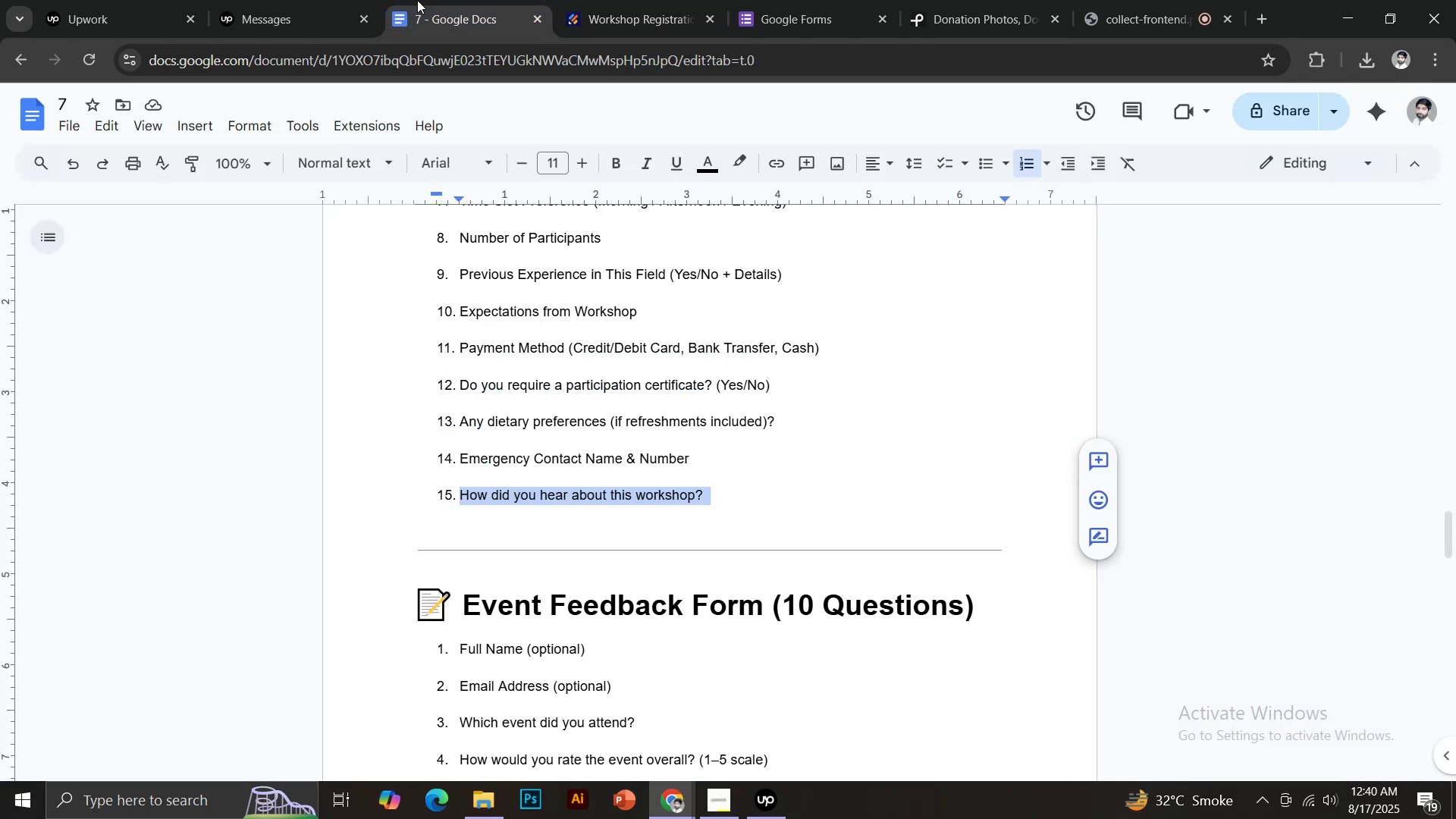 
wait(5.04)
 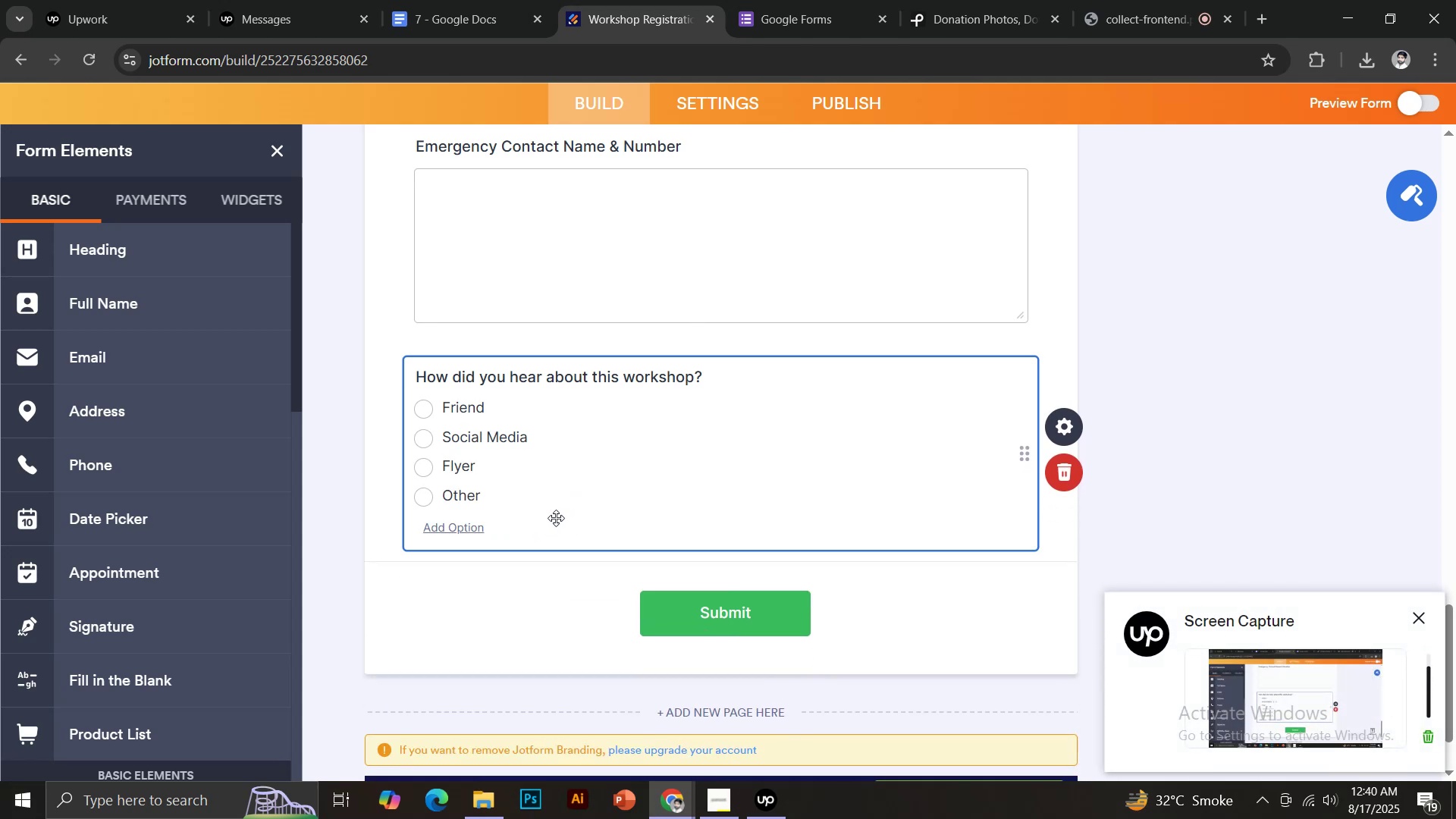 
left_click([615, 0])
 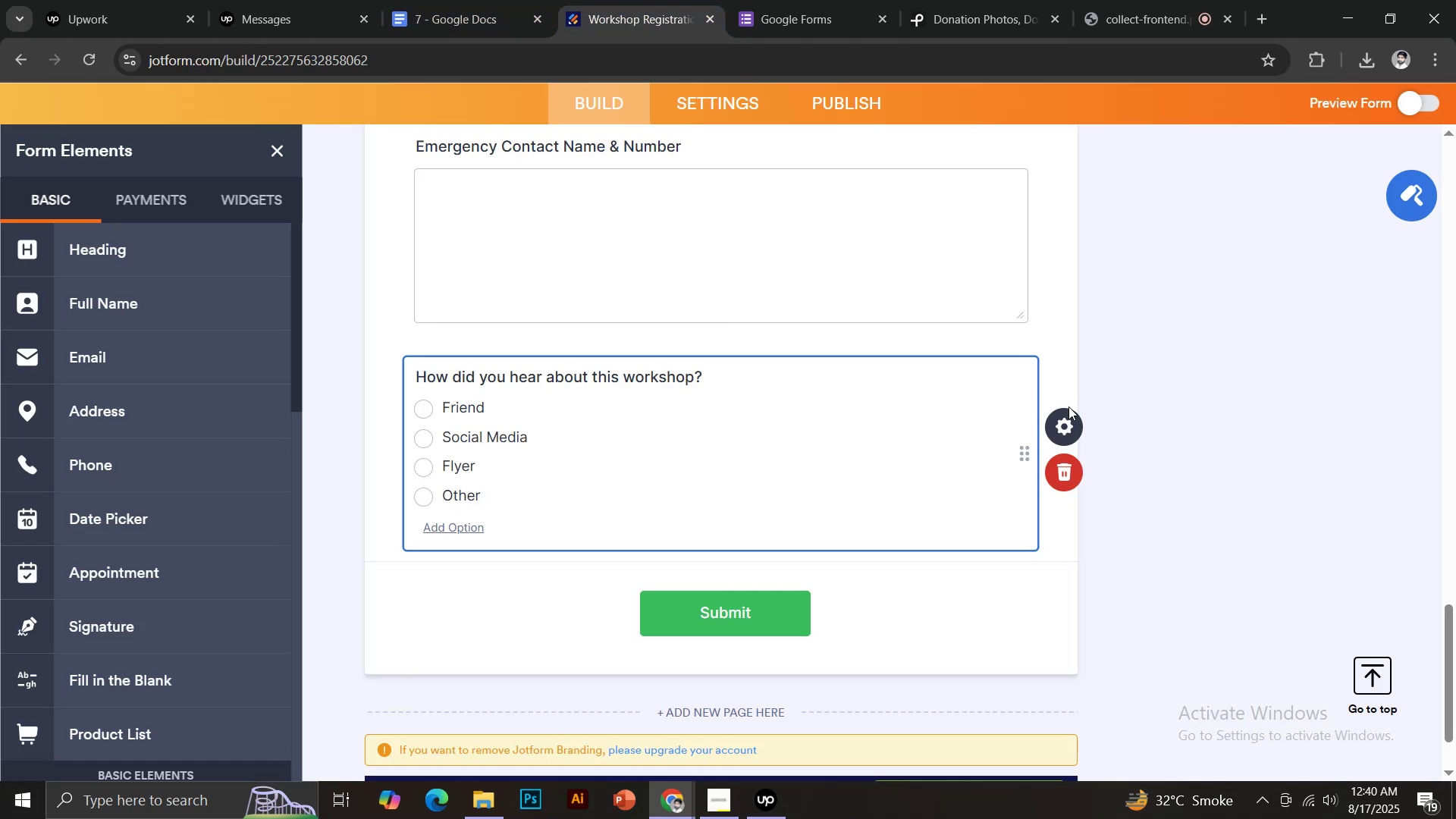 
scroll: coordinate [1042, 413], scroll_direction: up, amount: 2.0
 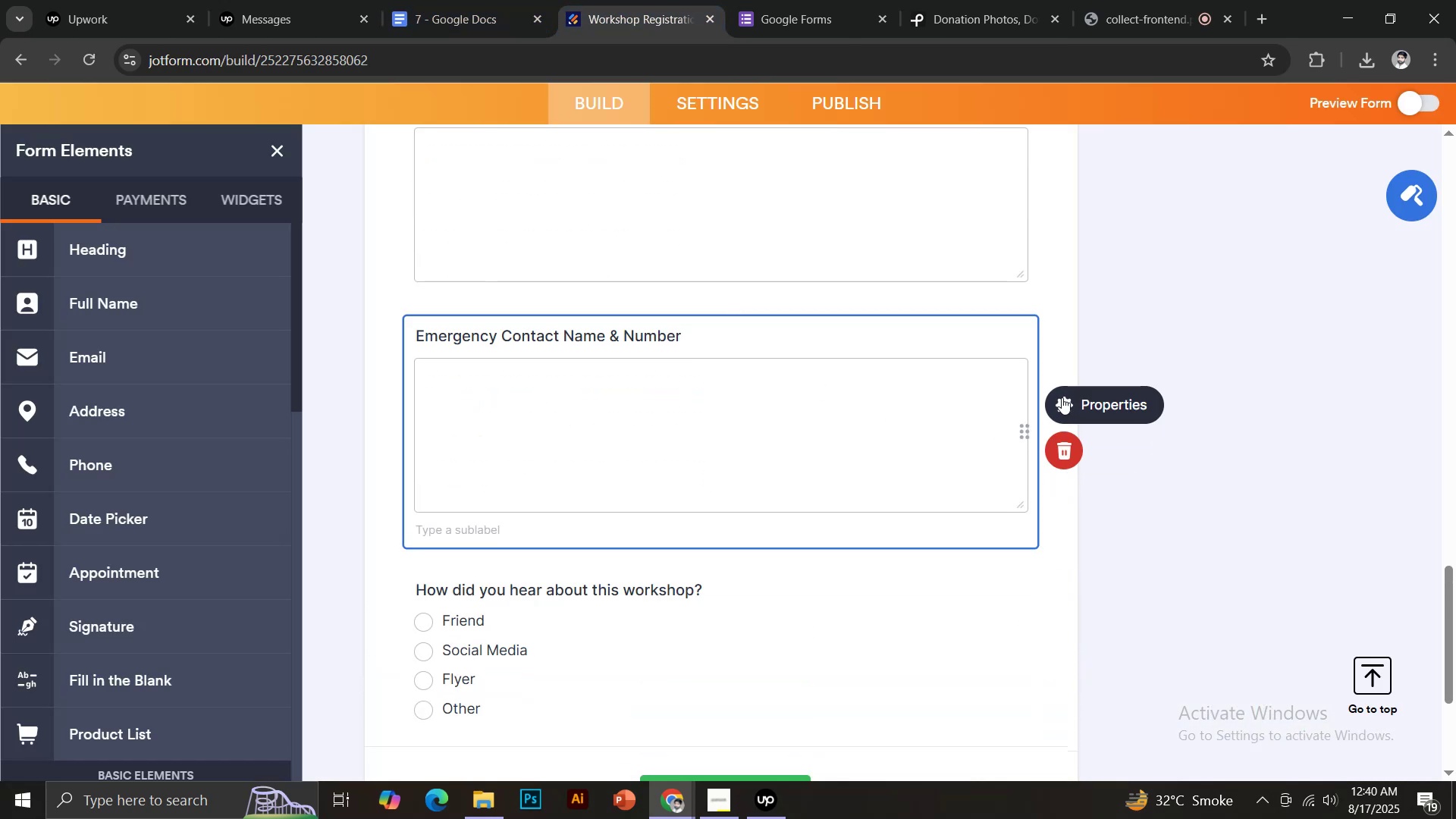 
mouse_move([1136, 419])
 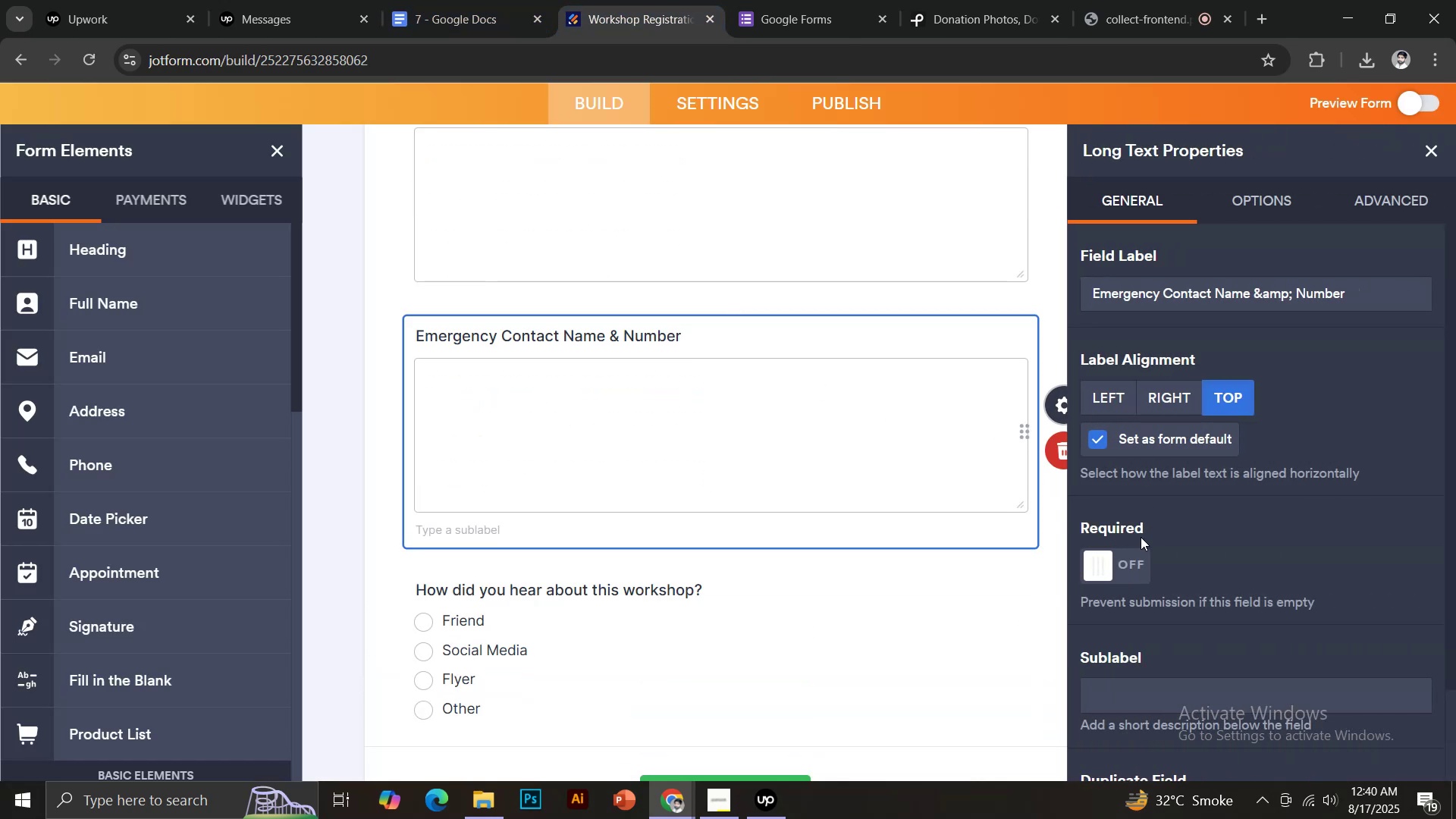 
left_click([1132, 554])
 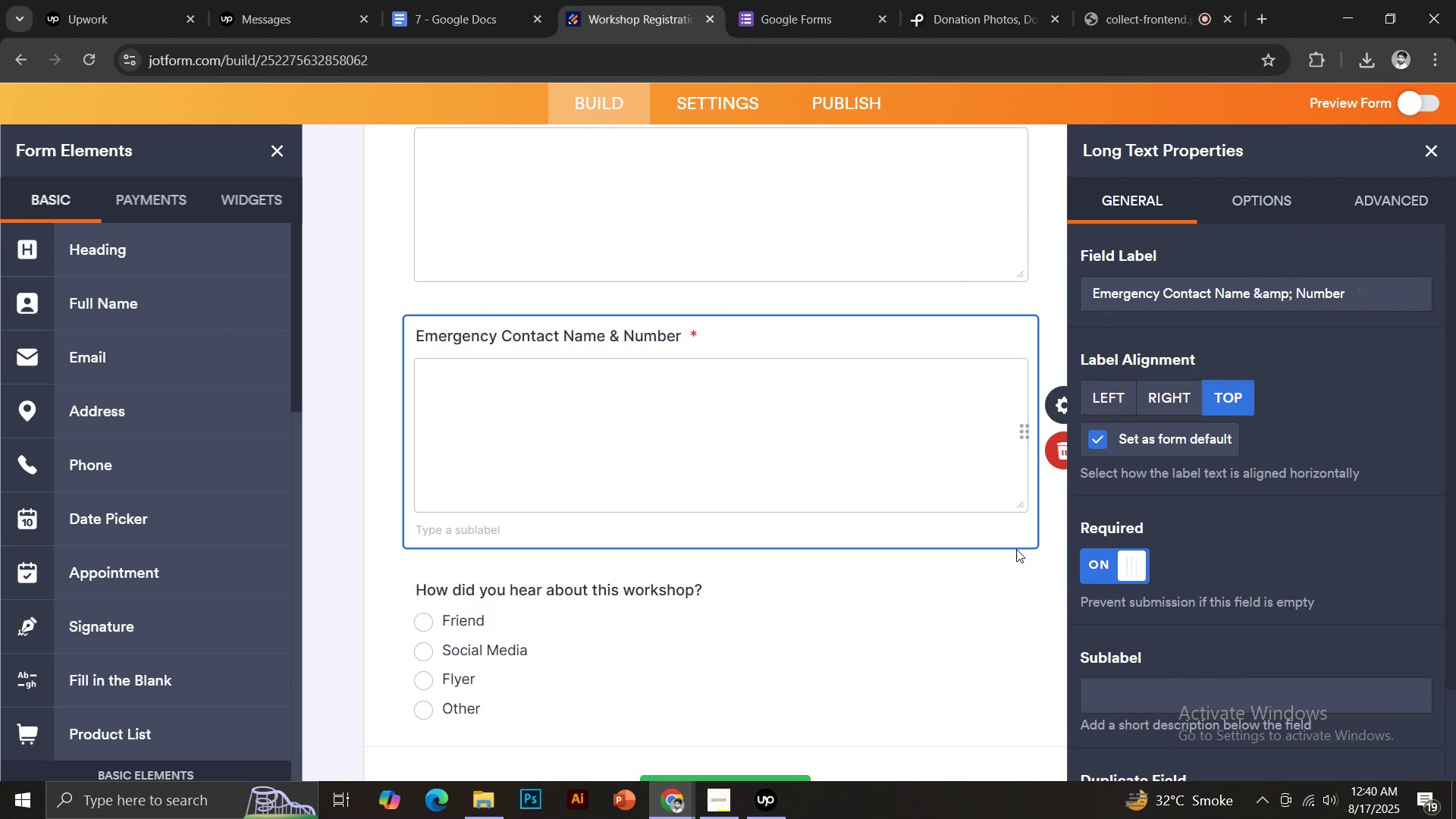 
scroll: coordinate [758, 494], scroll_direction: up, amount: 2.0
 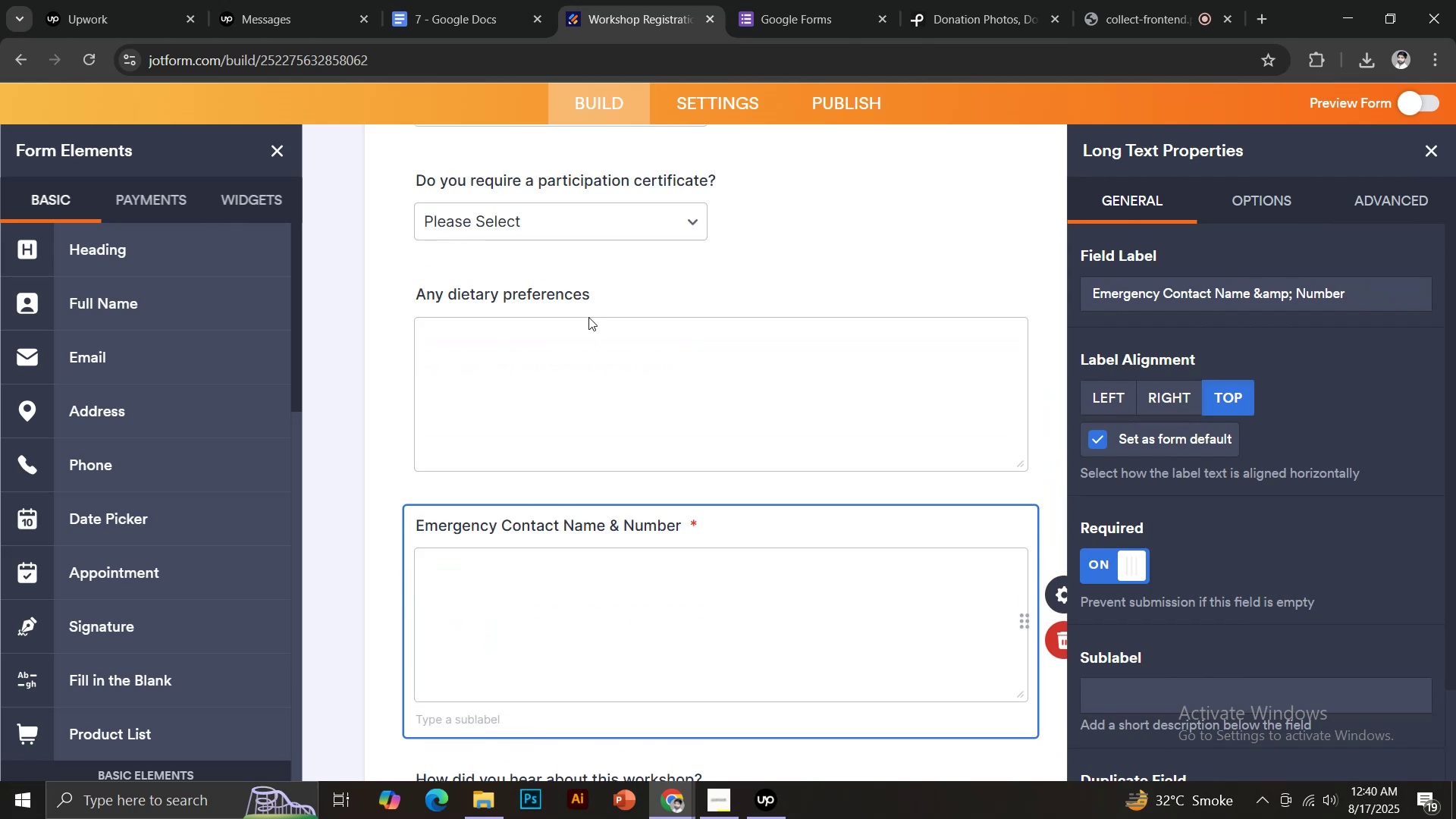 
left_click([592, 287])
 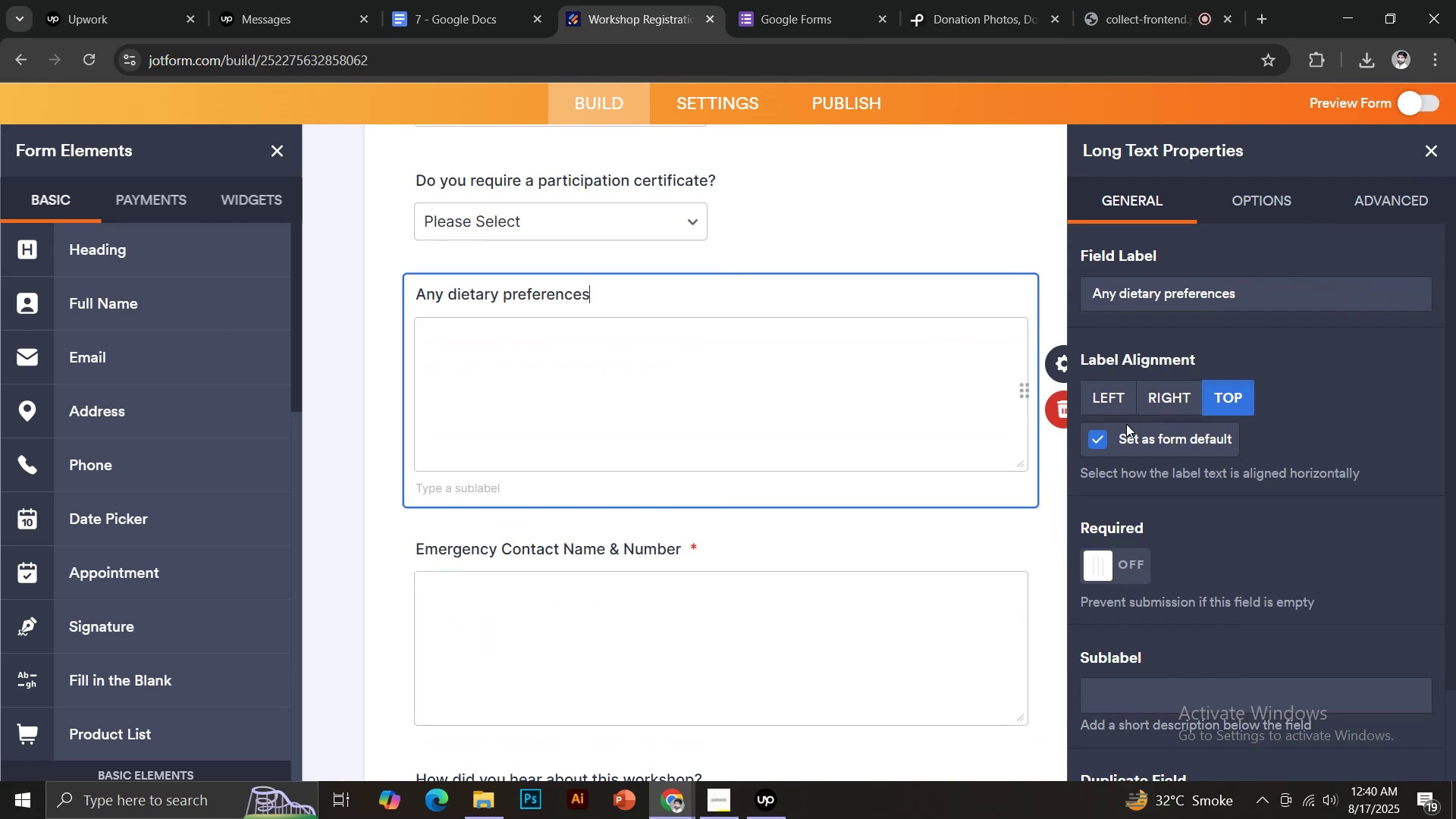 
left_click([1120, 554])
 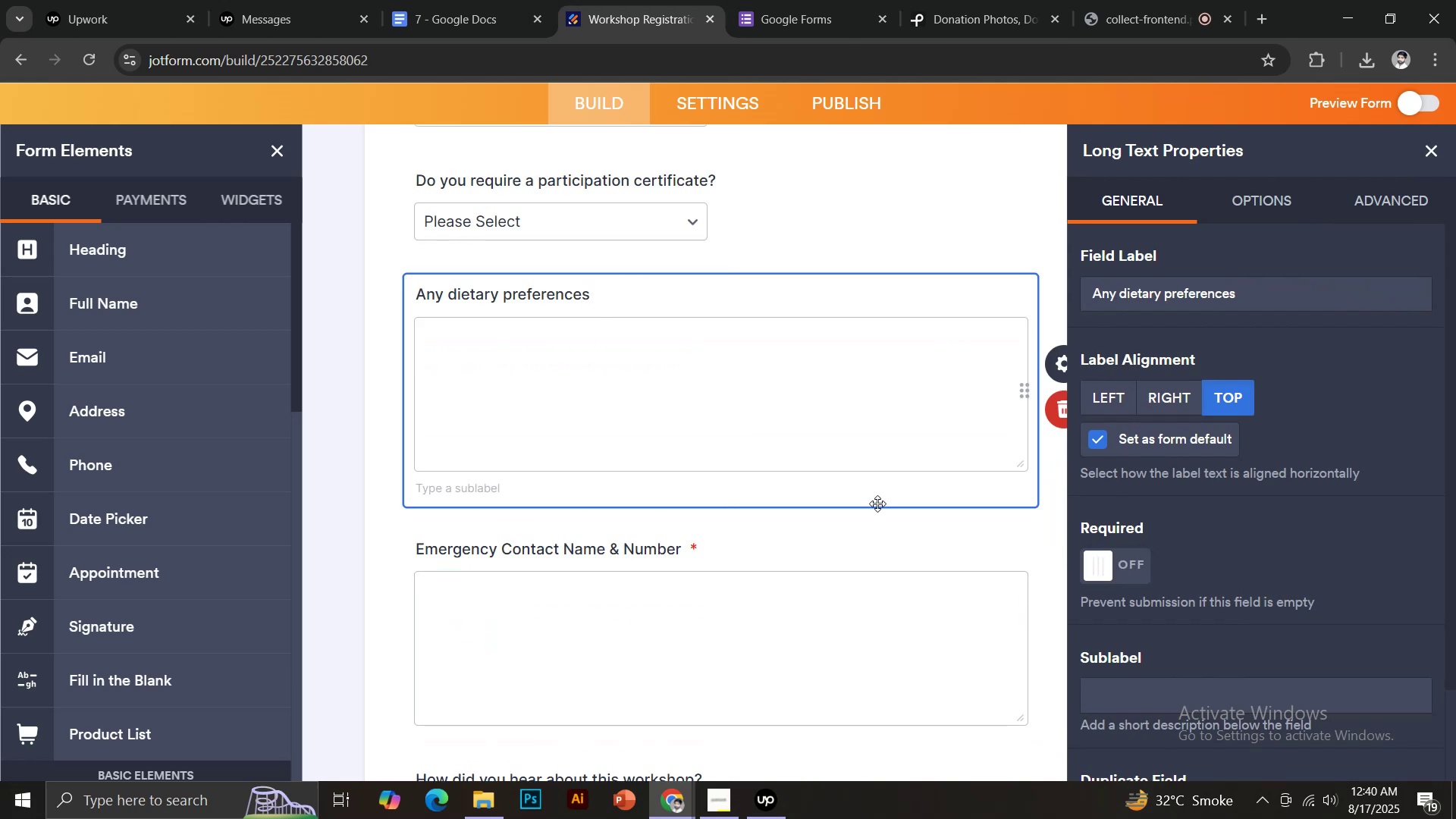 
scroll: coordinate [817, 489], scroll_direction: up, amount: 1.0
 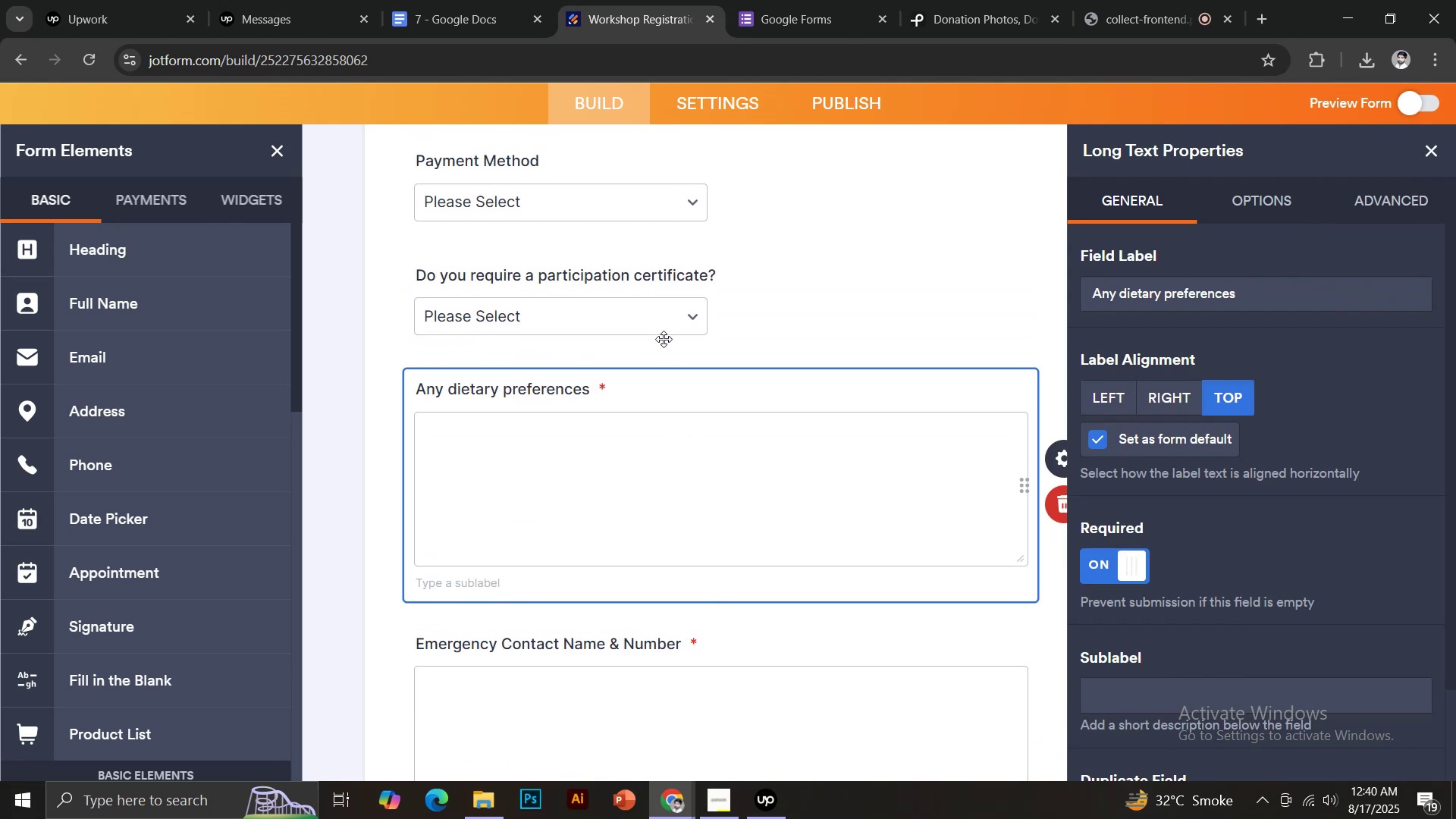 
left_click([686, 272])
 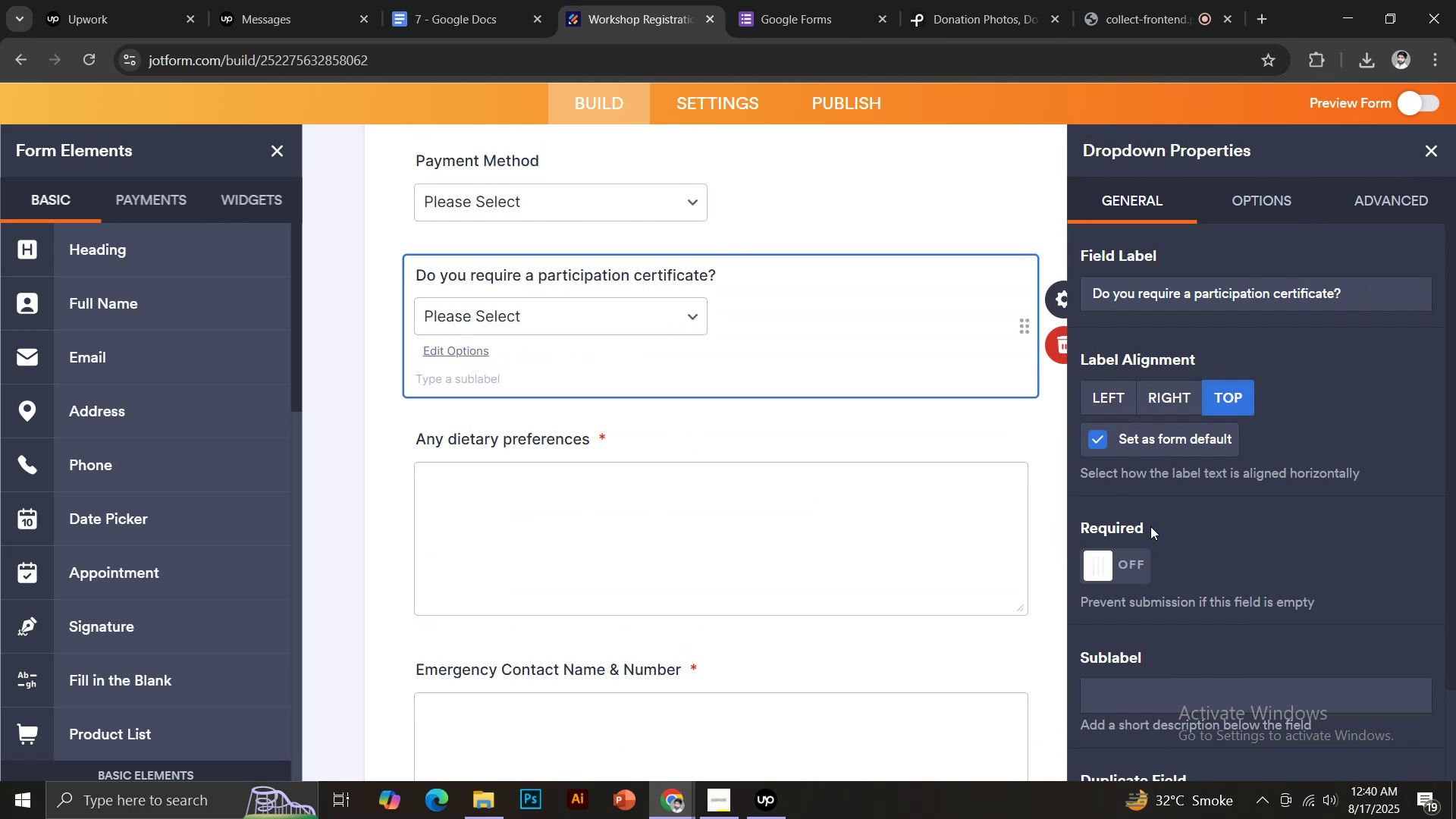 
left_click([1141, 558])
 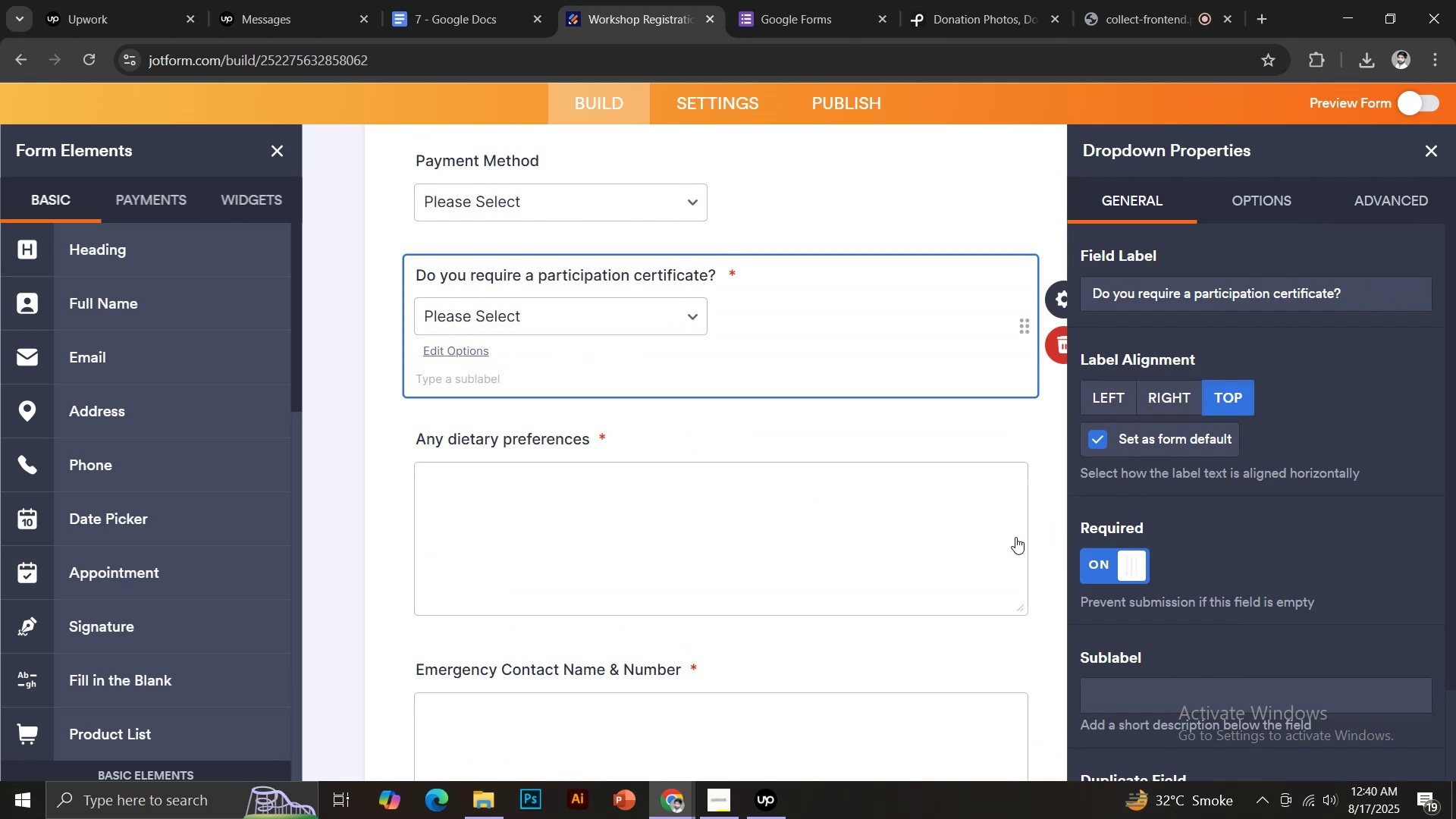 
scroll: coordinate [667, 466], scroll_direction: up, amount: 3.0
 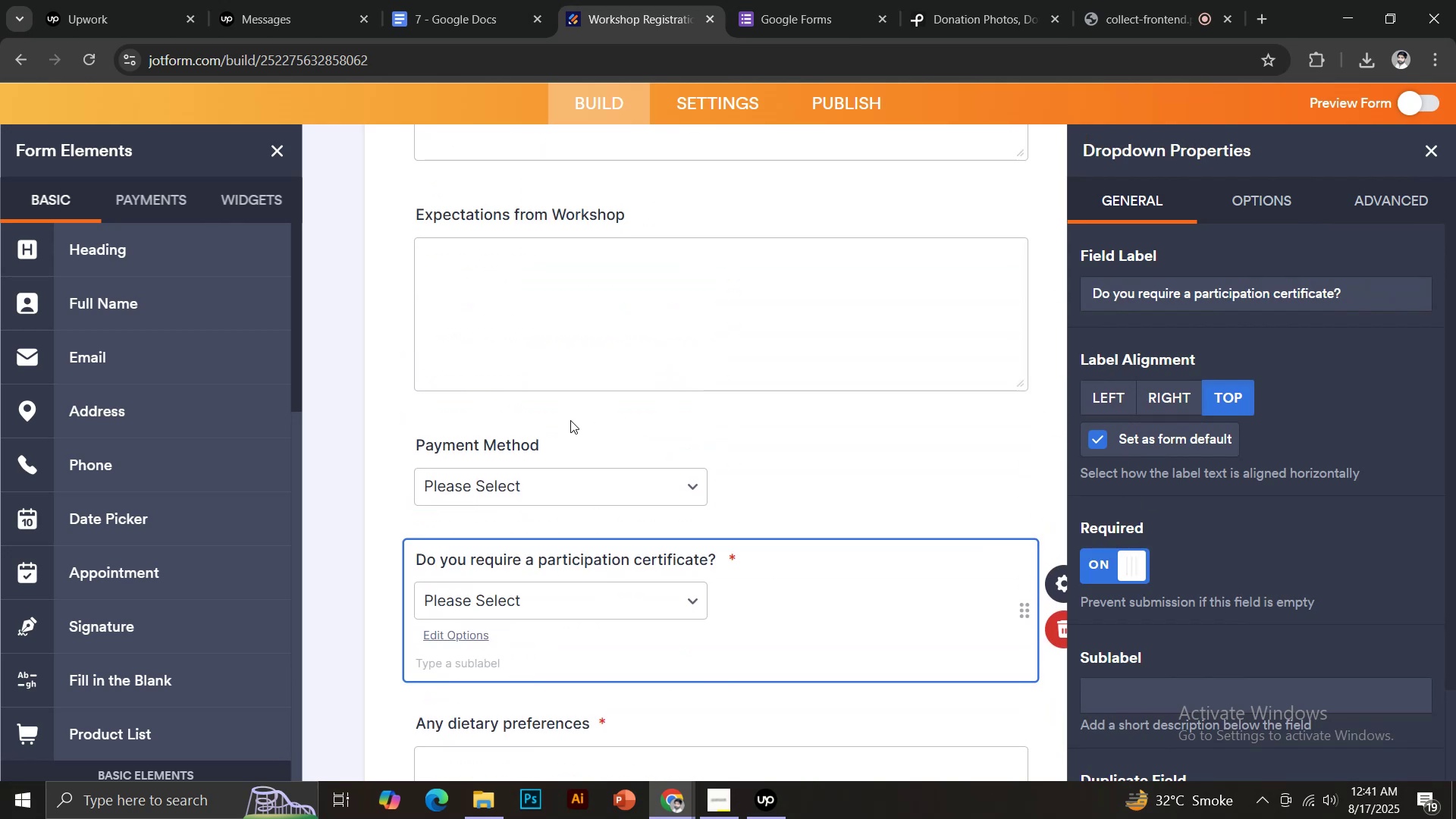 
left_click([543, 430])
 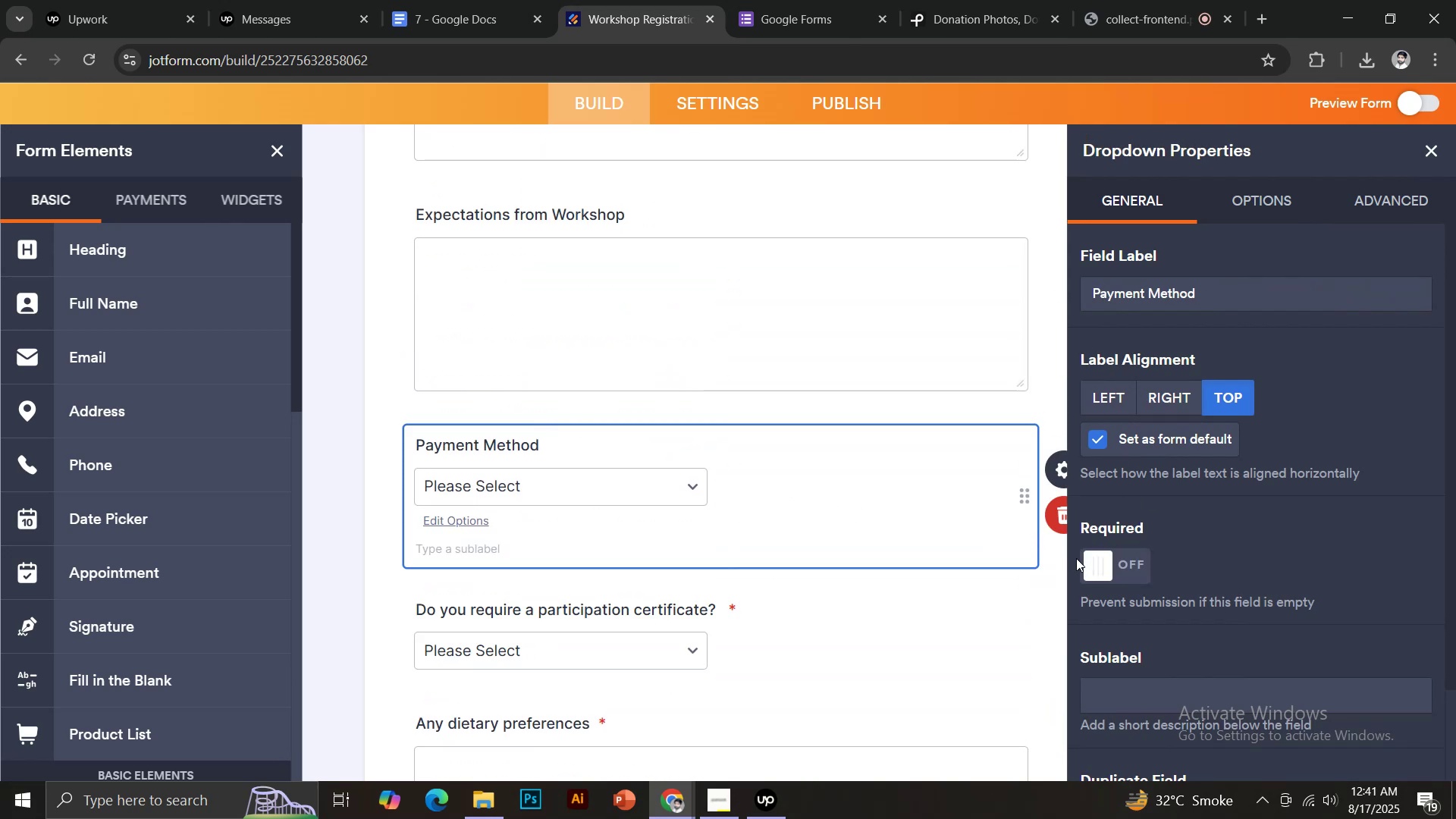 
left_click([1121, 572])
 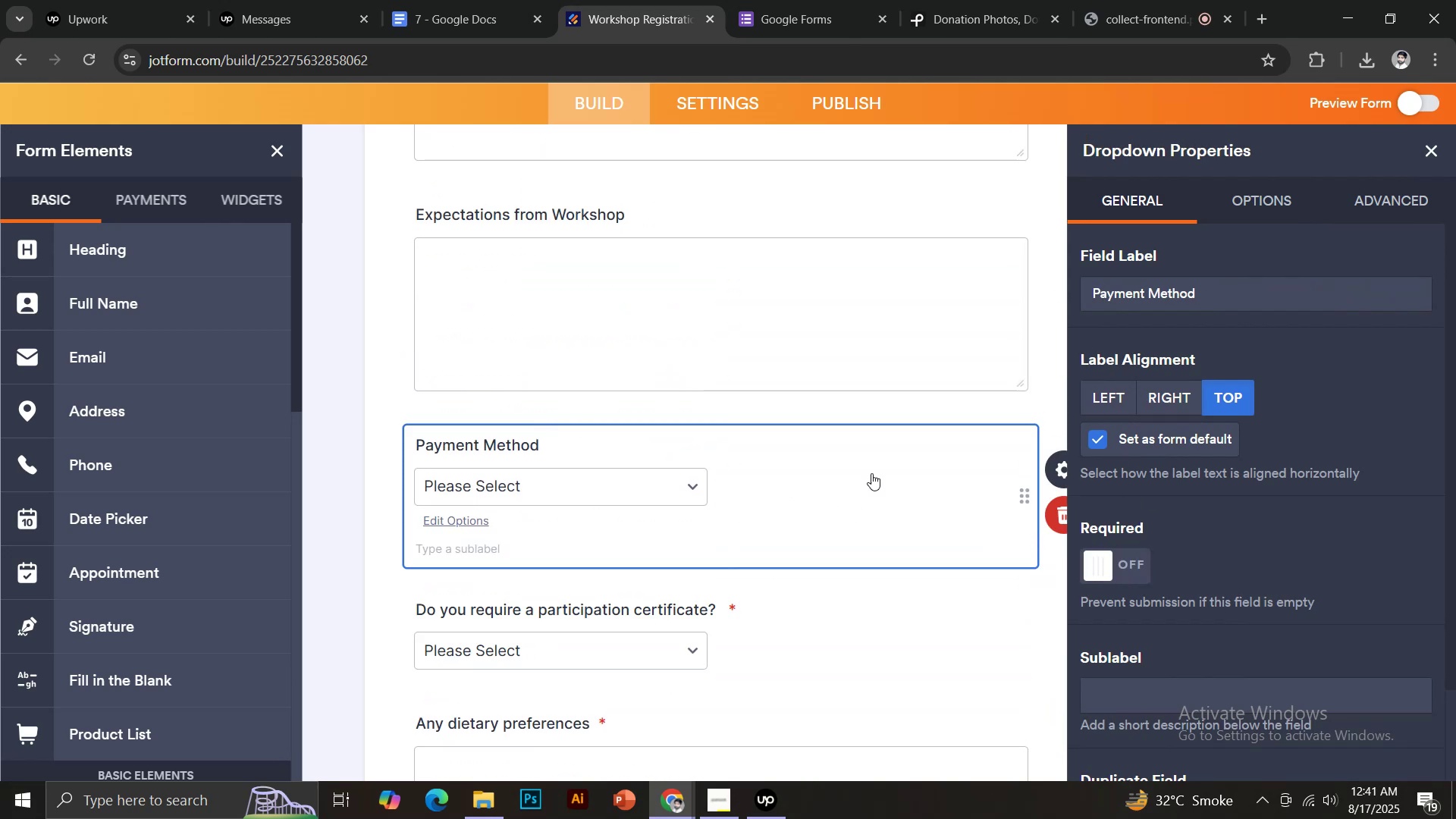 
scroll: coordinate [733, 431], scroll_direction: up, amount: 1.0
 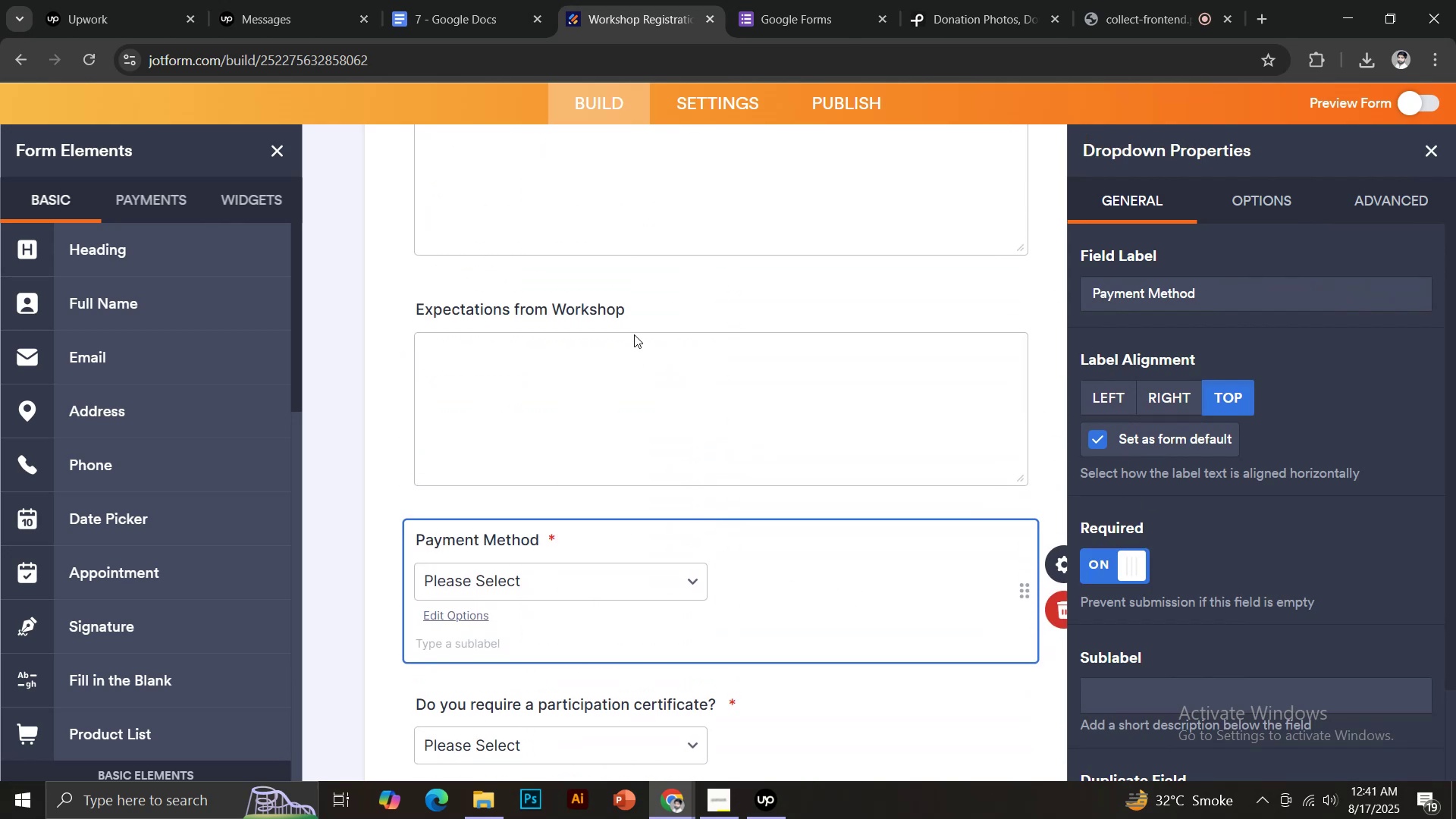 
left_click([629, 310])
 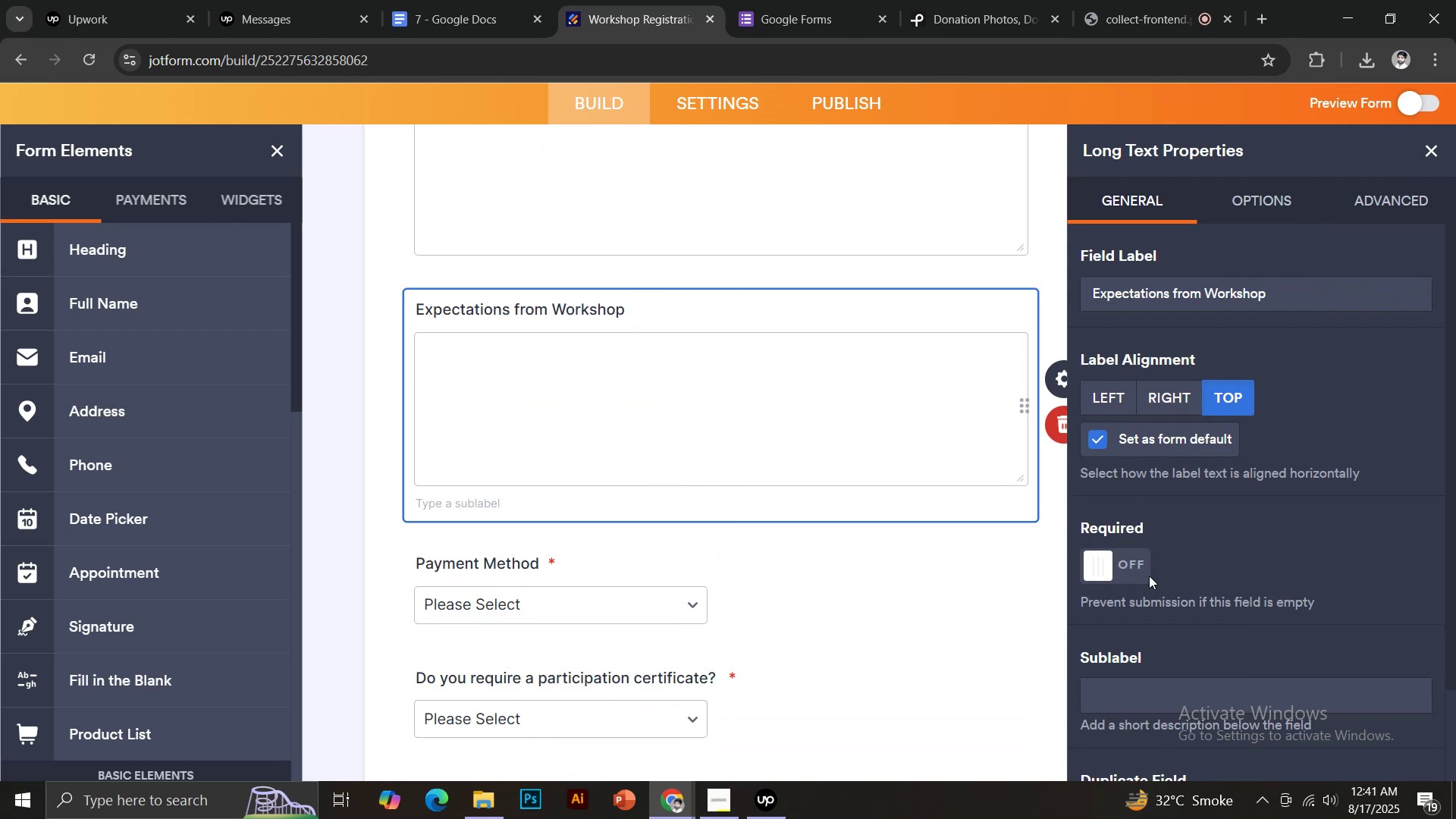 
left_click([1140, 573])
 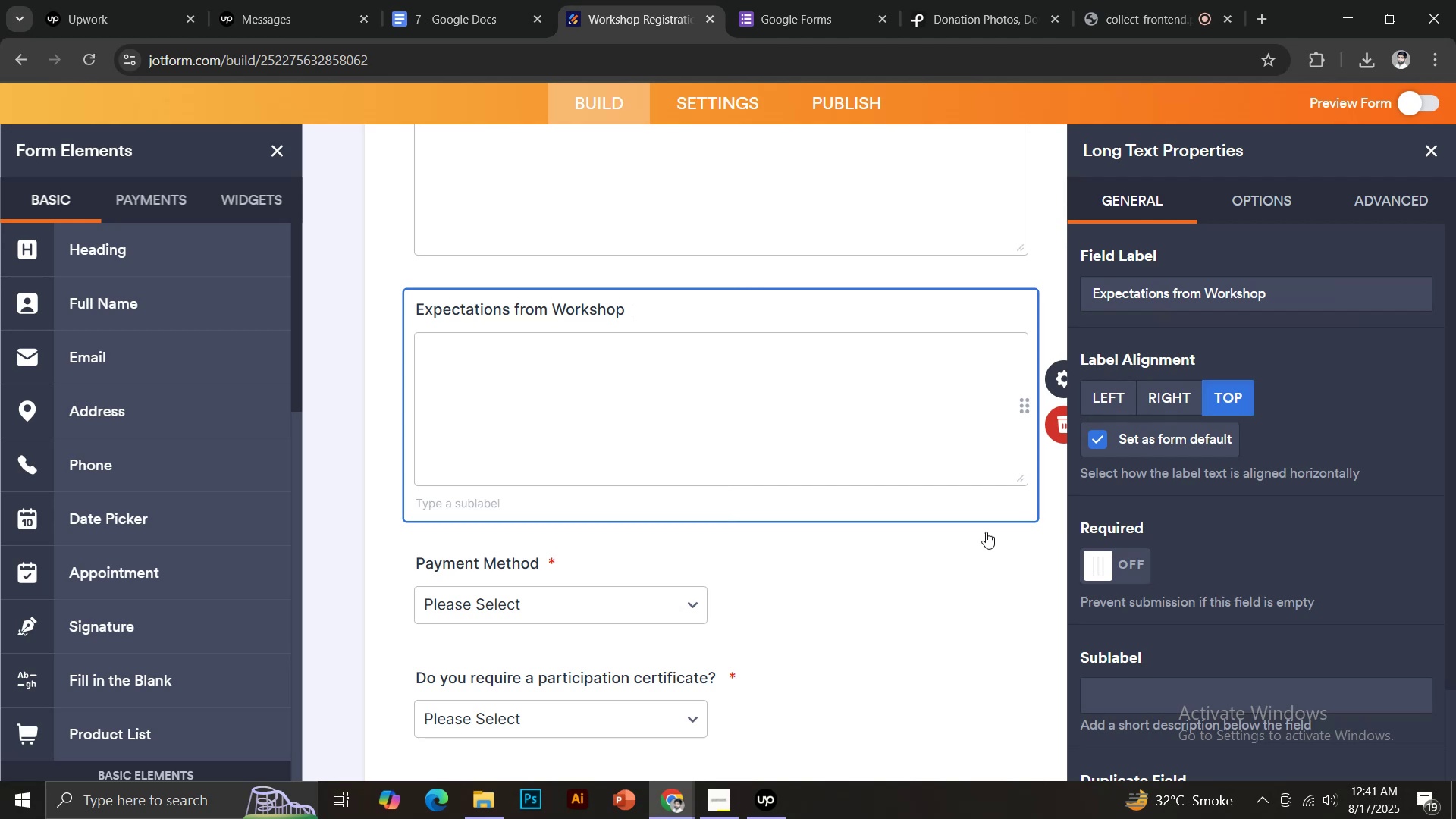 
scroll: coordinate [765, 484], scroll_direction: up, amount: 4.0
 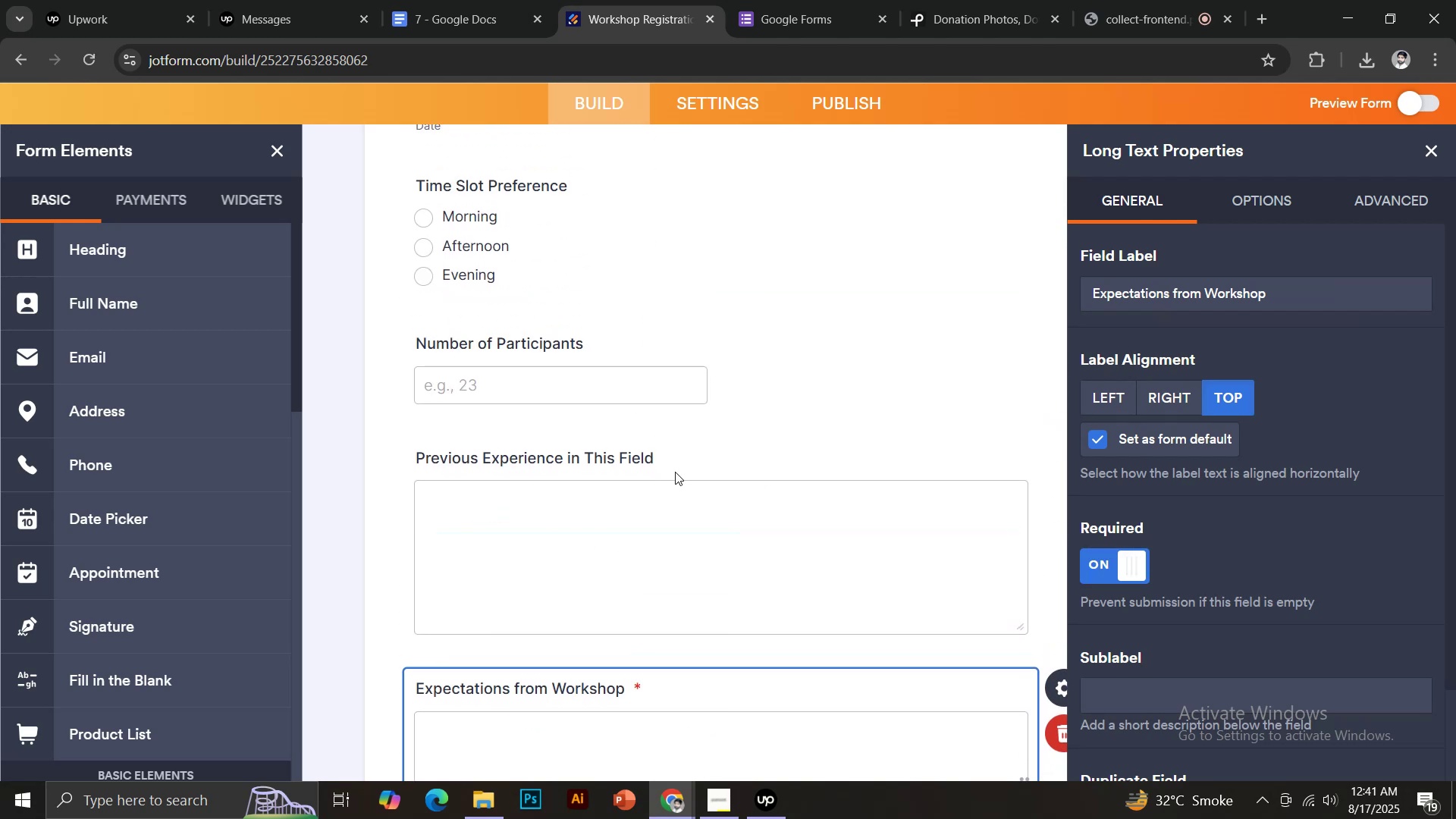 
left_click([656, 460])
 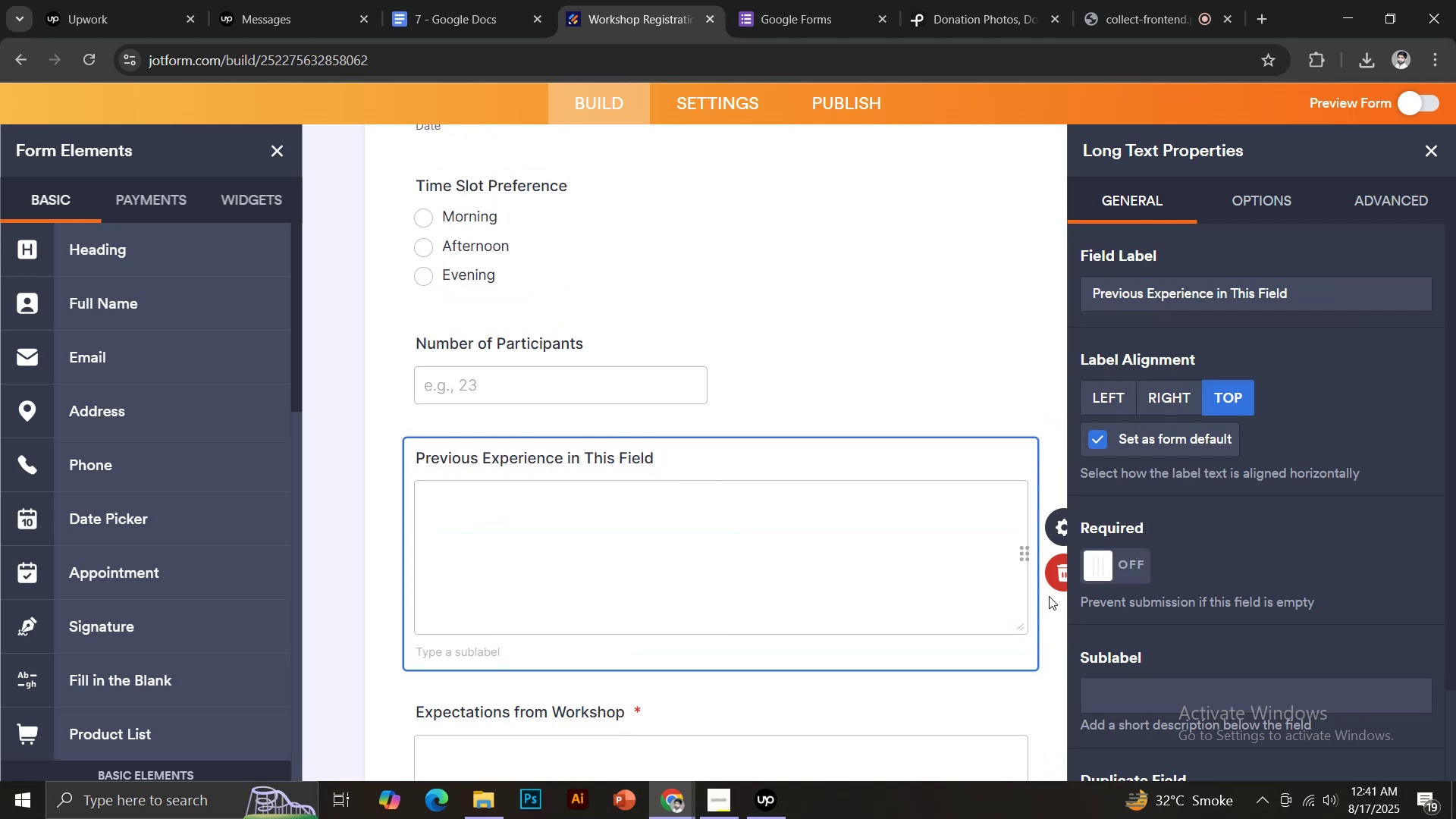 
left_click([1112, 571])
 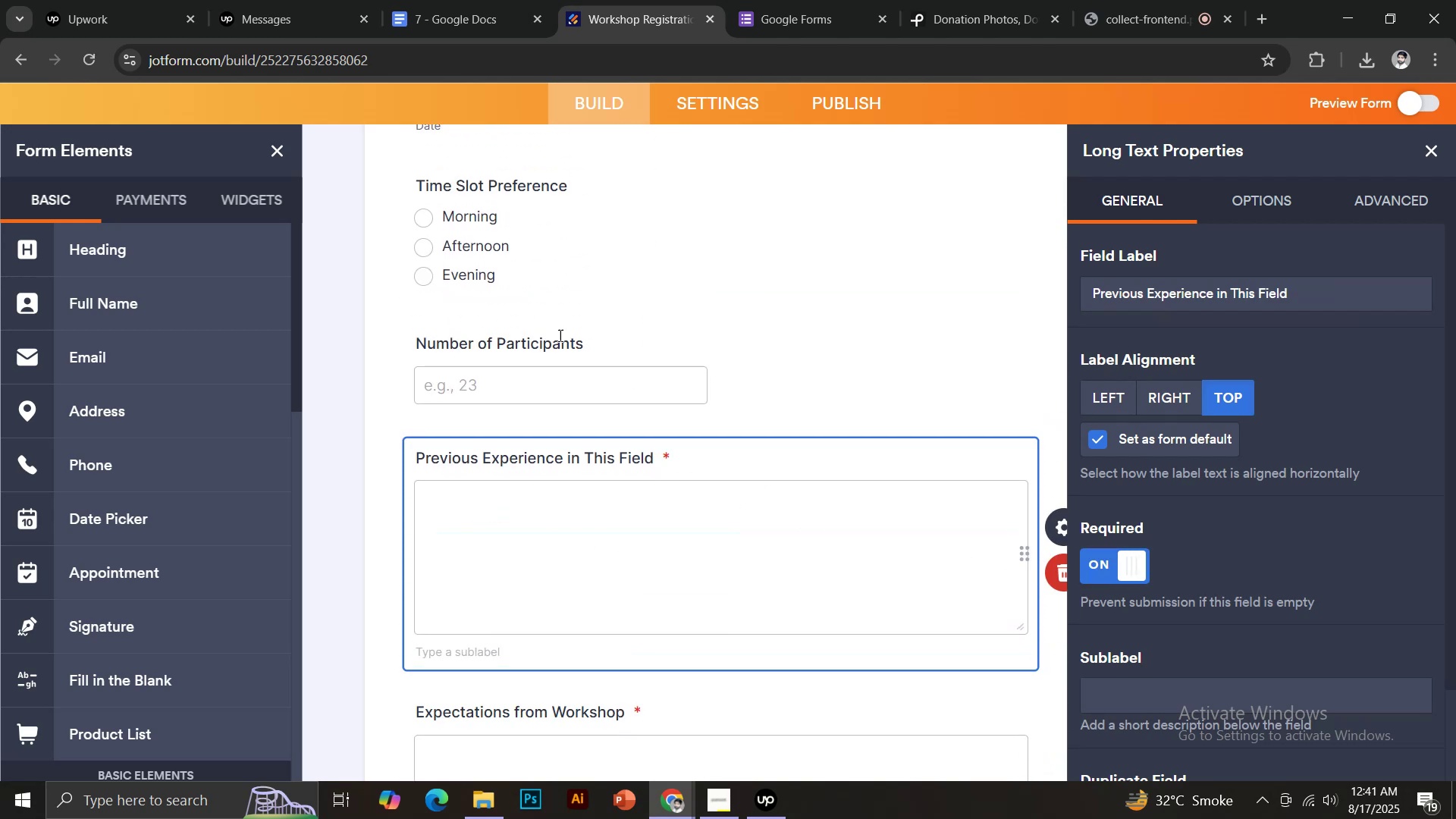 
left_click([581, 337])
 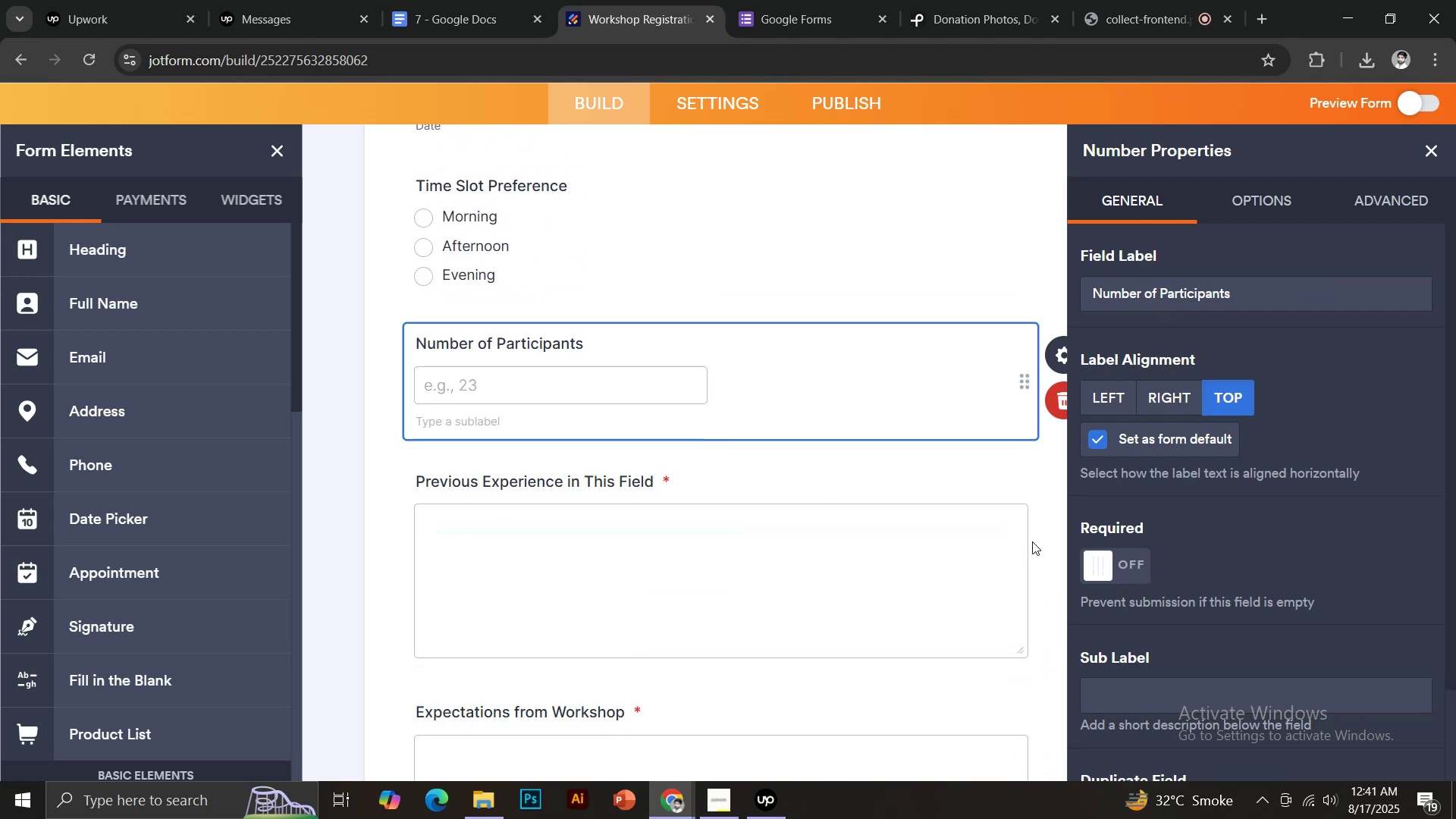 
left_click([1120, 557])
 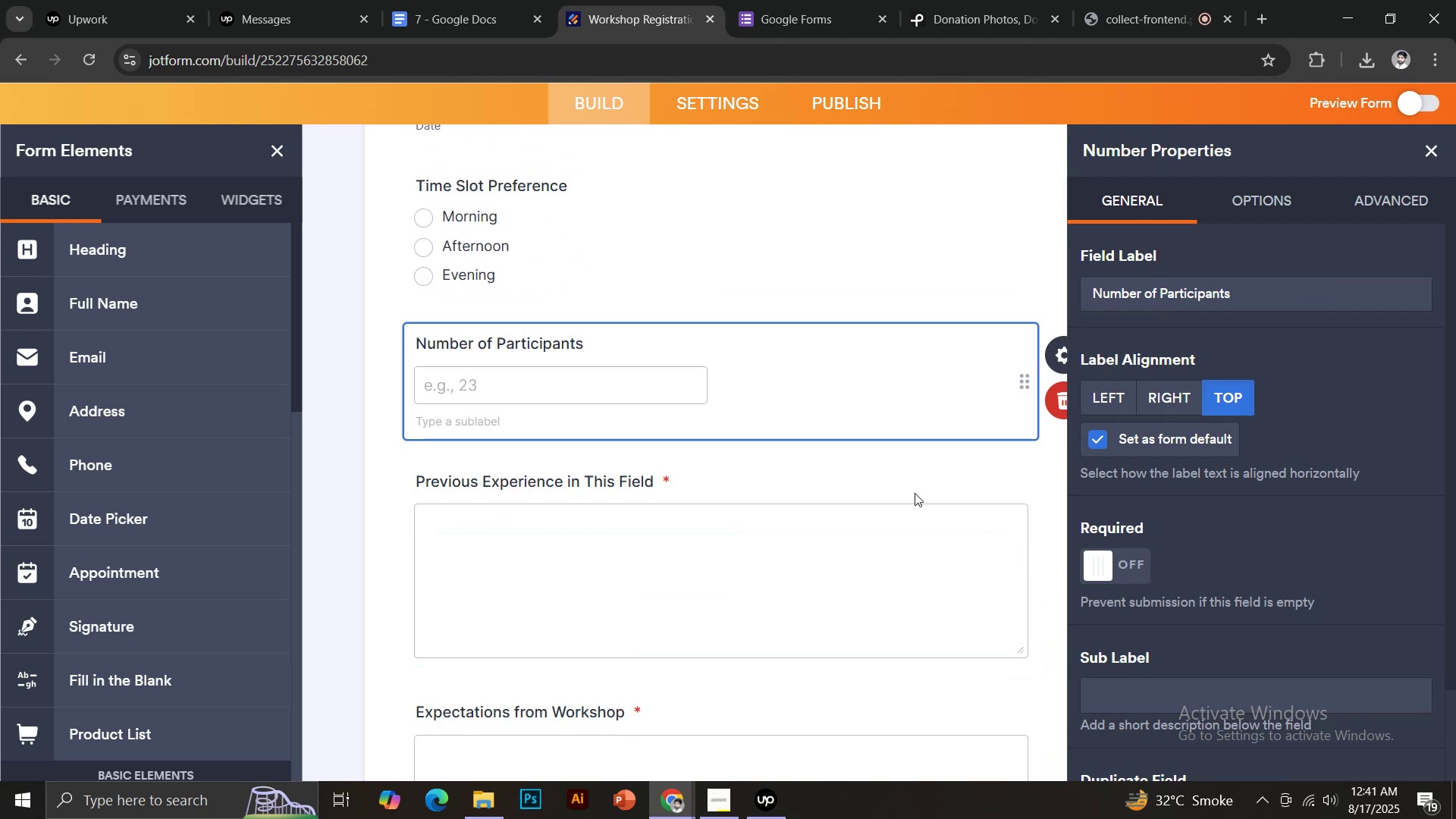 
scroll: coordinate [680, 452], scroll_direction: up, amount: 3.0
 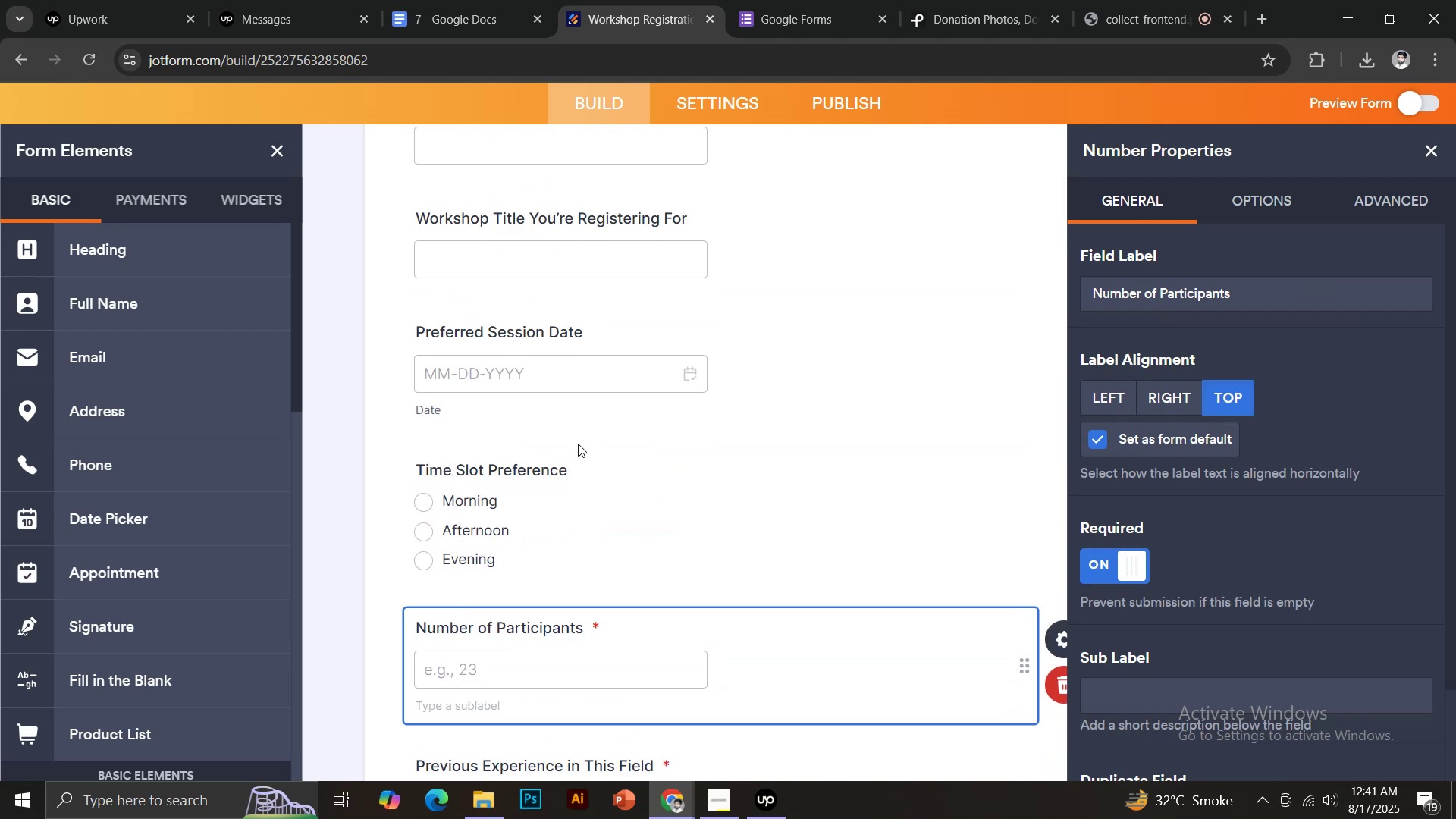 
left_click([570, 460])
 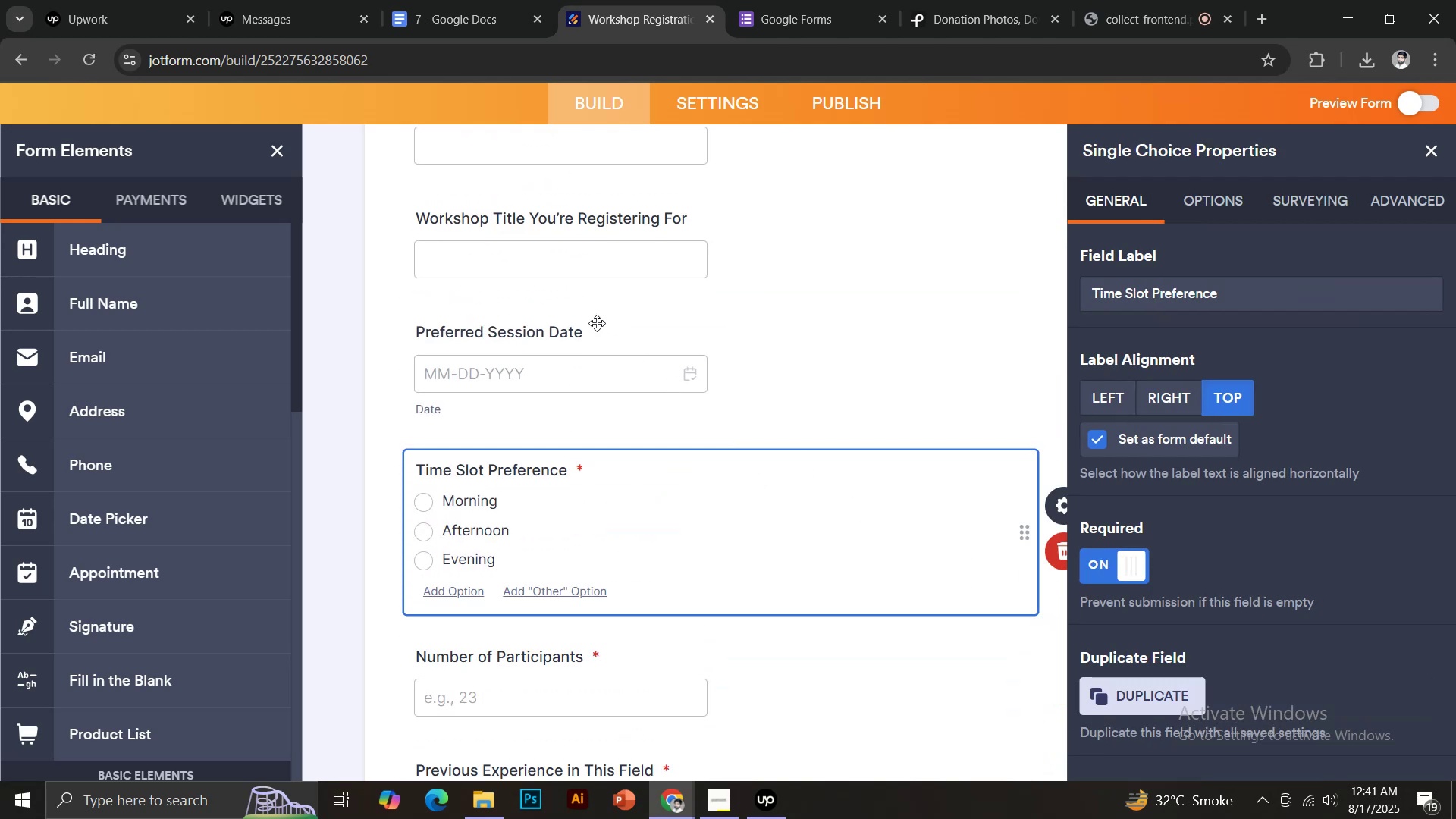 
left_click([1137, 554])
 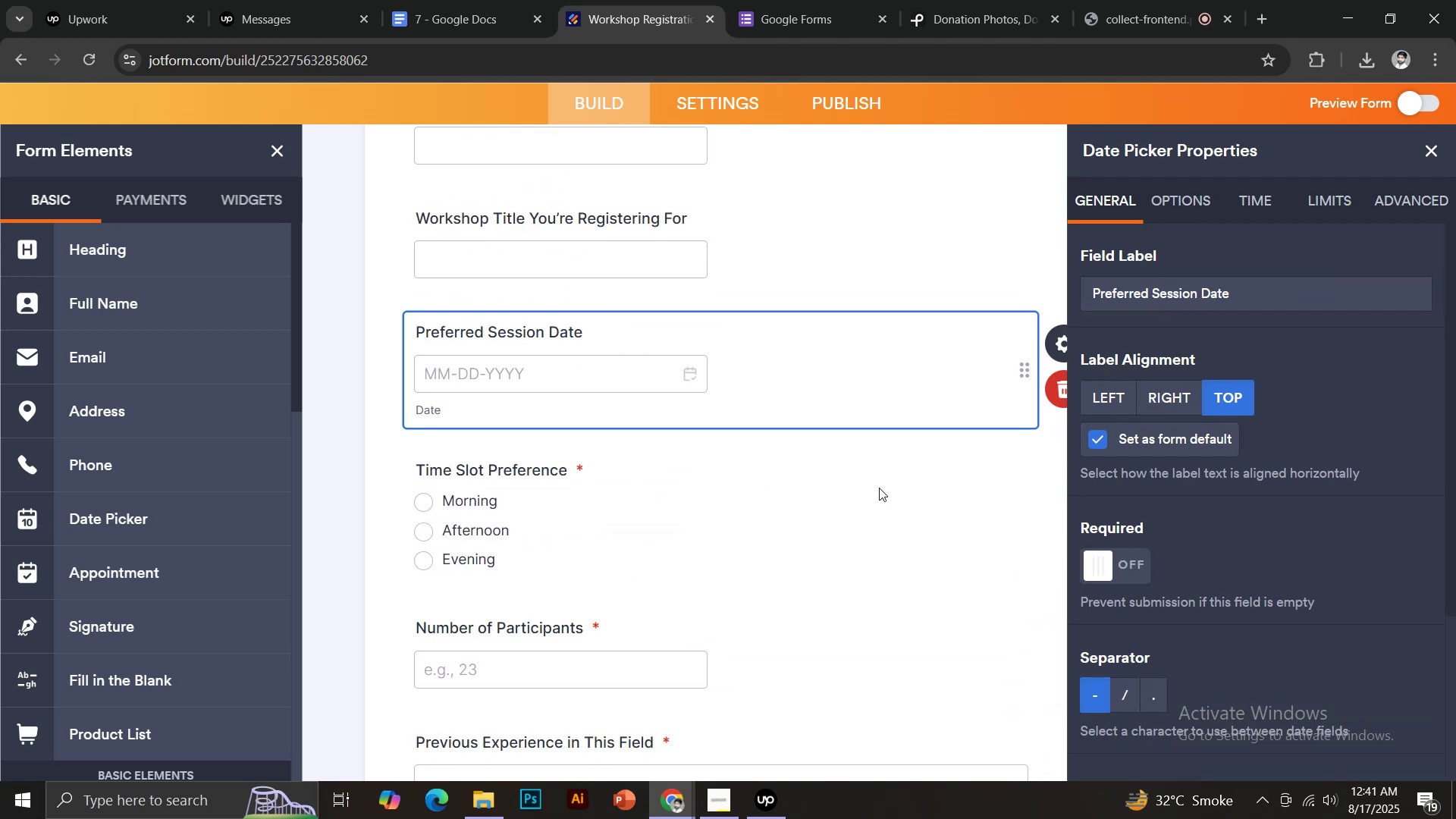 
scroll: coordinate [648, 423], scroll_direction: up, amount: 2.0
 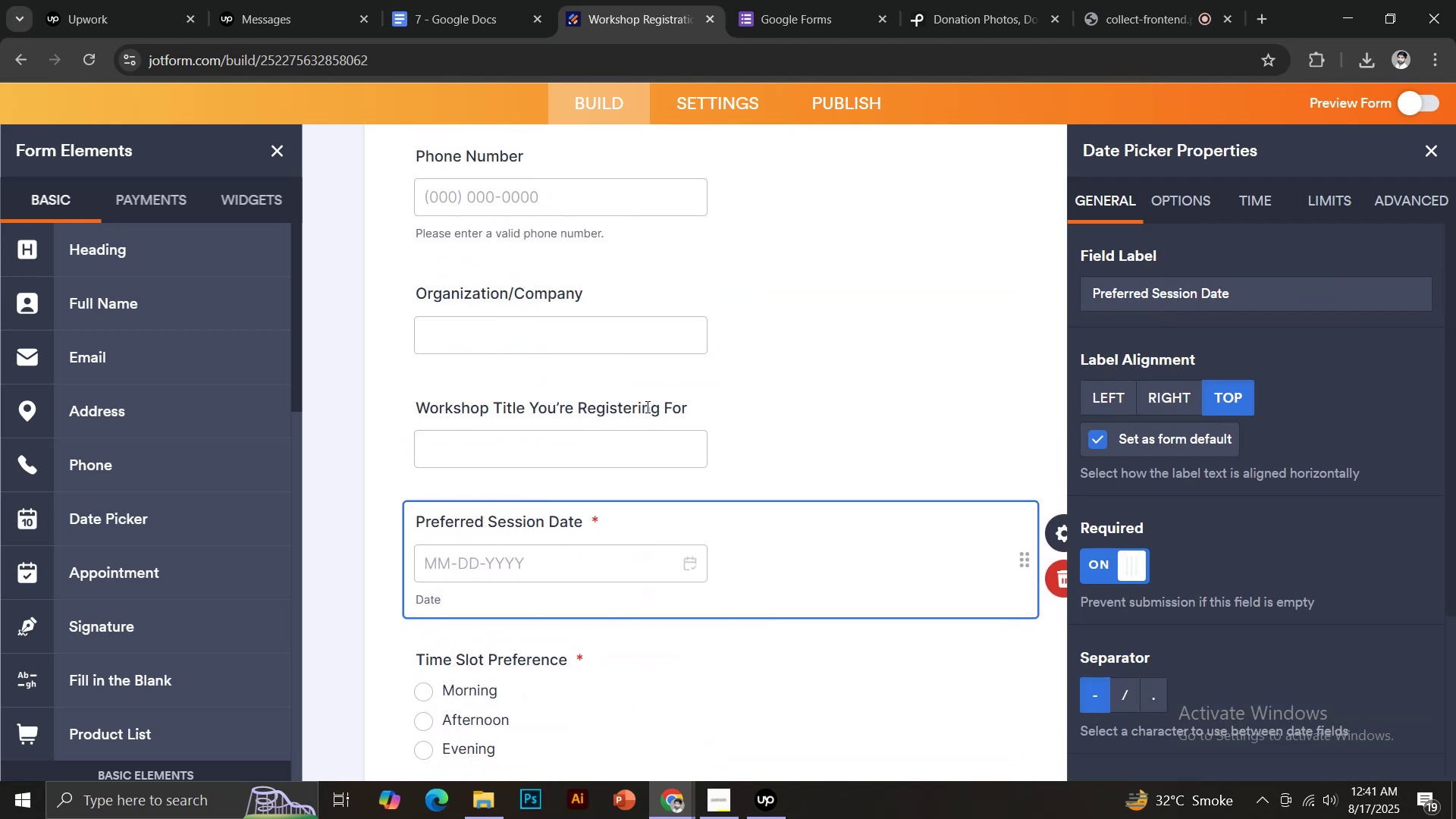 
left_click([676, 414])
 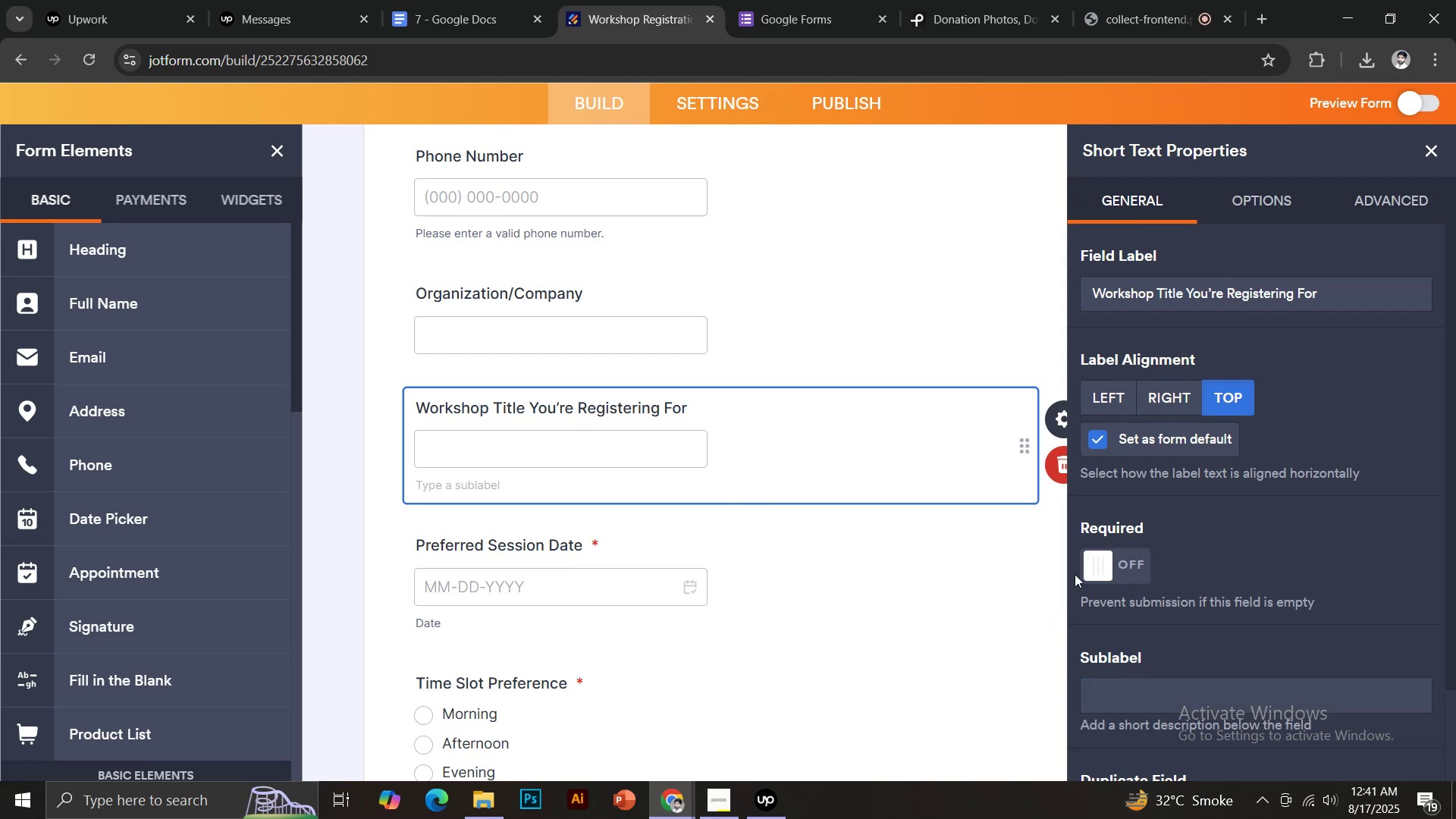 
left_click([1116, 566])
 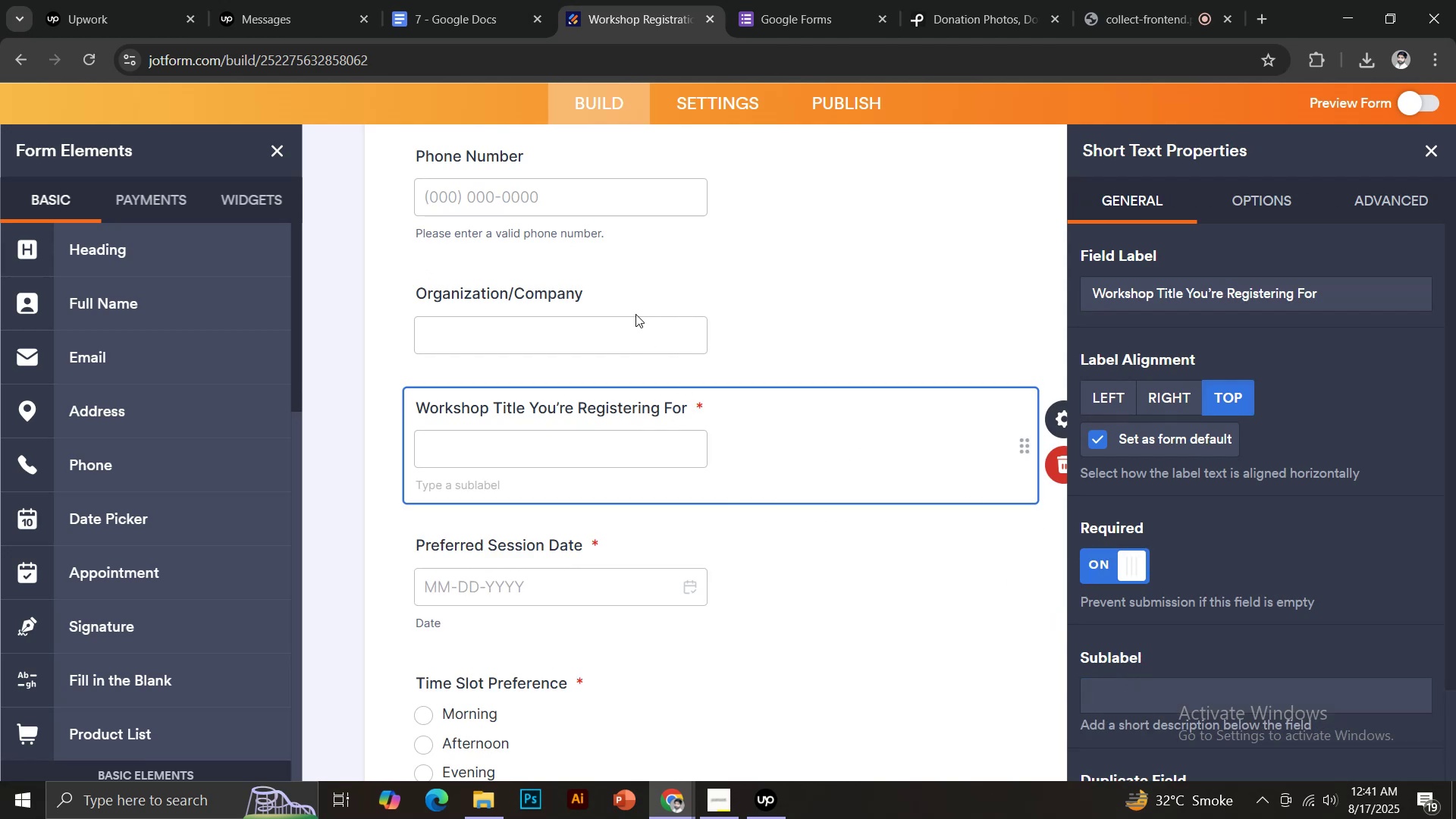 
left_click([604, 294])
 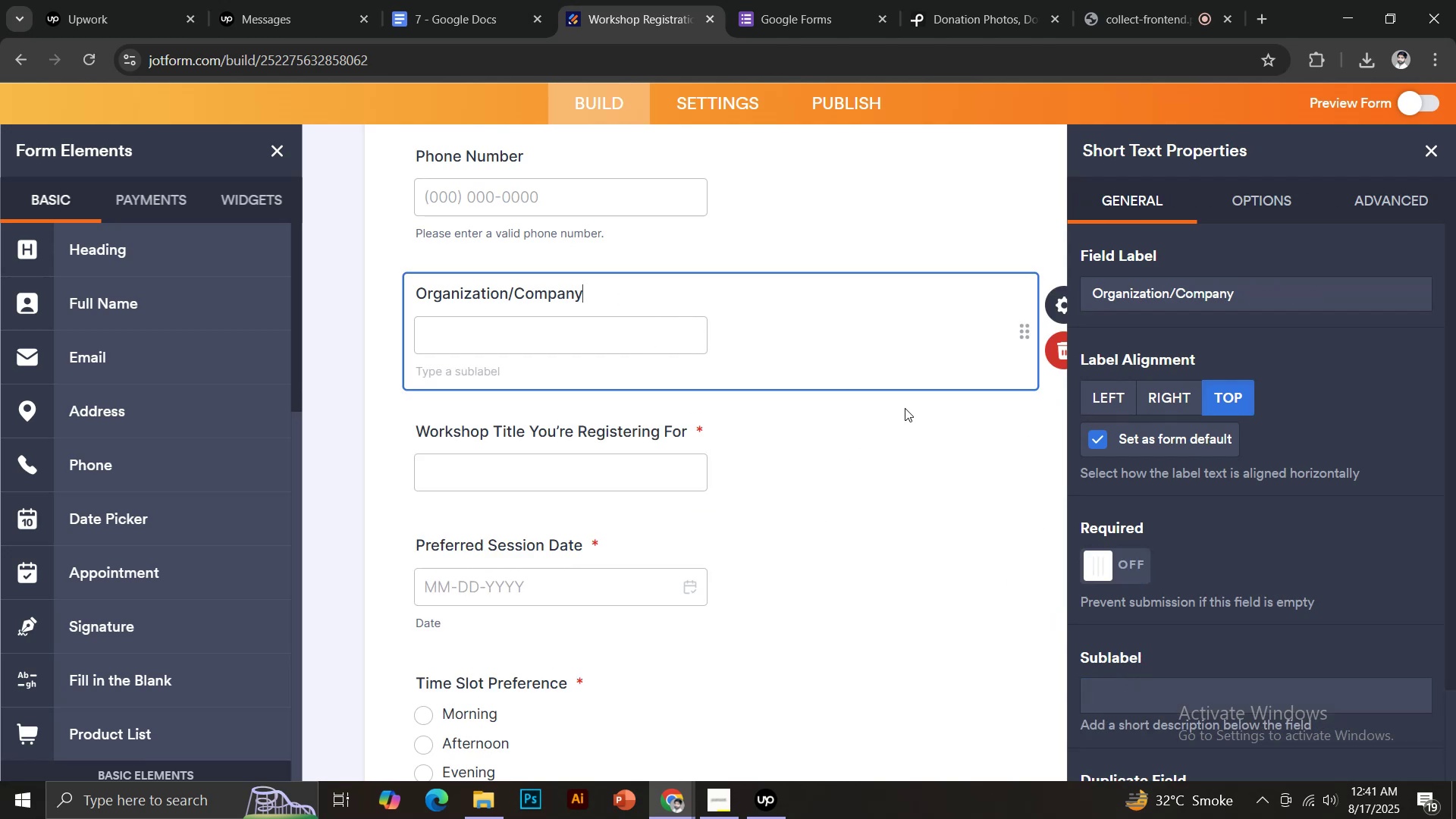 
scroll: coordinate [871, 410], scroll_direction: up, amount: 1.0
 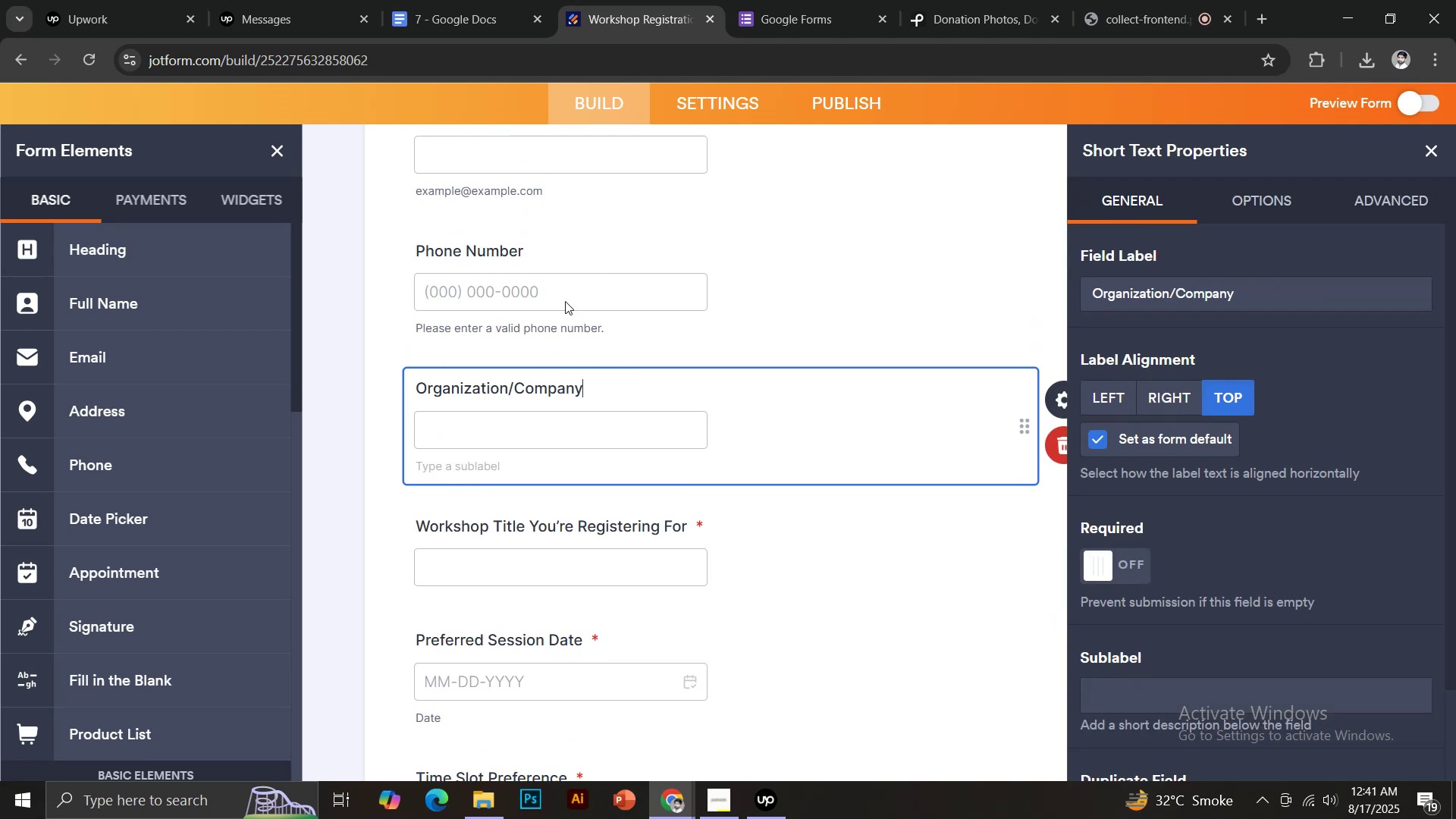 
left_click([519, 255])
 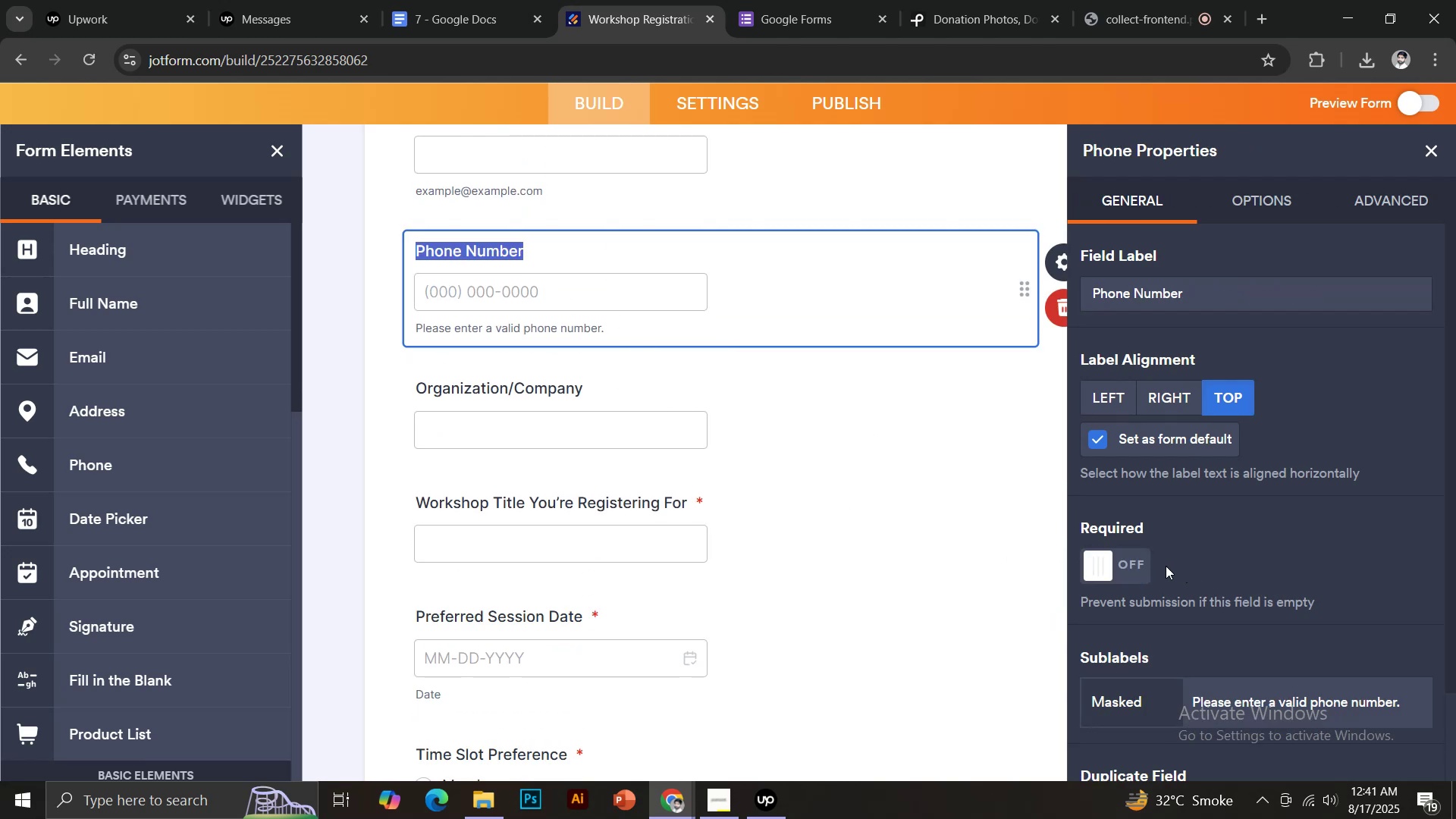 
left_click([1125, 565])
 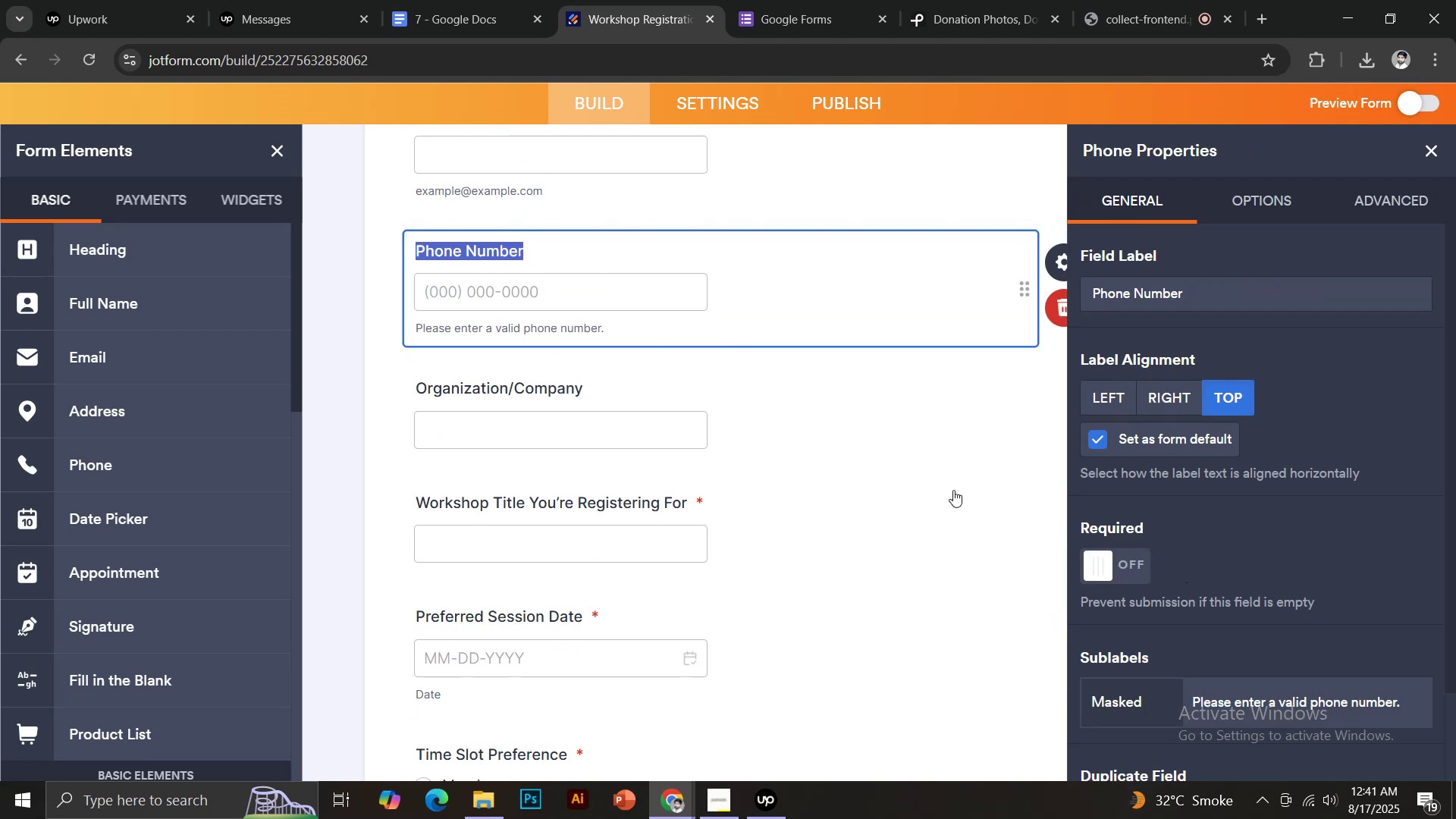 
scroll: coordinate [711, 418], scroll_direction: up, amount: 2.0
 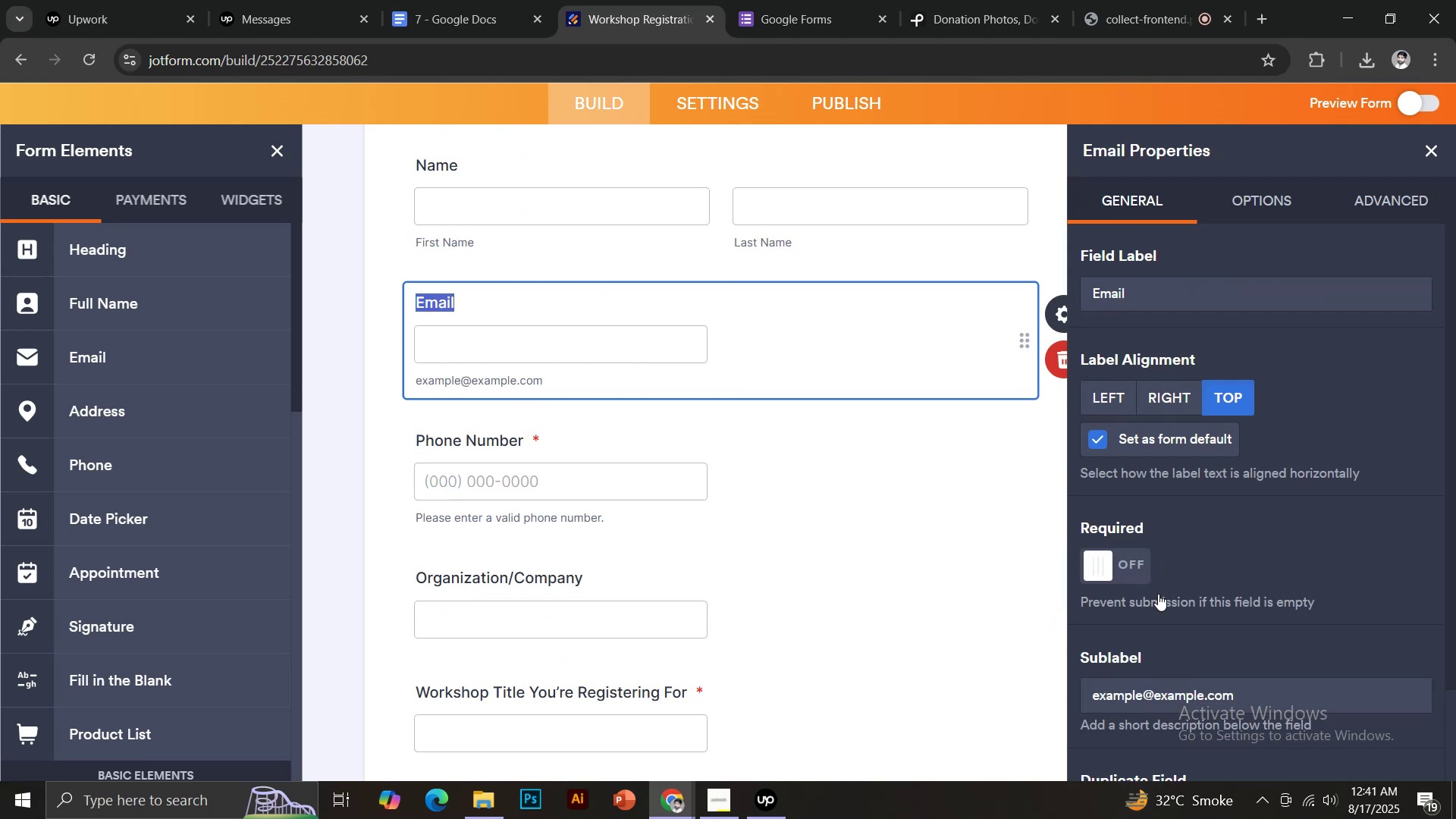 
left_click([475, 175])
 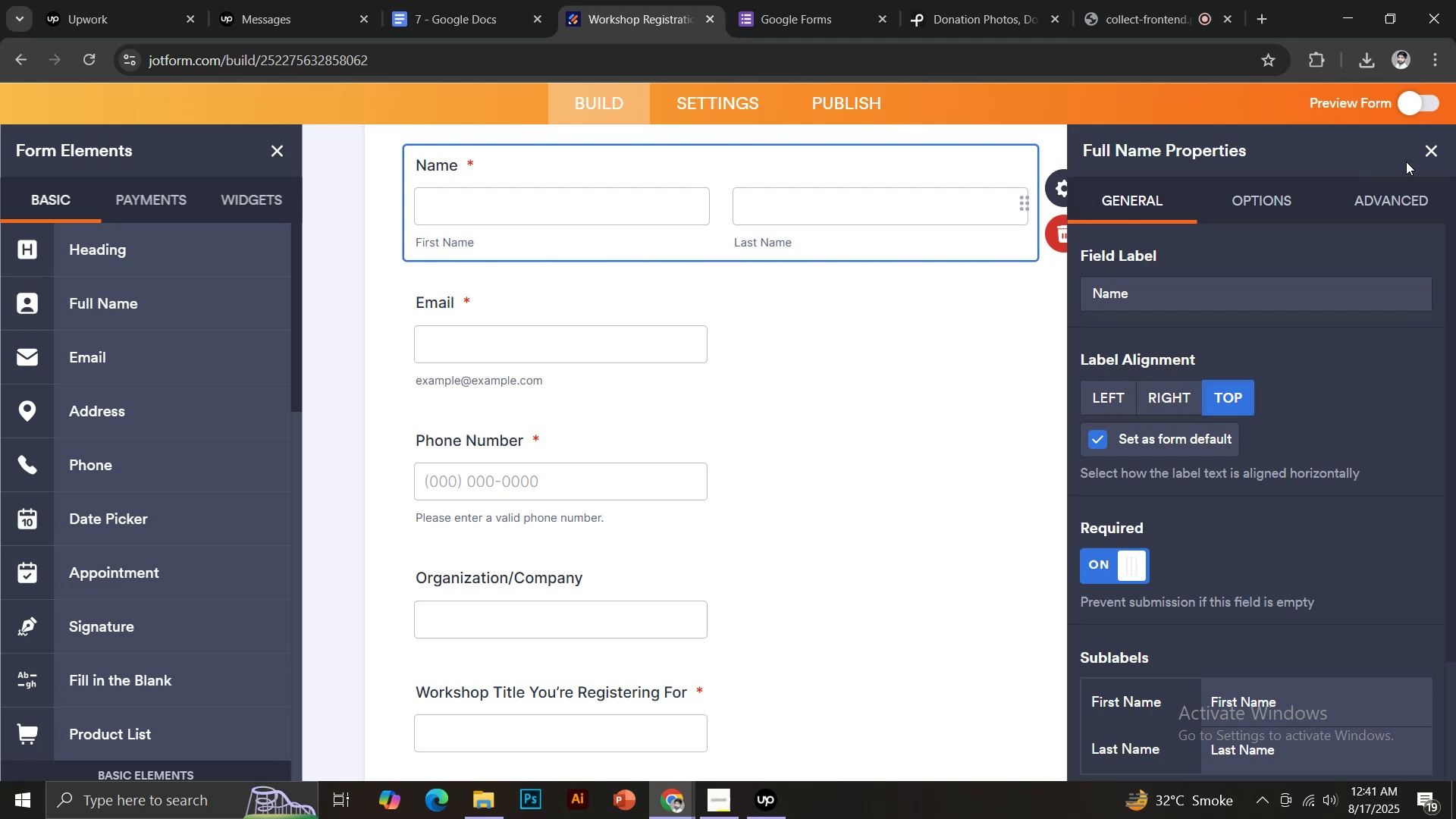 
left_click([1421, 146])
 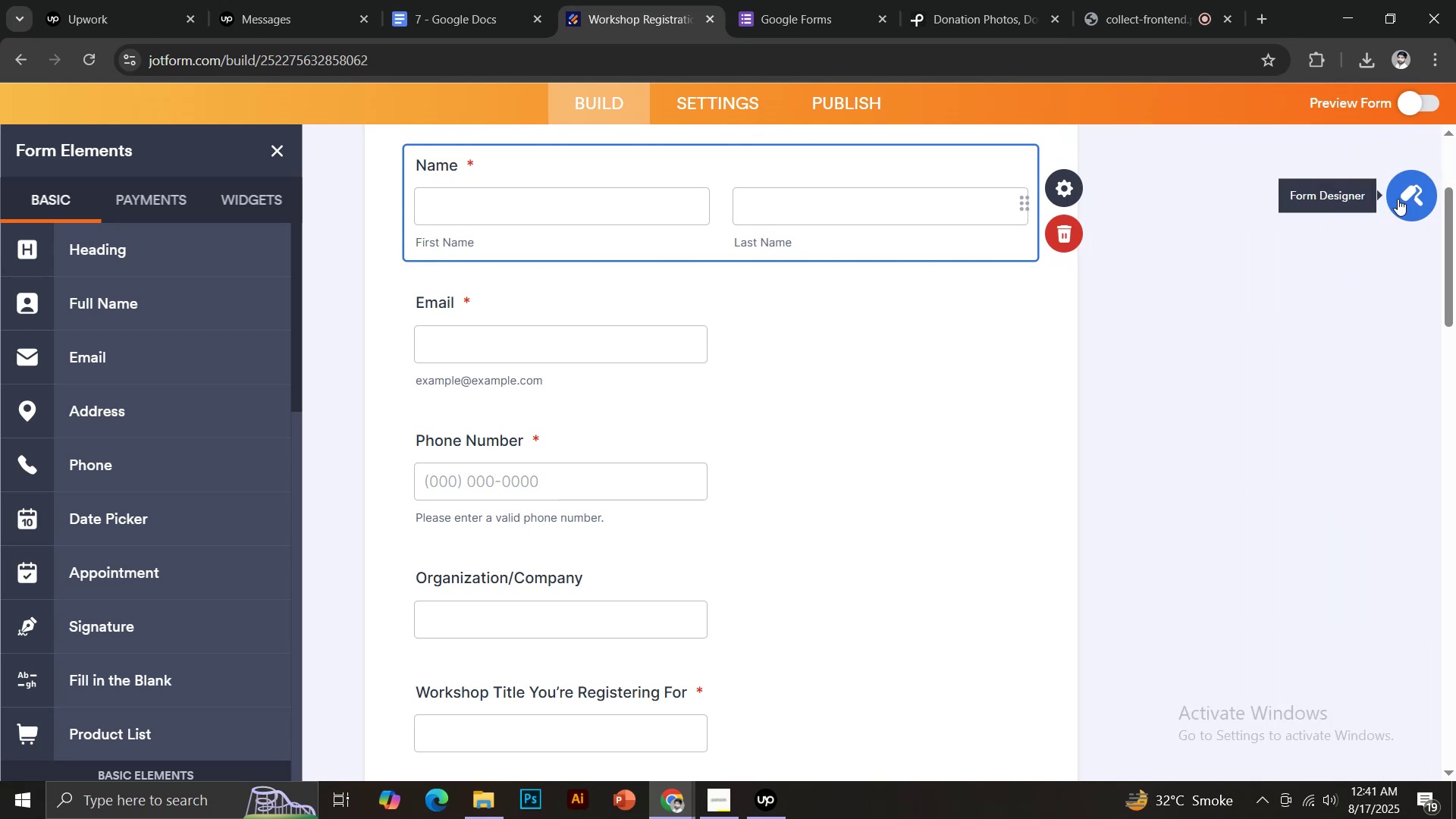 
left_click([1398, 199])
 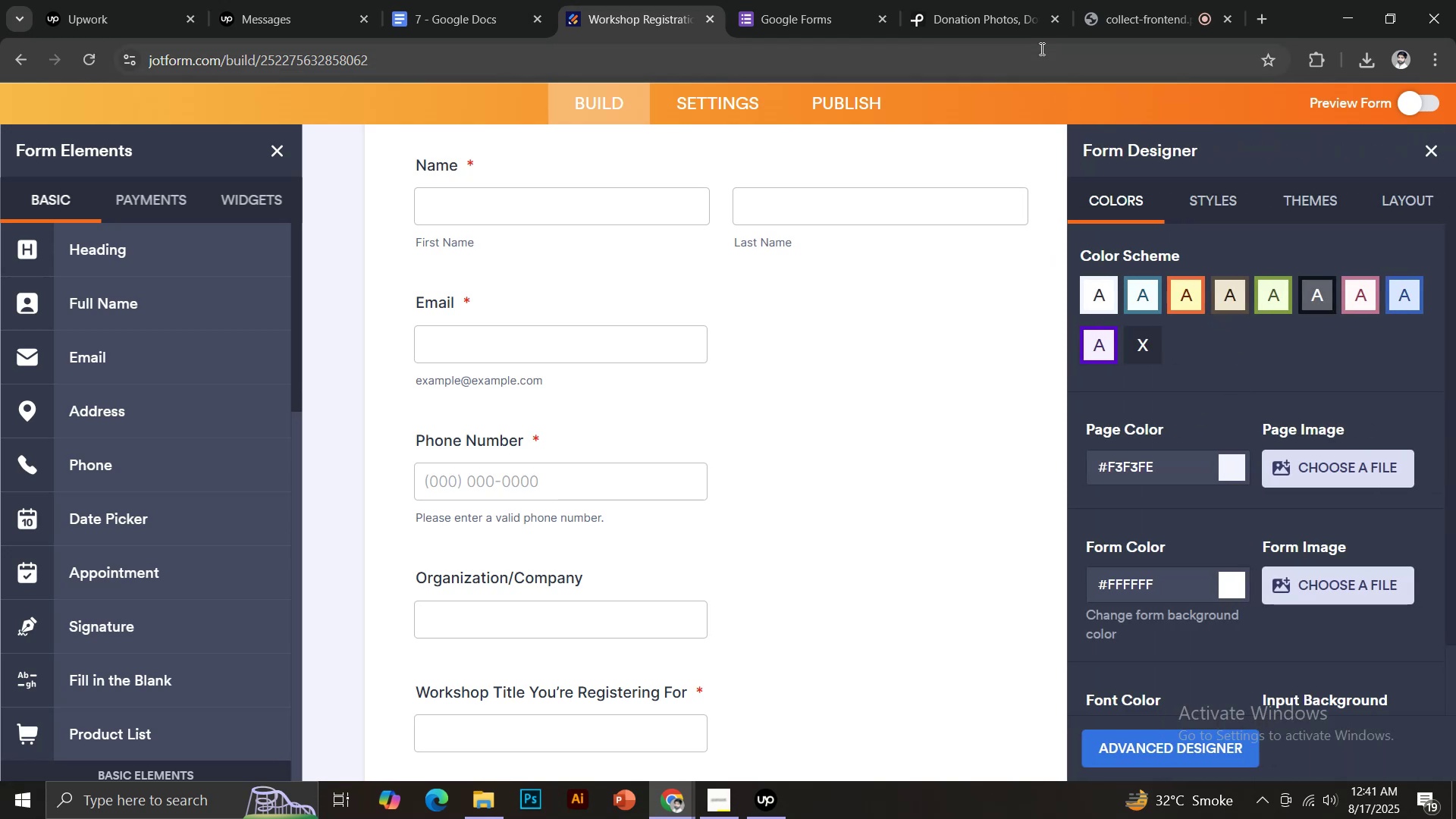 
left_click([997, 0])
 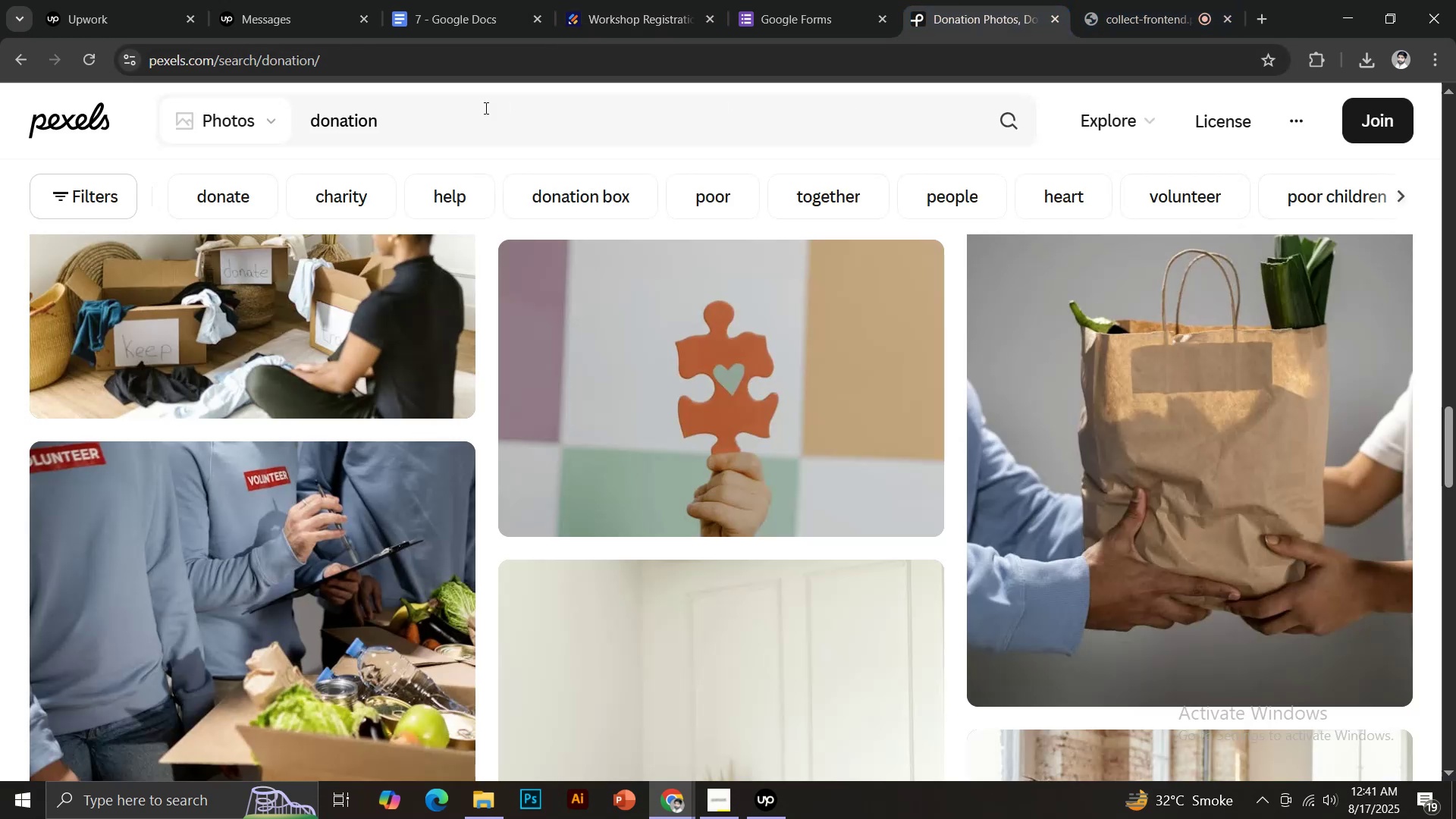 
left_click_drag(start_coordinate=[414, 120], to_coordinate=[291, 112])
 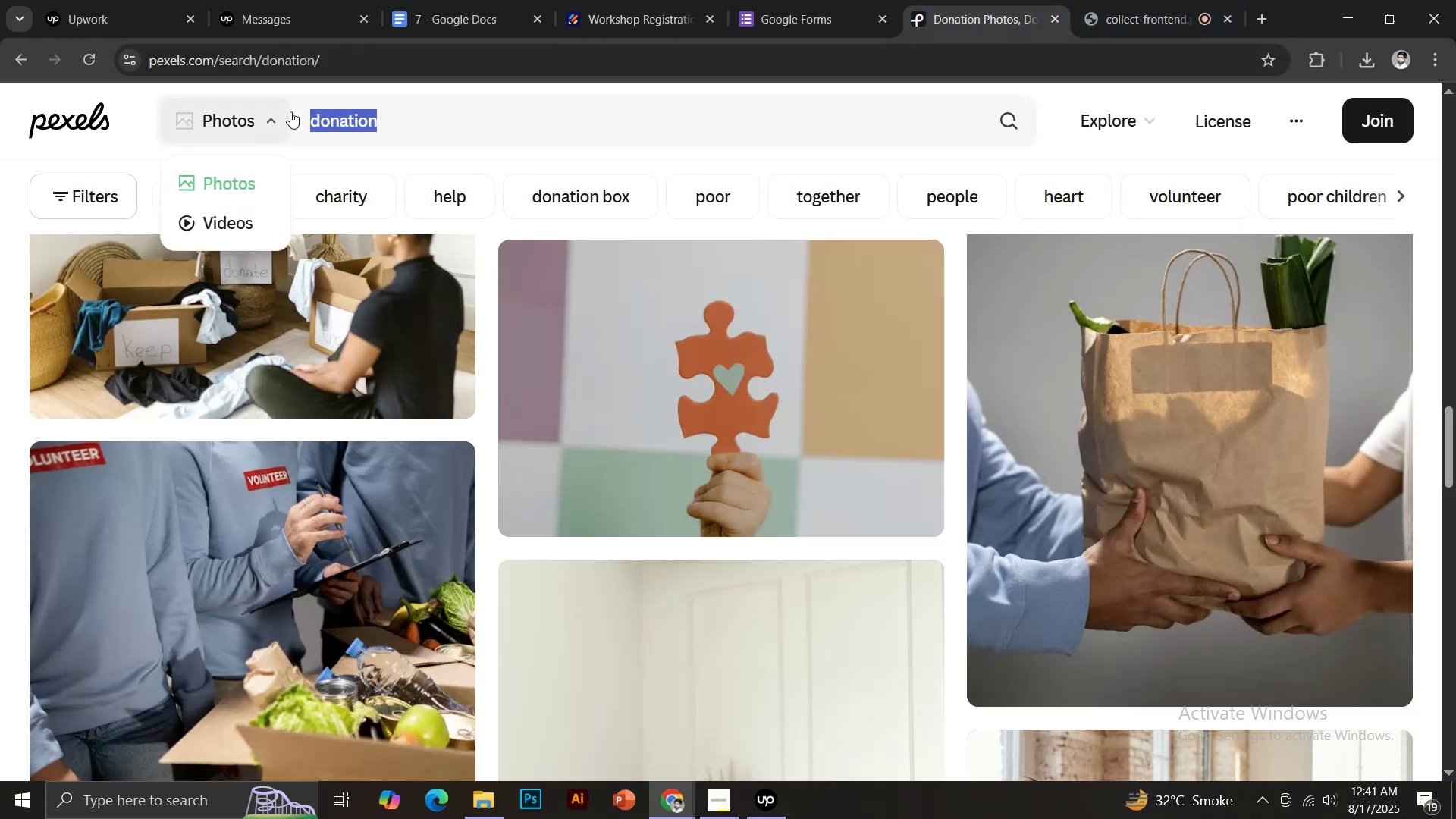 
type(workshop)
 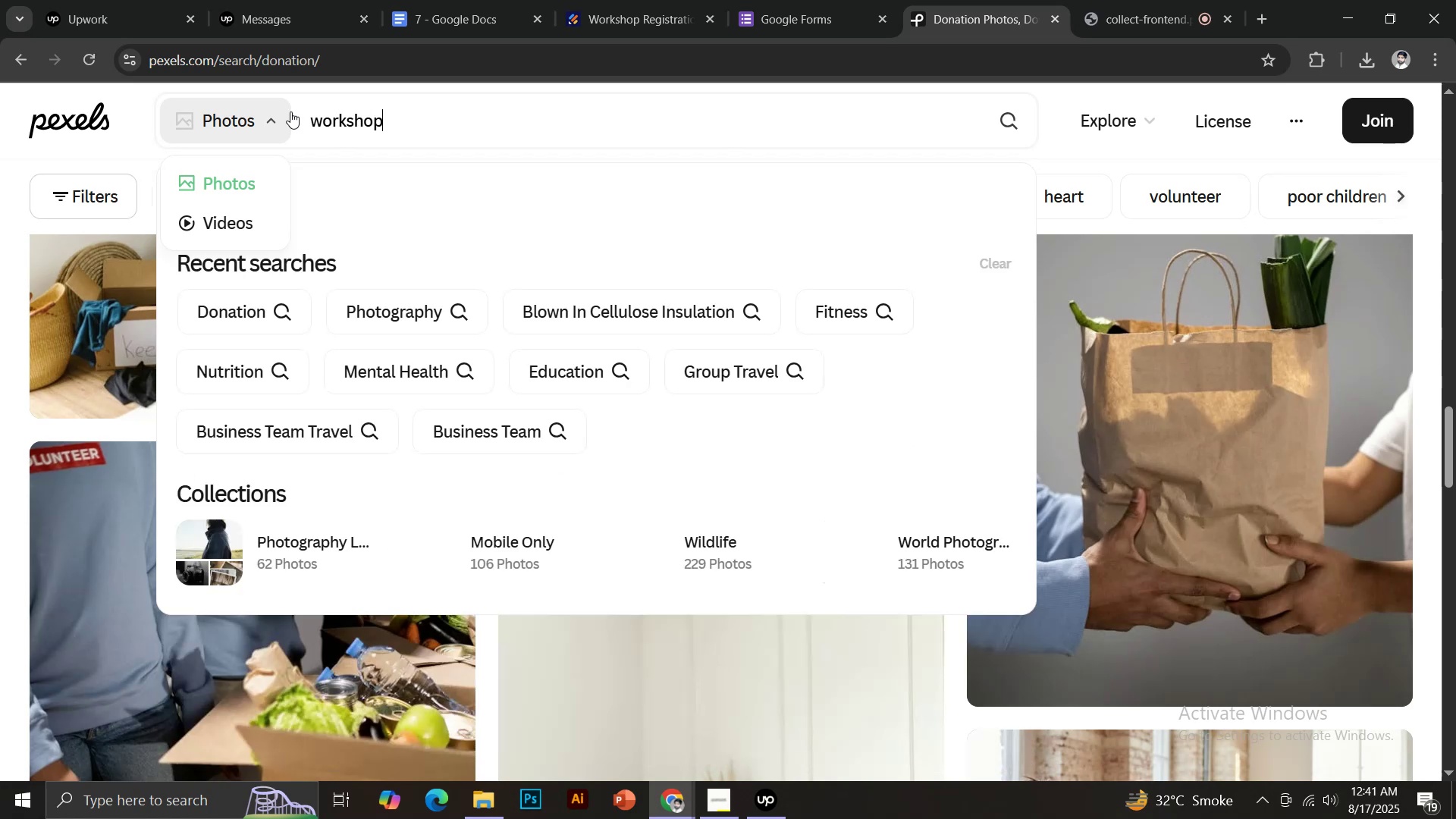 
key(Enter)
 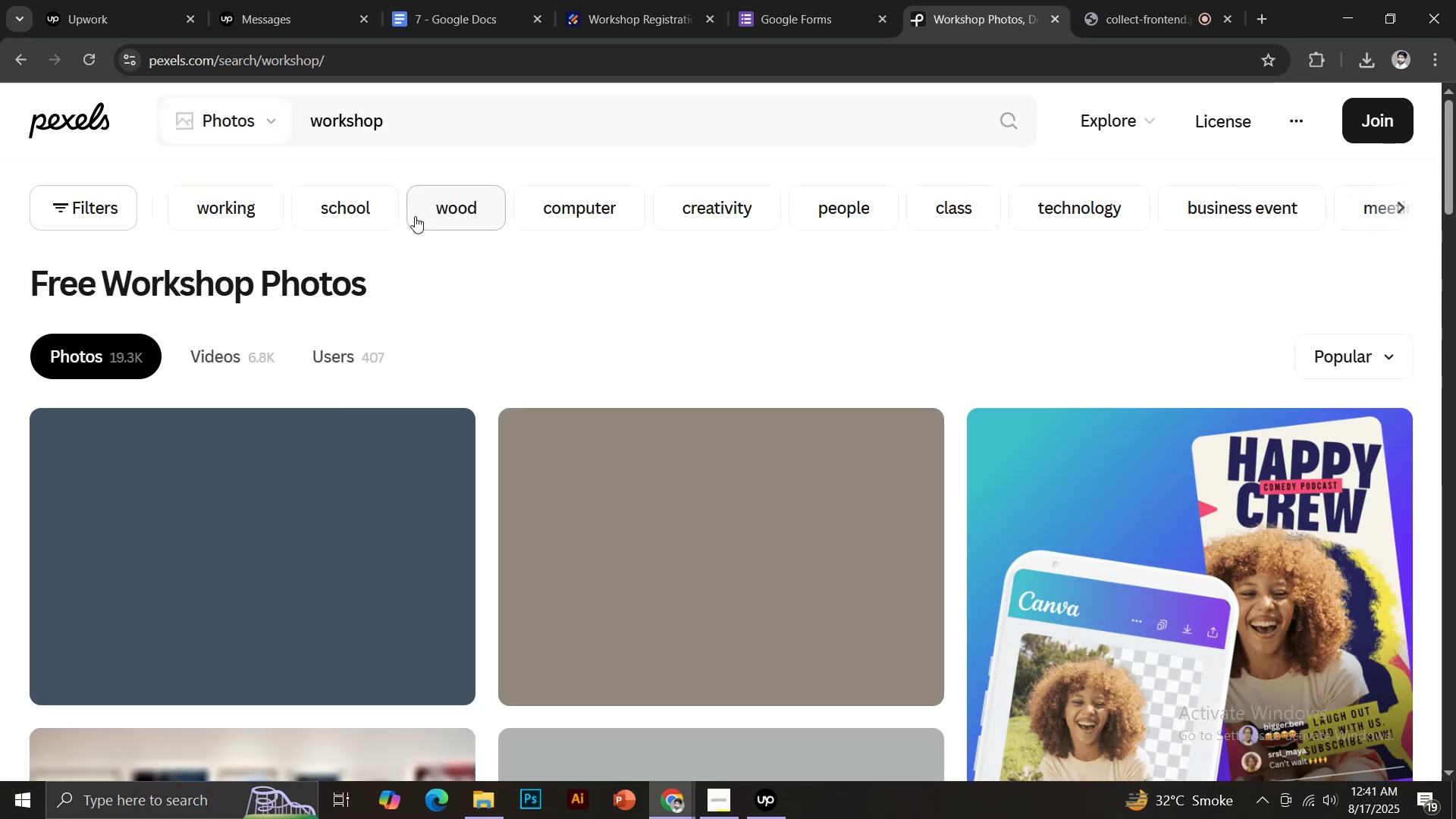 
scroll: coordinate [723, 405], scroll_direction: down, amount: 5.0
 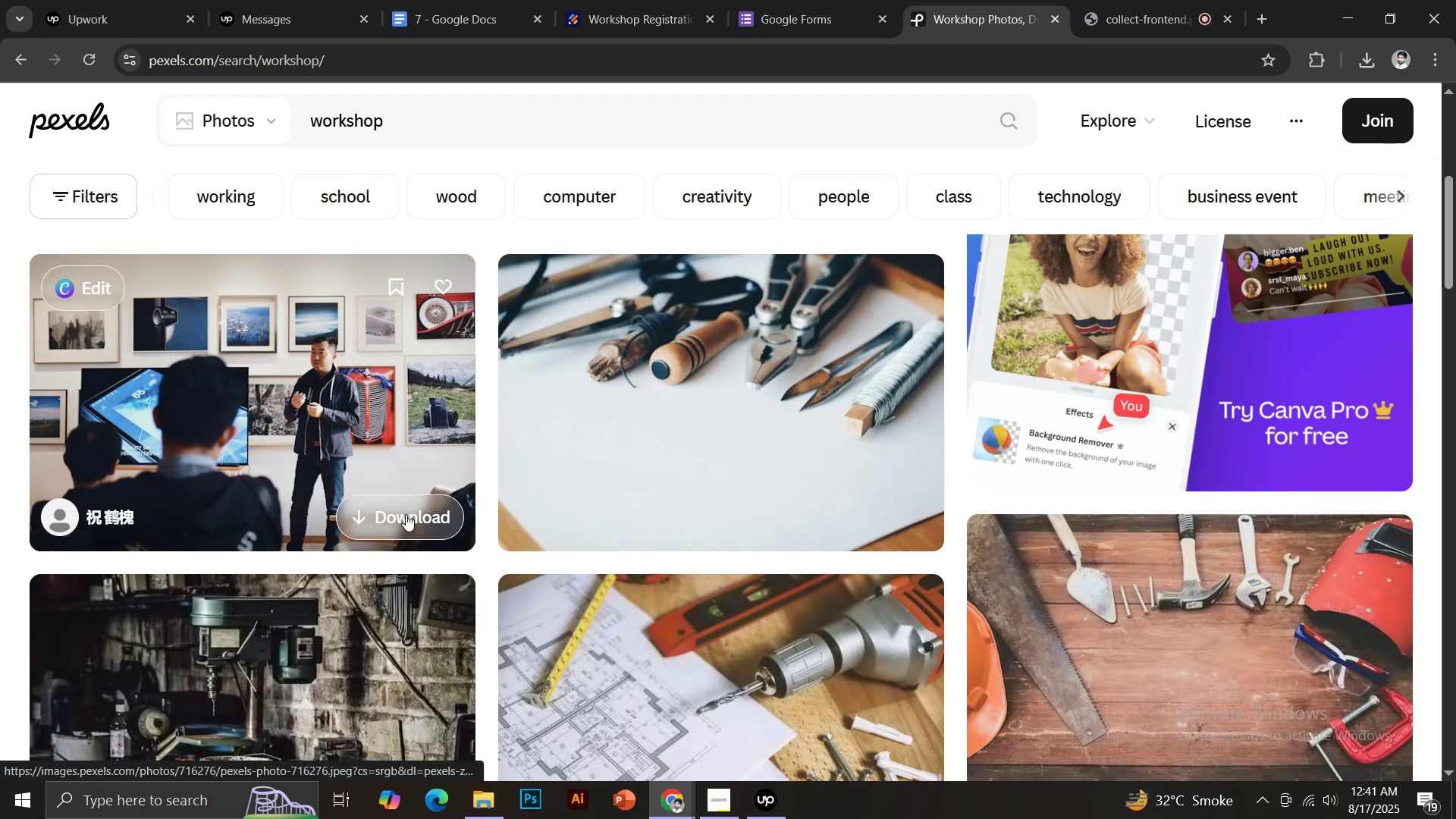 
left_click([406, 514])
 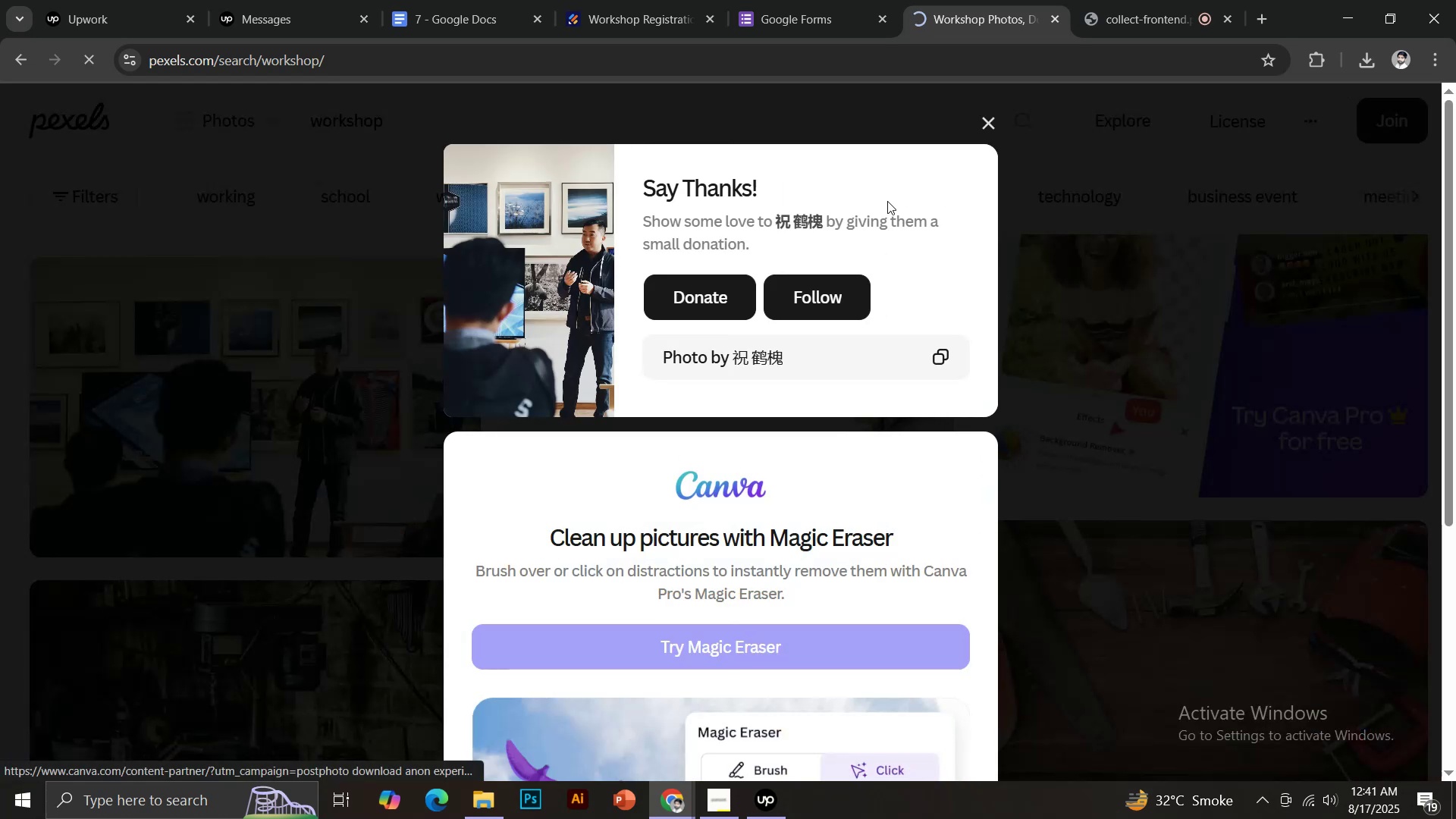 
left_click([986, 119])
 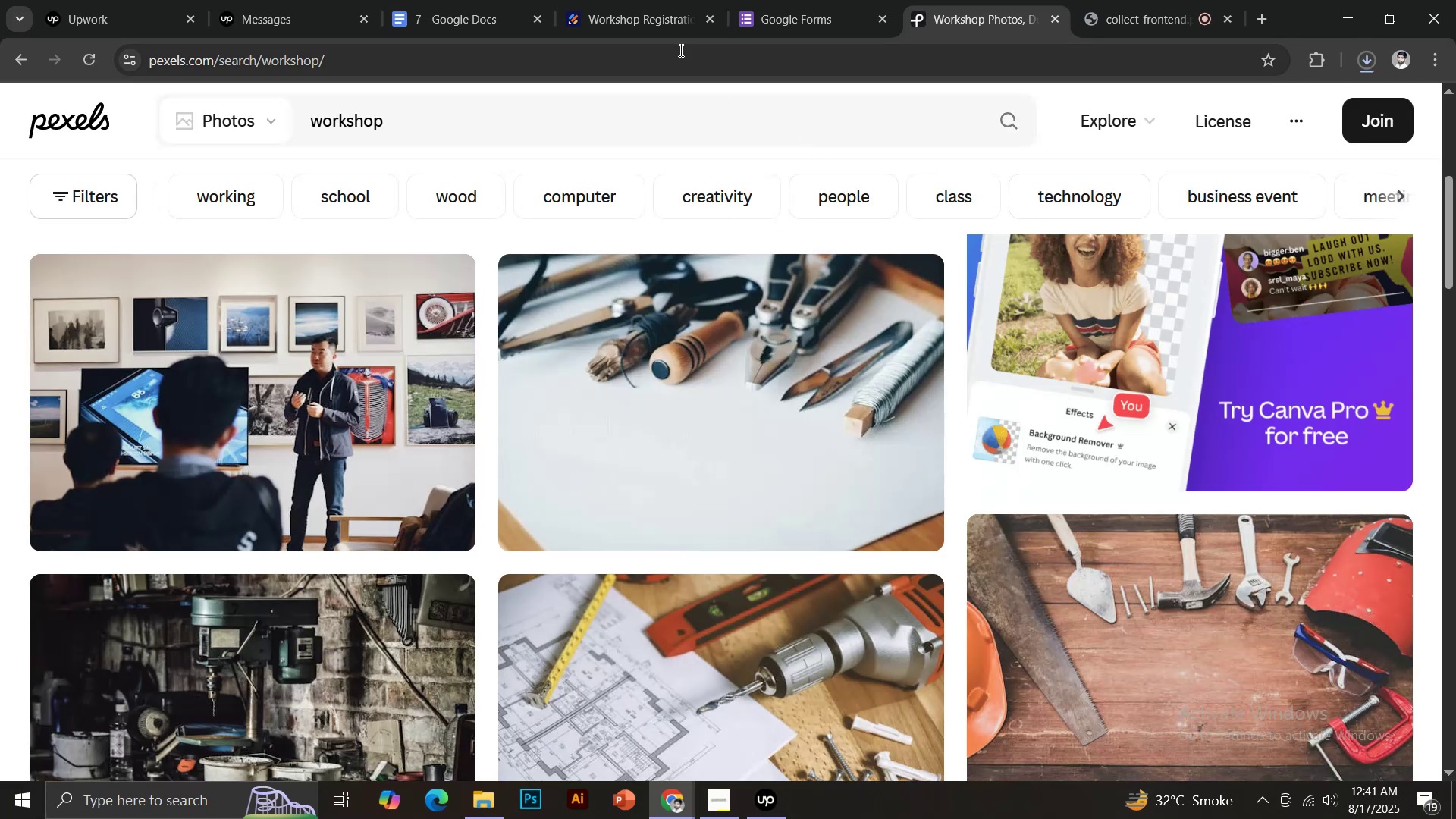 
left_click([632, 0])
 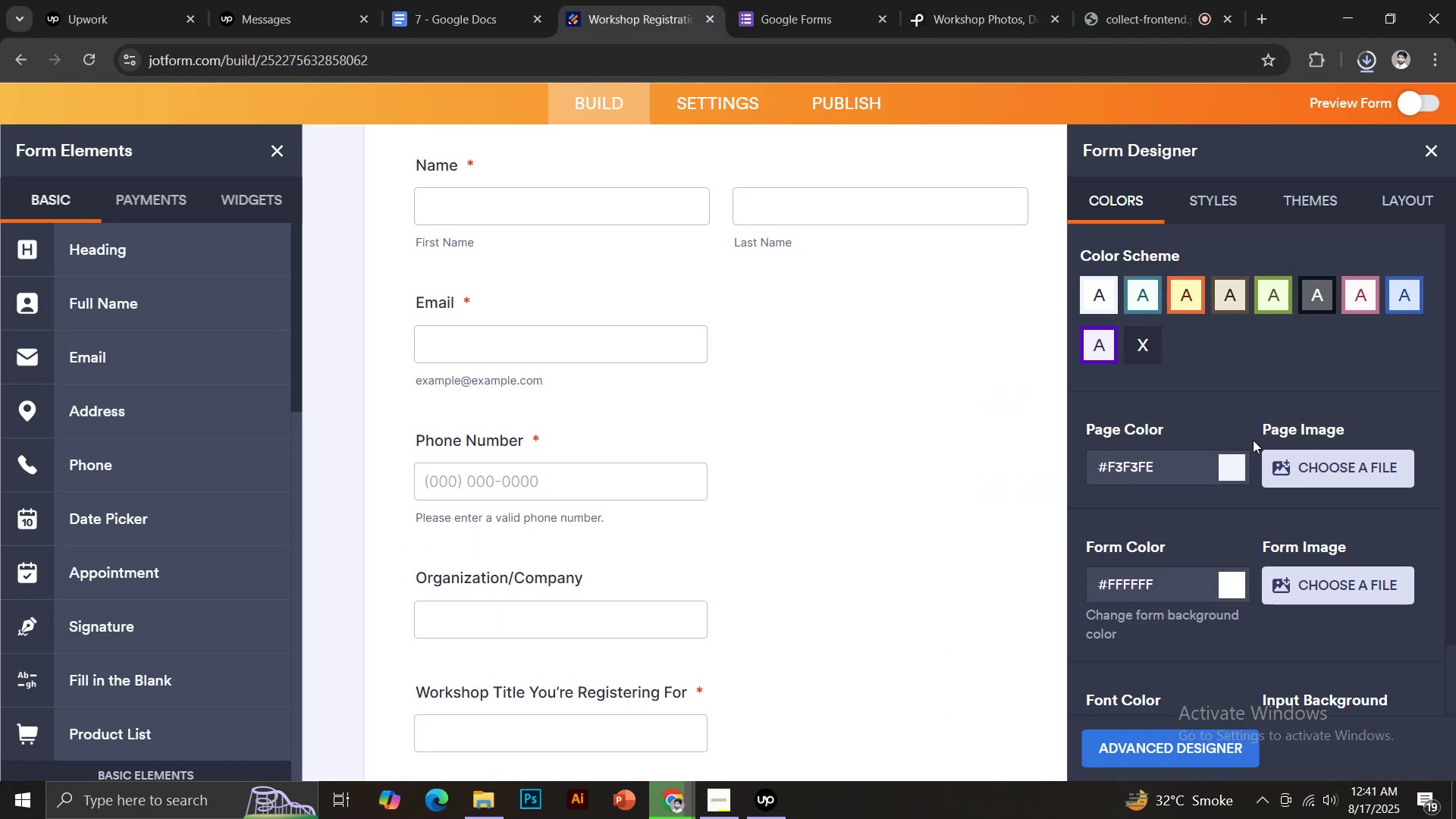 
left_click([1301, 469])
 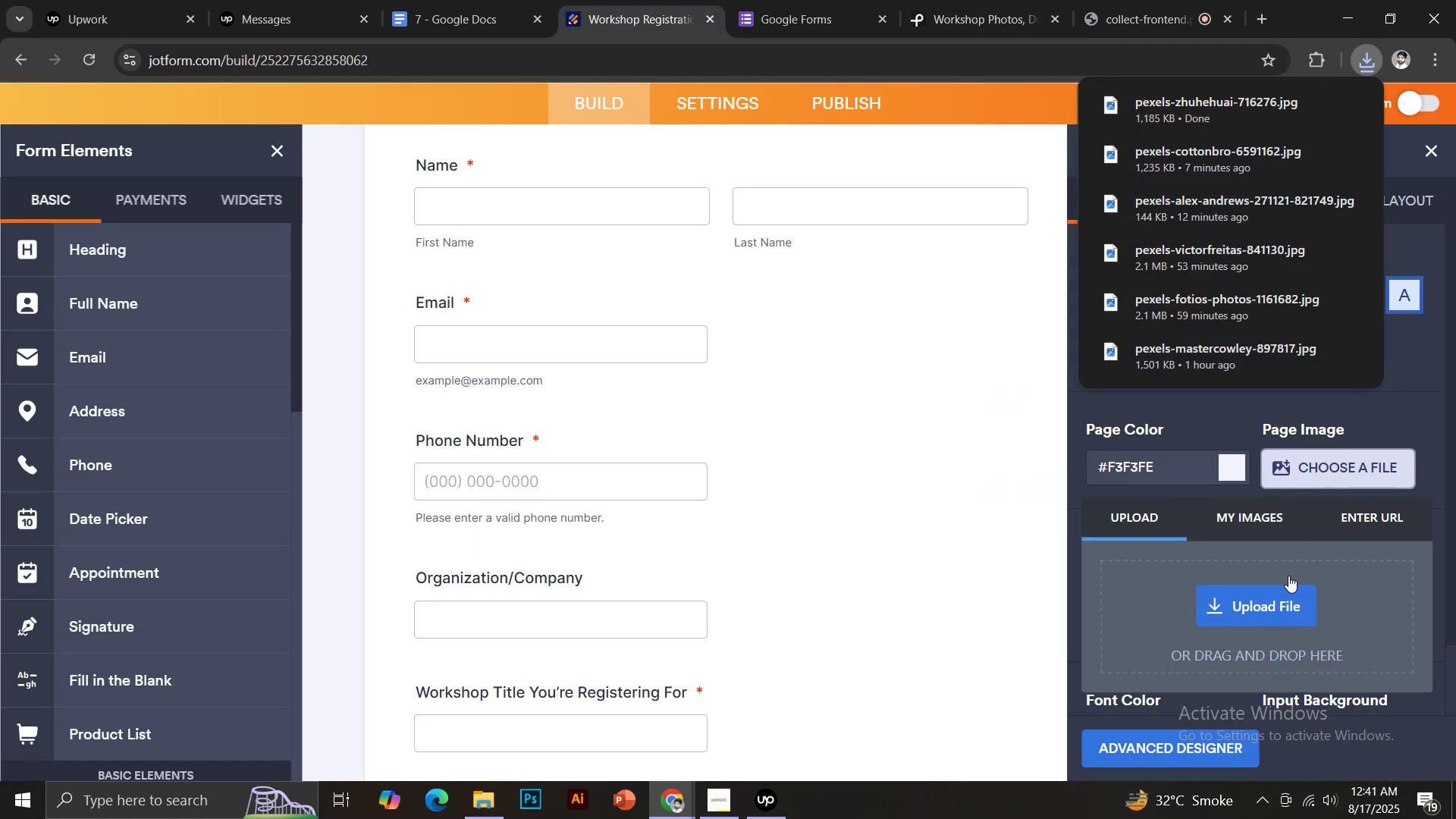 
left_click([1270, 596])
 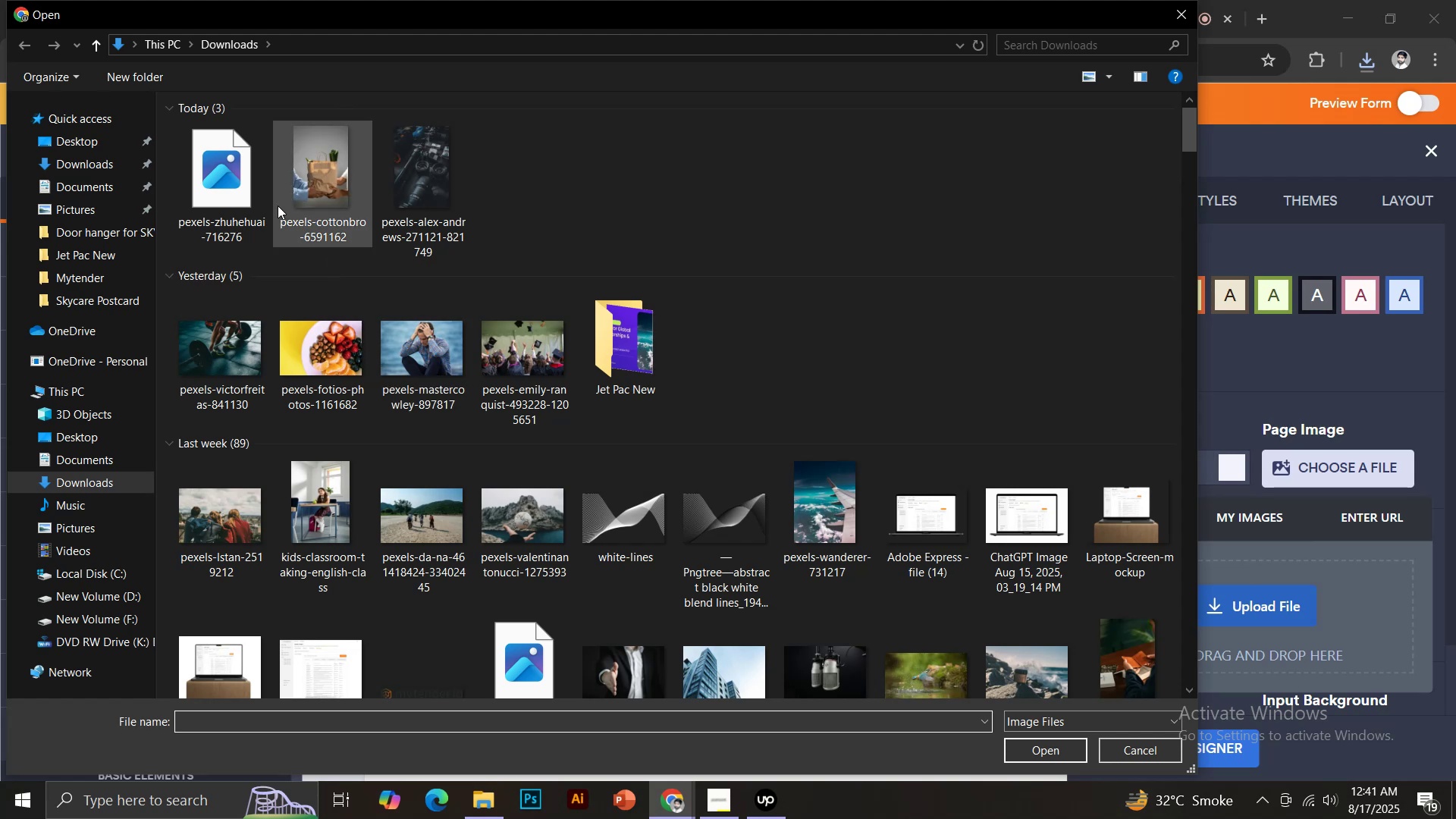 
double_click([243, 199])
 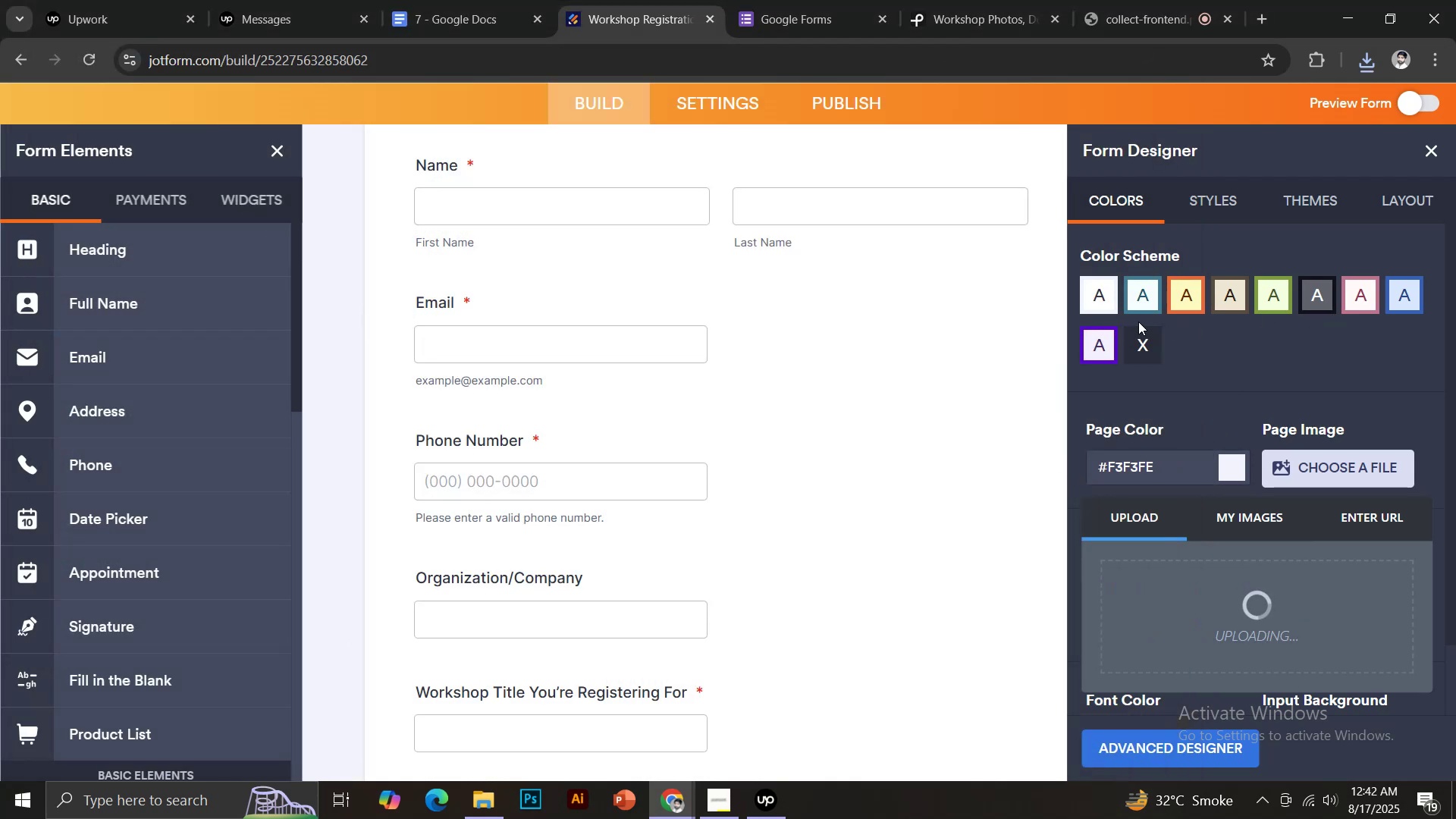 
wait(6.69)
 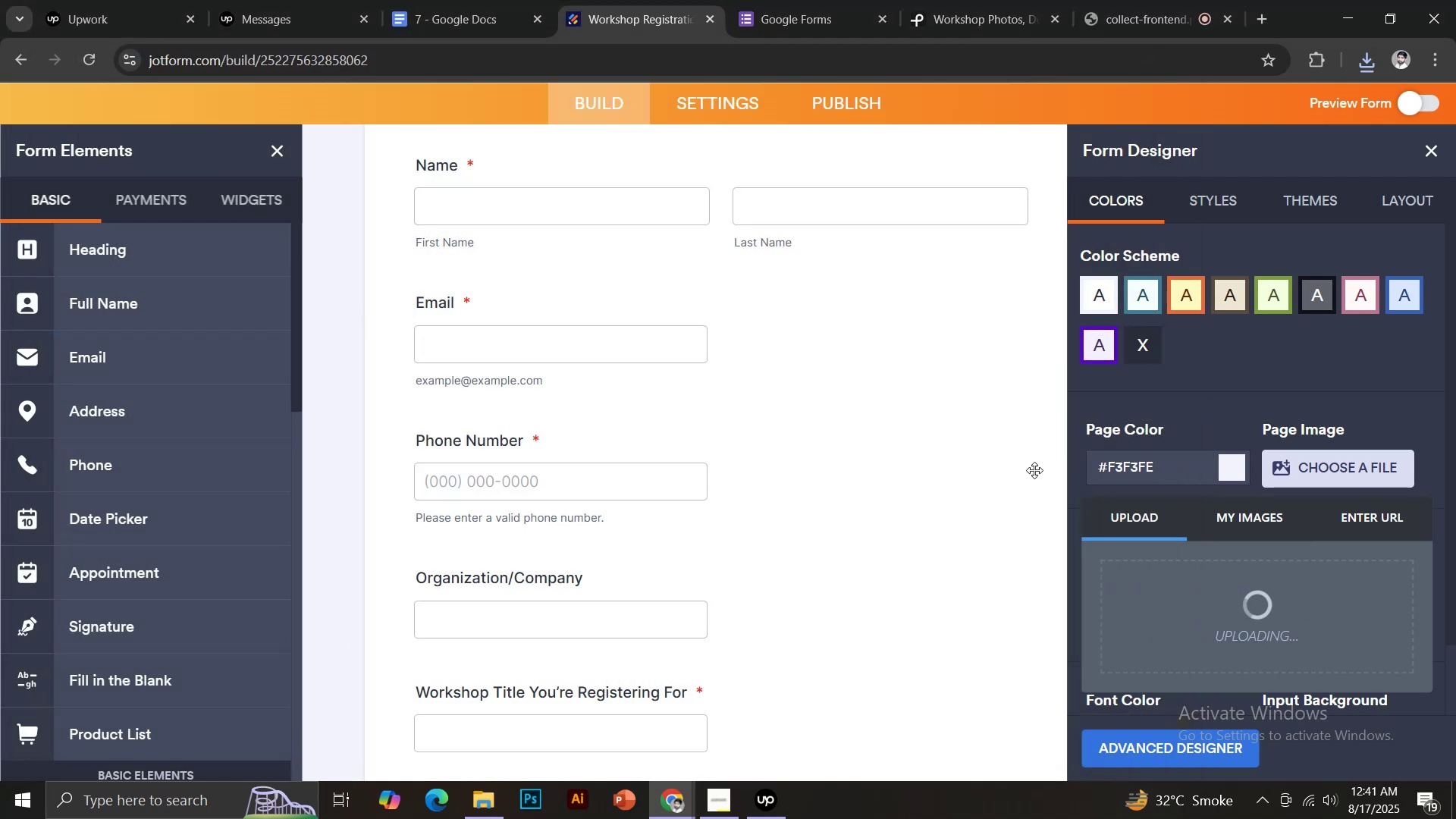 
left_click([1233, 306])
 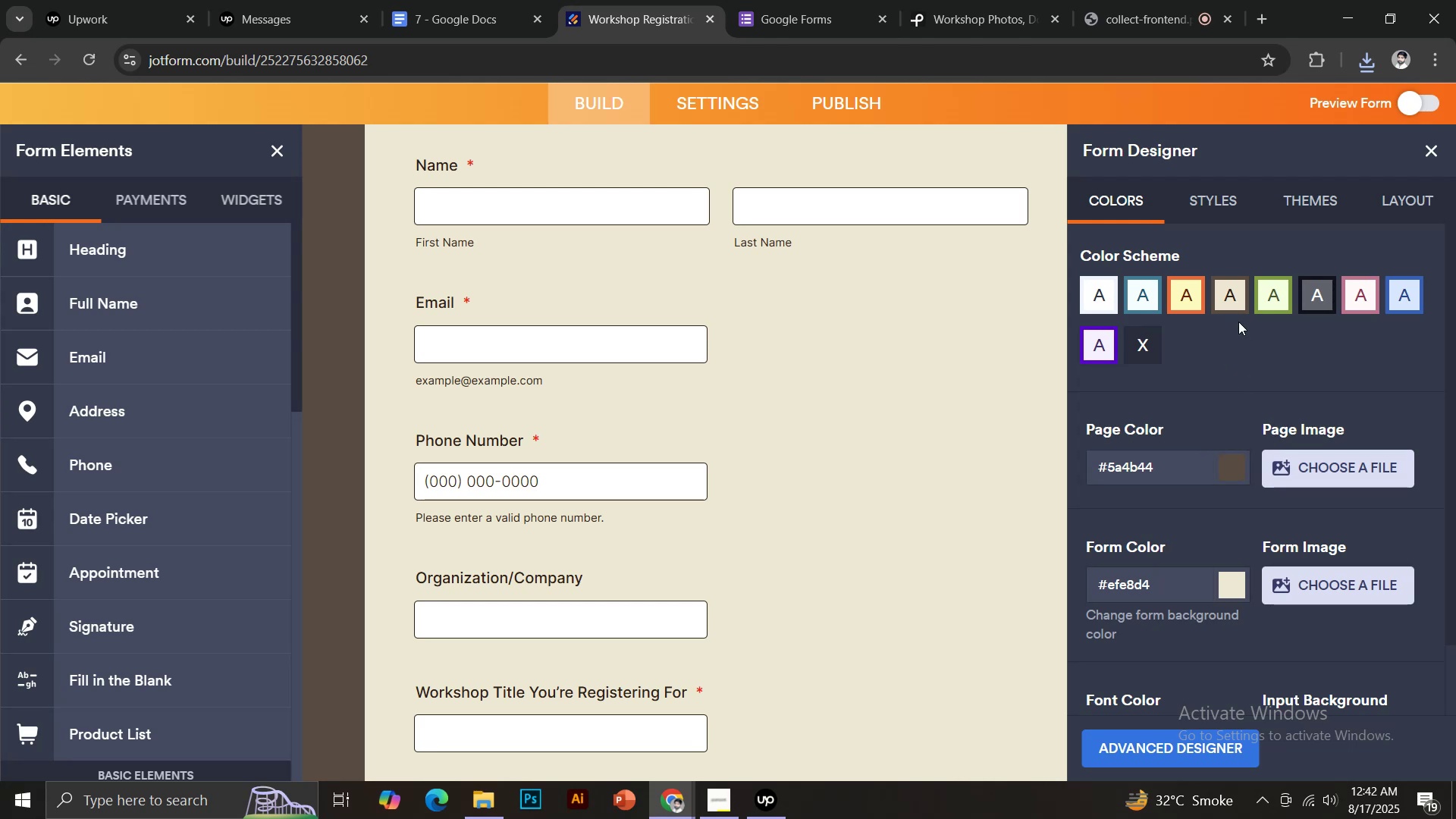 
mouse_move([1263, 419])
 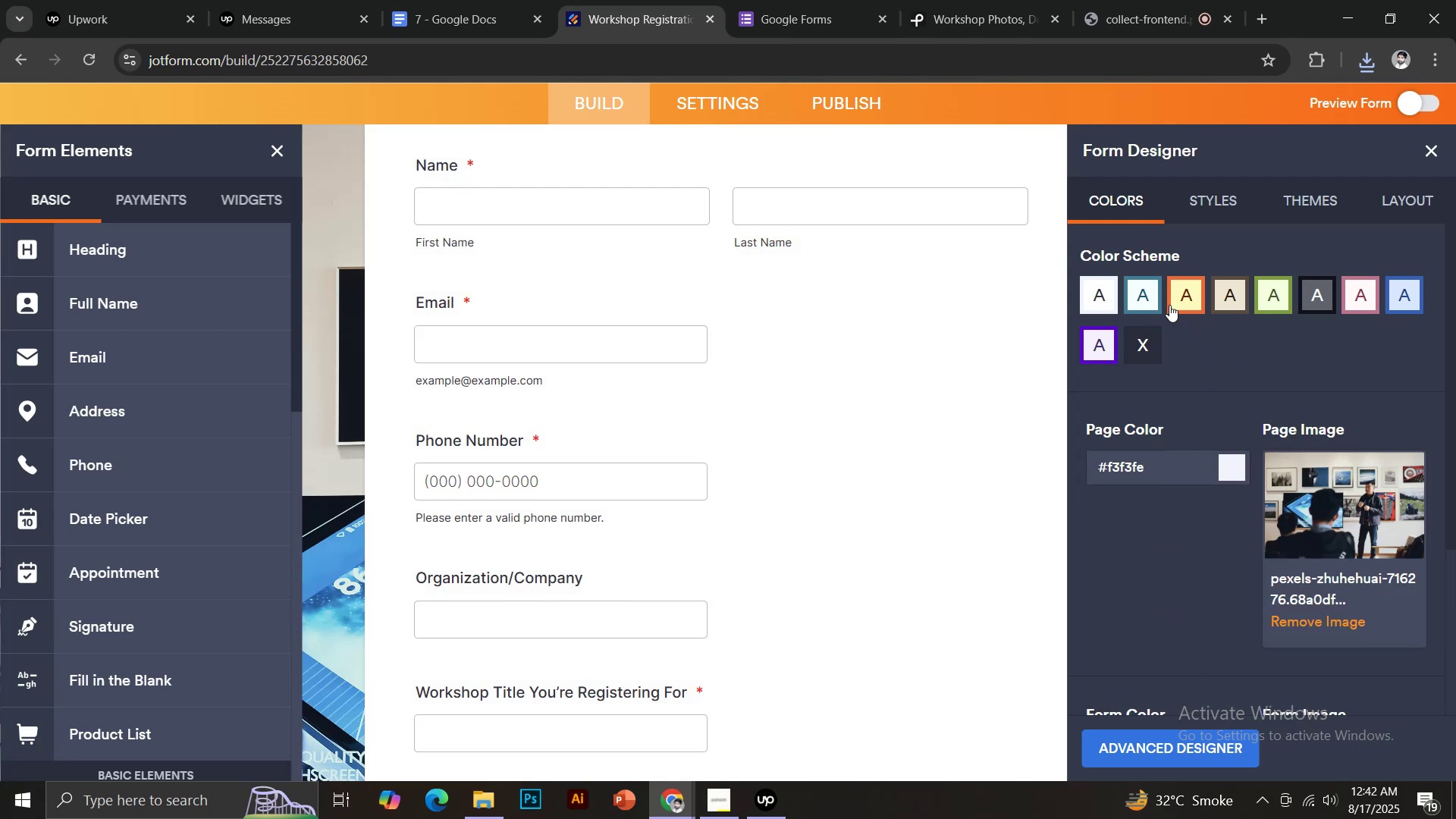 
left_click([1172, 302])
 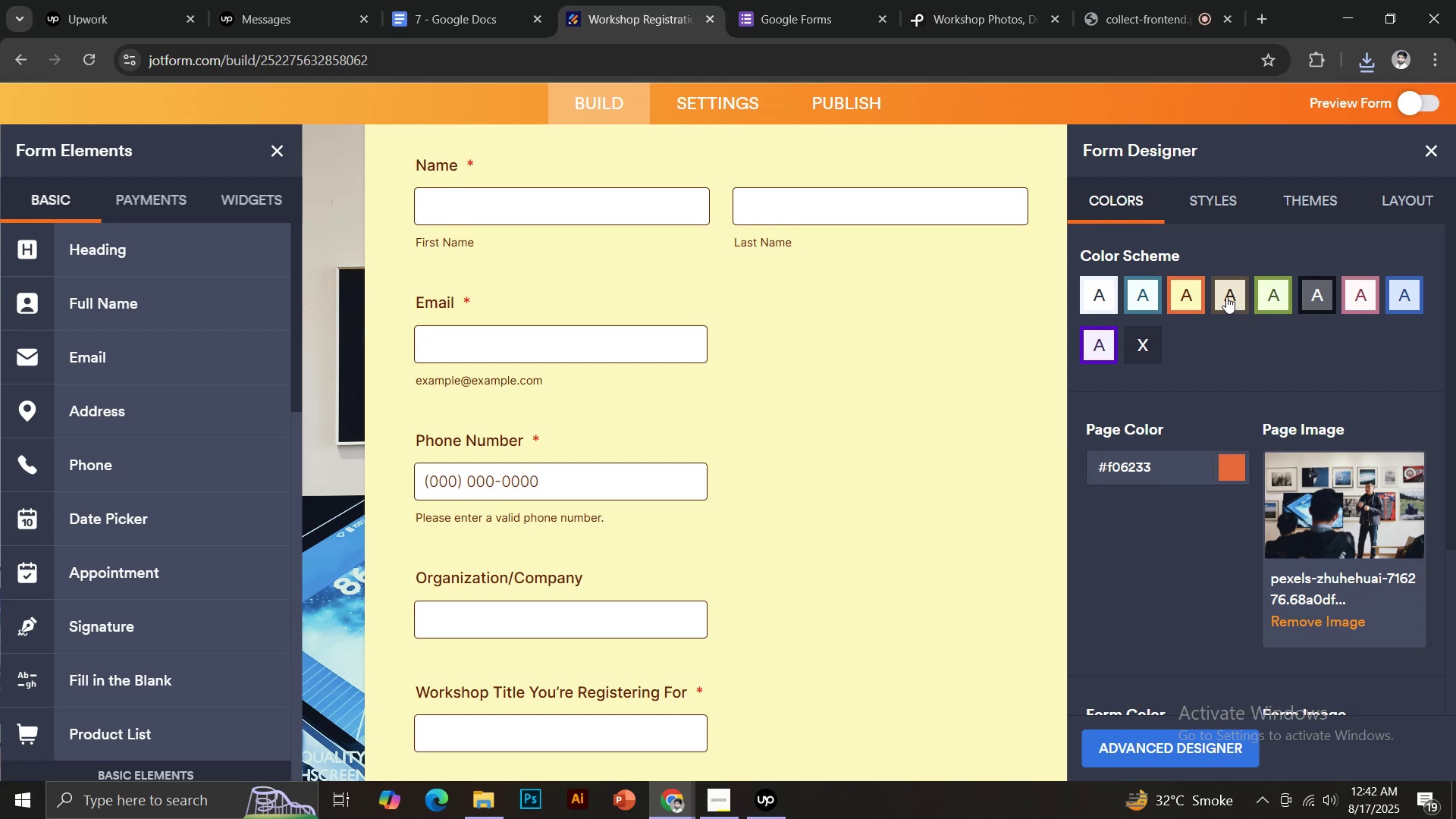 
scroll: coordinate [802, 394], scroll_direction: up, amount: 5.0
 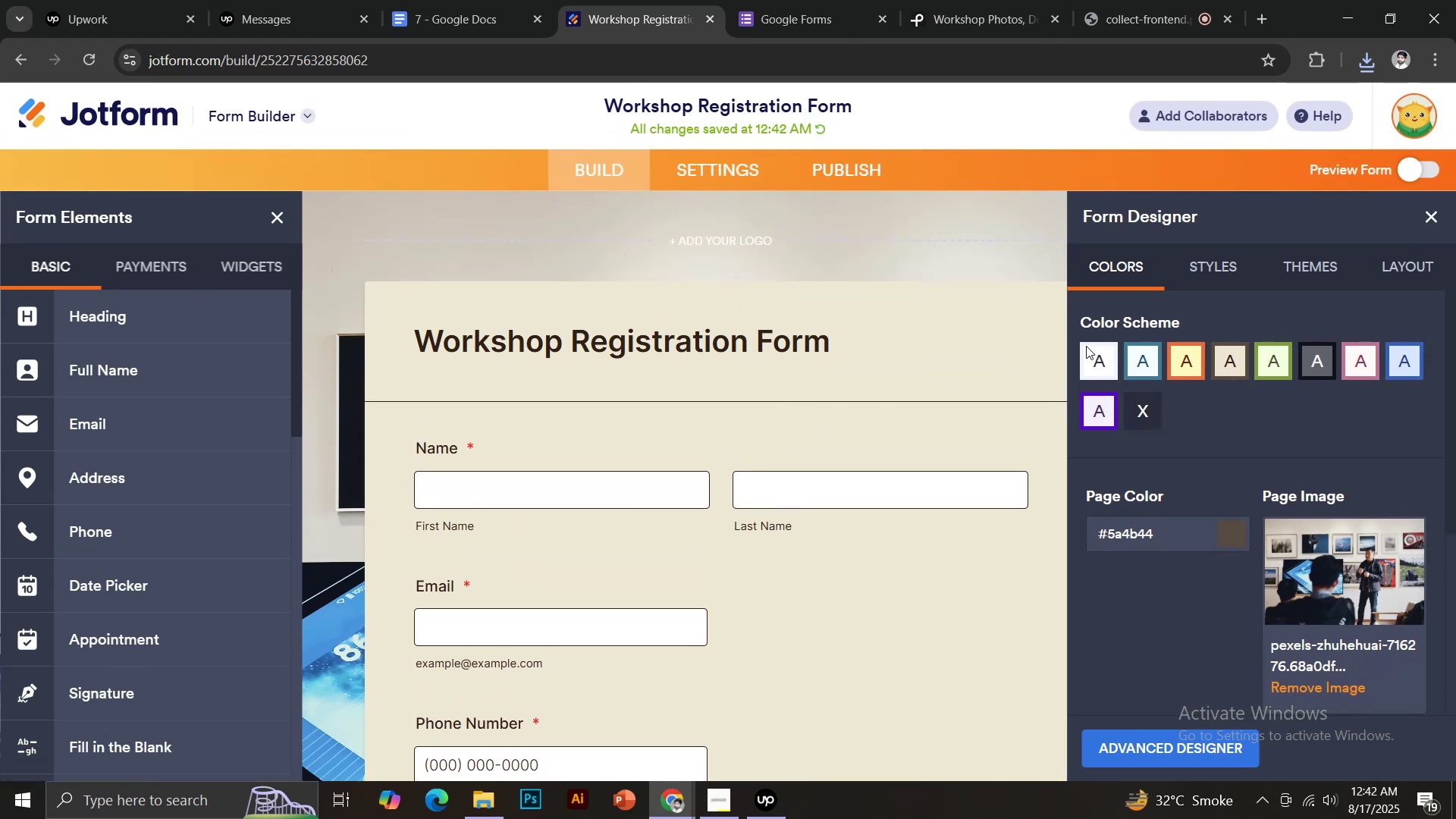 
scroll: coordinate [1103, 519], scroll_direction: down, amount: 4.0
 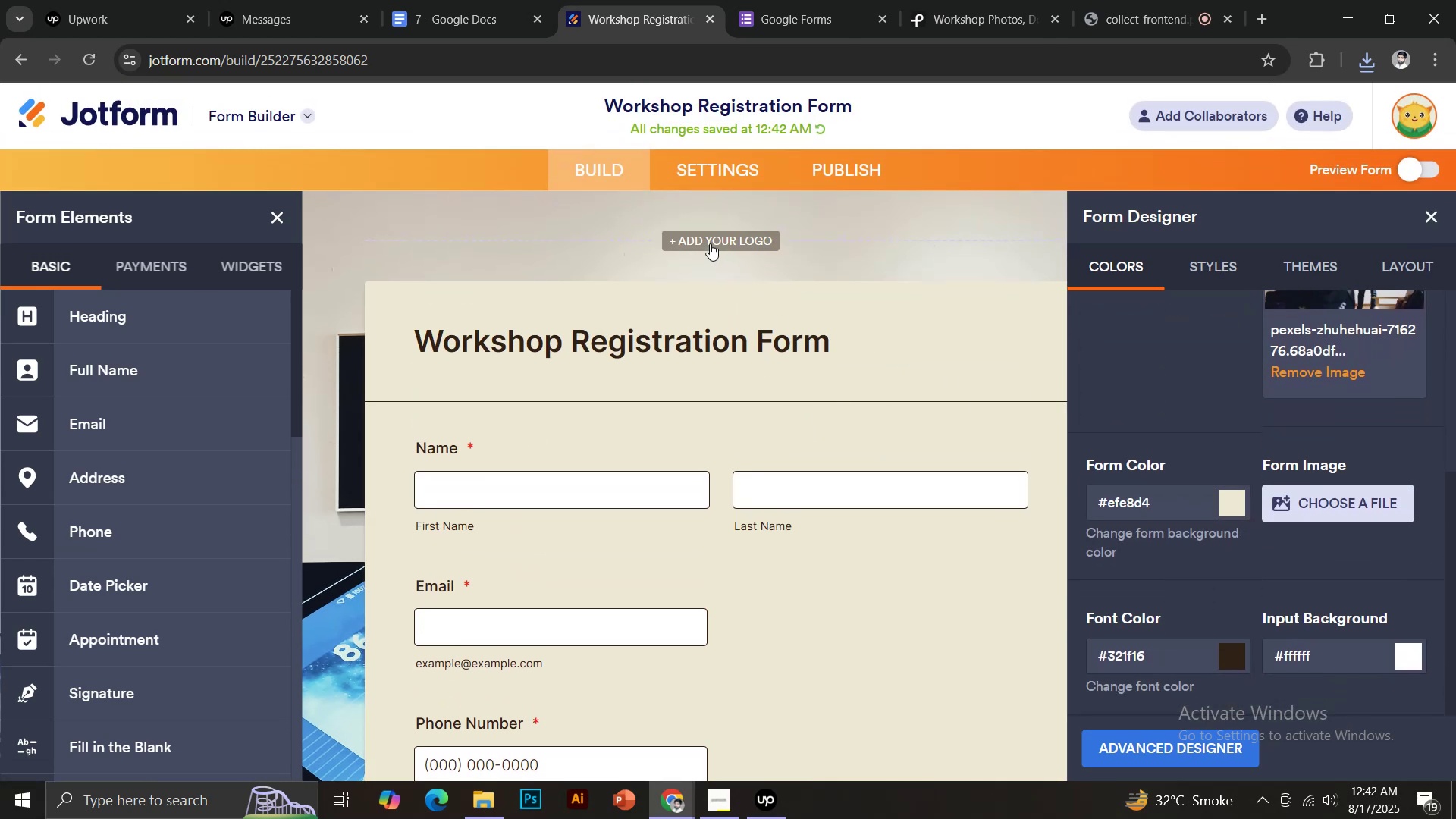 
left_click([708, 242])
 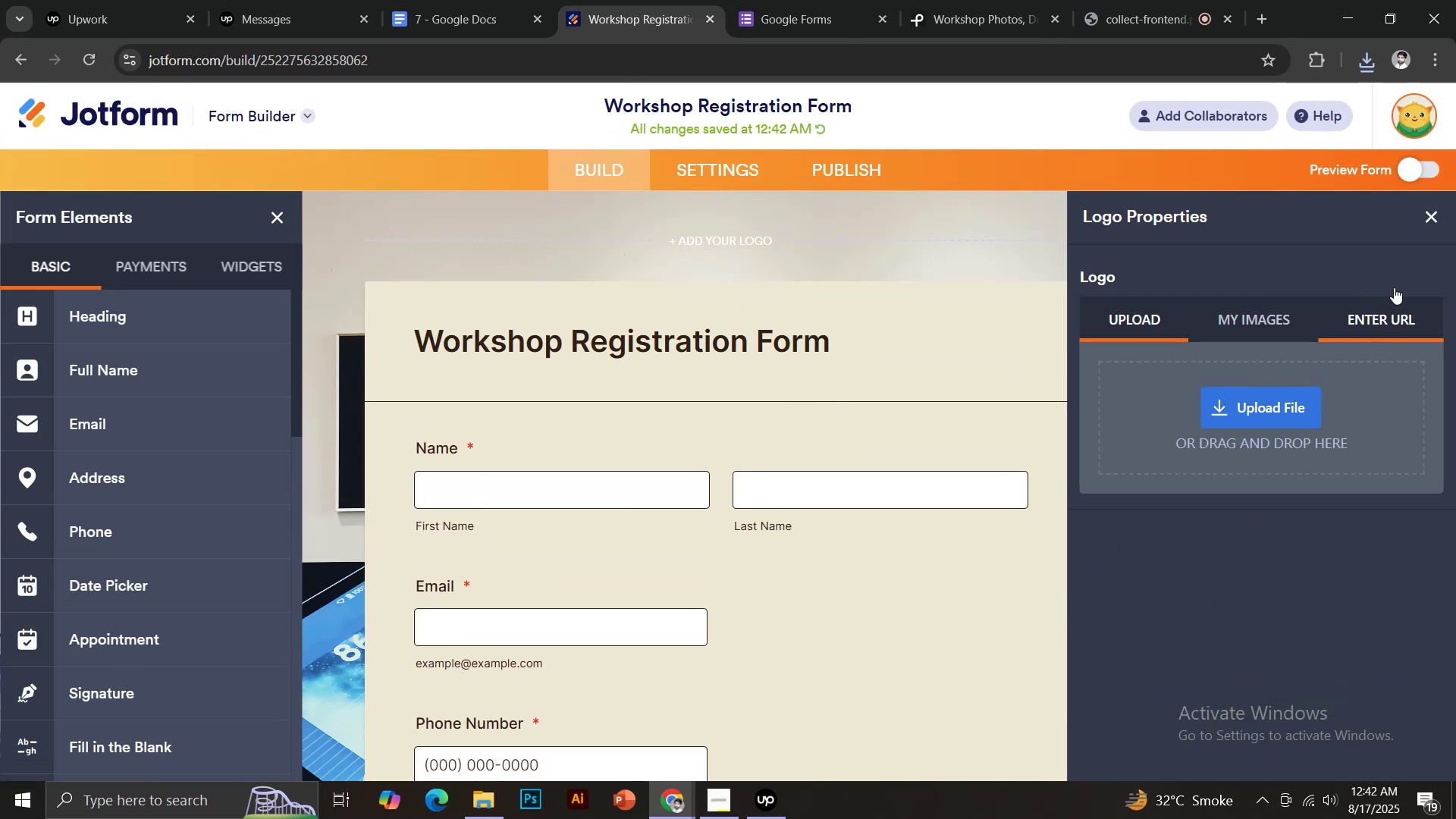 
left_click([1425, 220])
 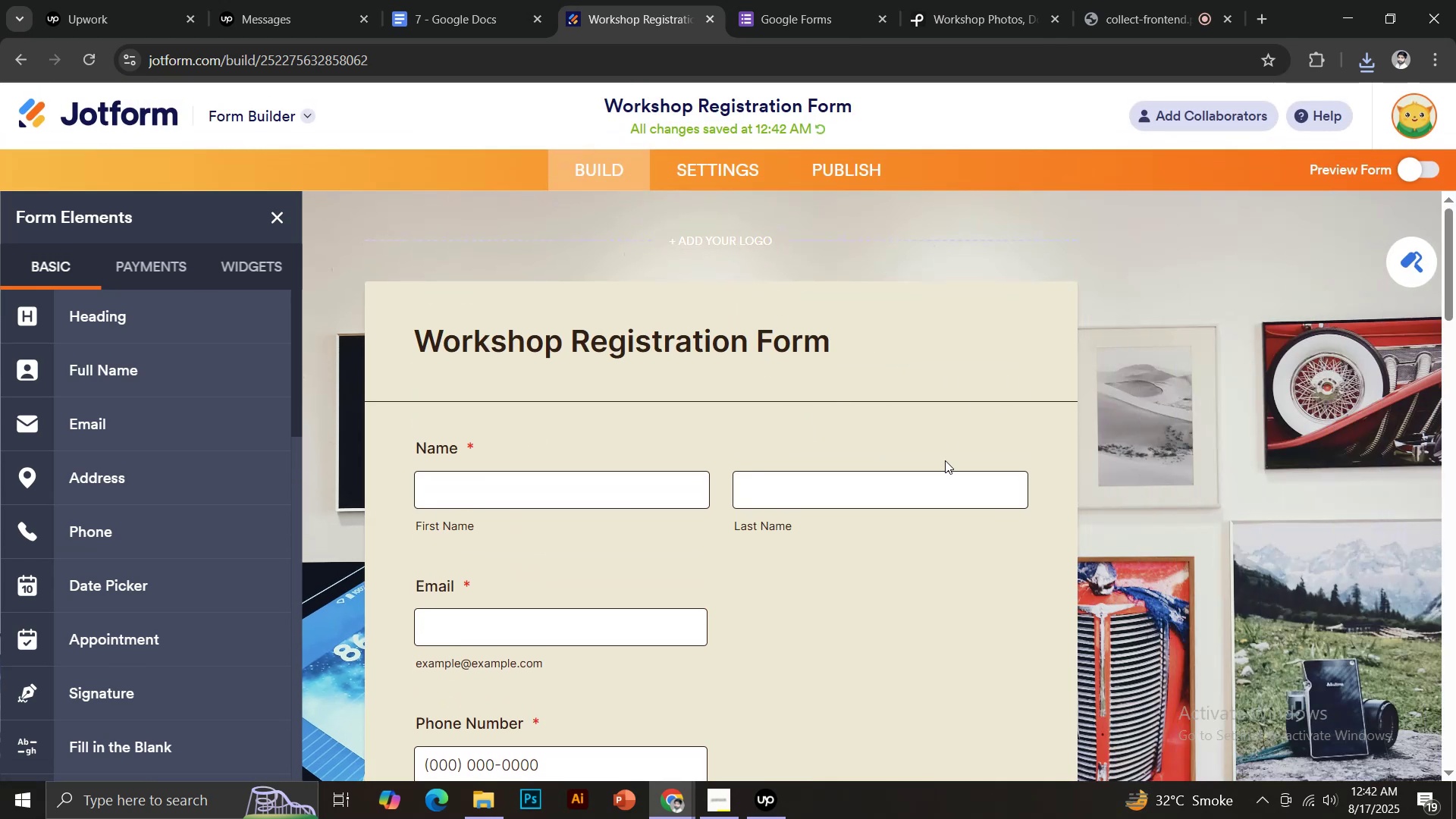 
scroll: coordinate [941, 423], scroll_direction: down, amount: 29.0
 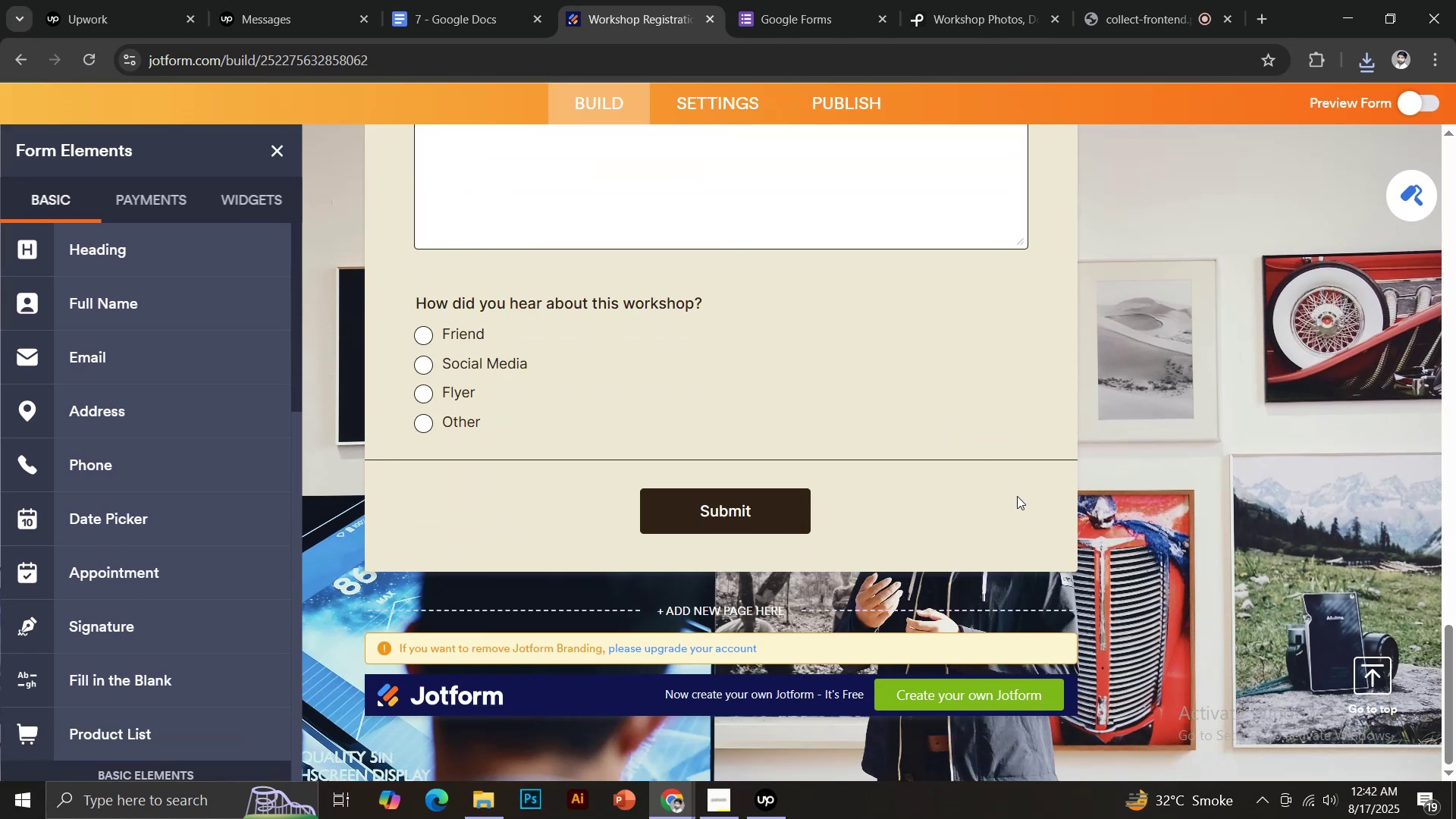 
scroll: coordinate [990, 472], scroll_direction: up, amount: 33.0
 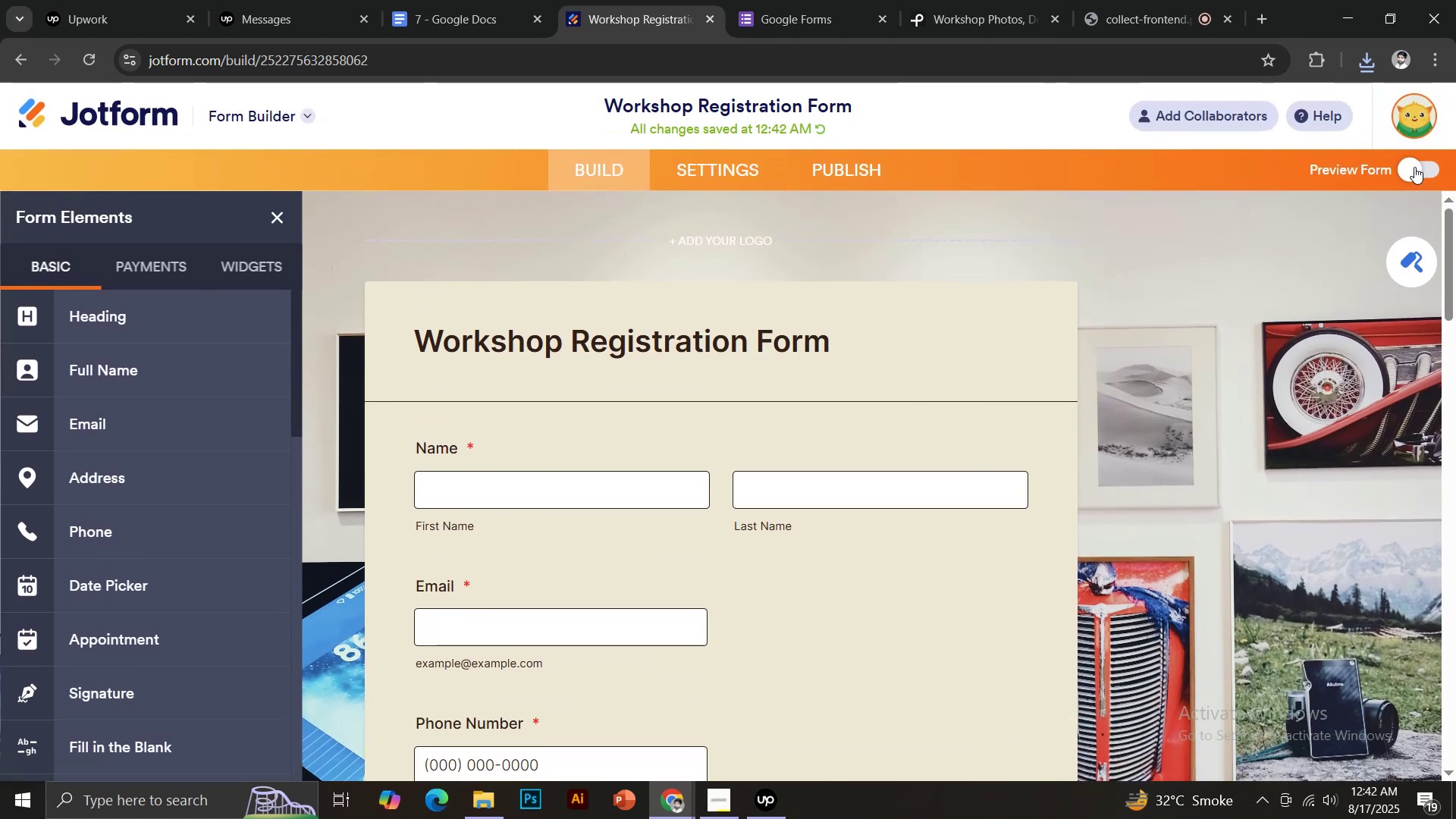 
left_click([1414, 167])
 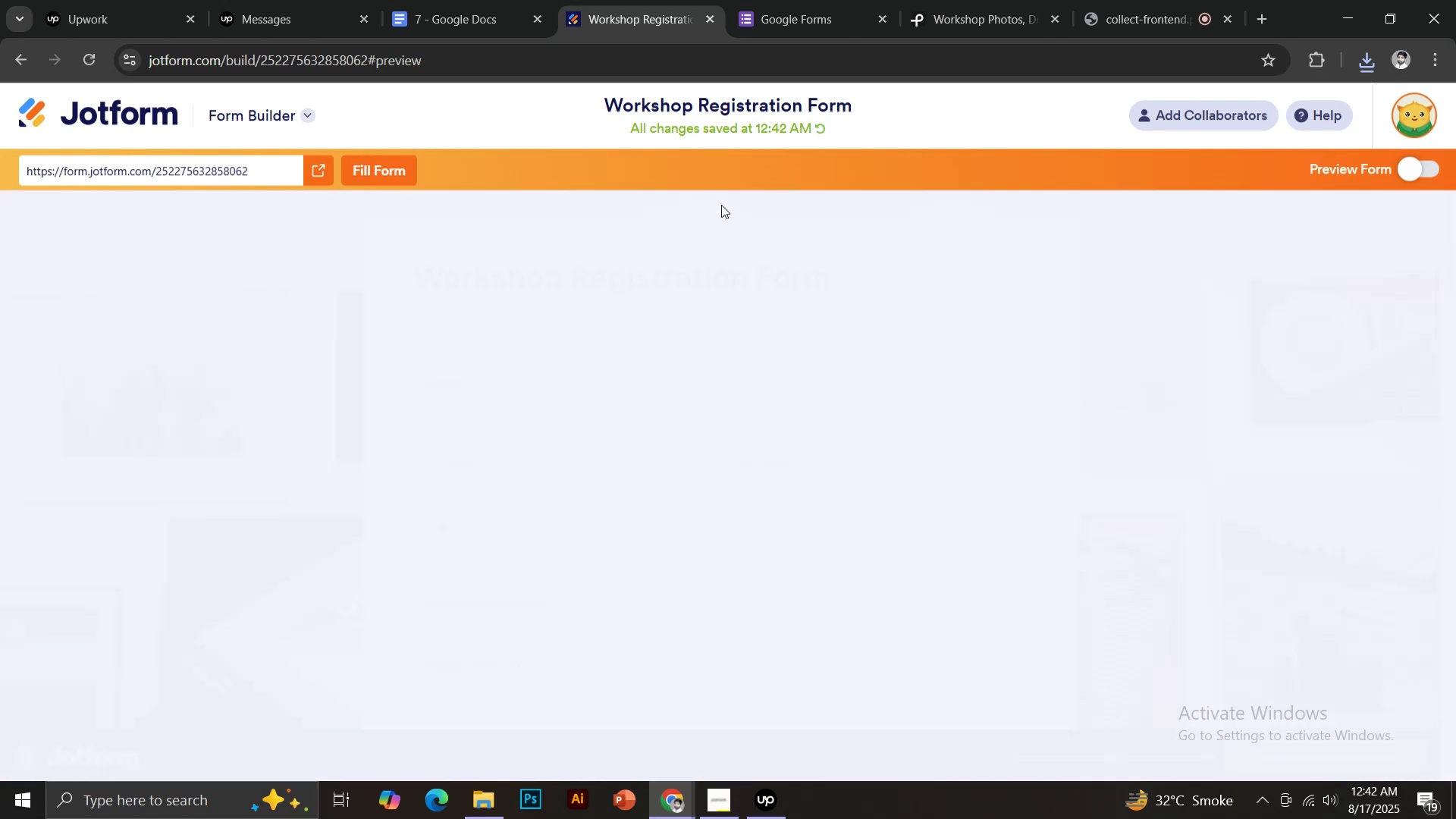 
left_click([537, 422])
 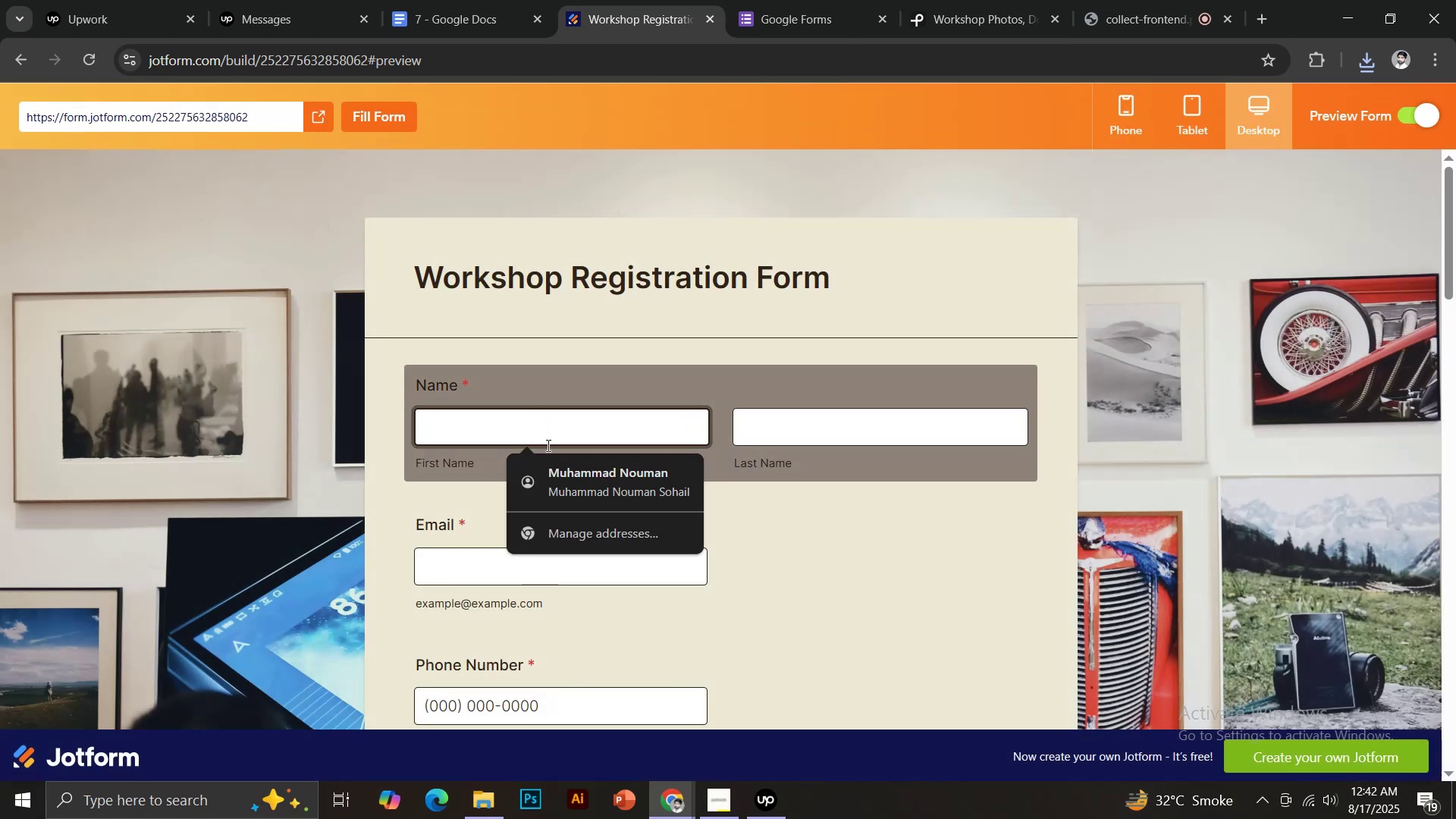 
left_click([562, 475])
 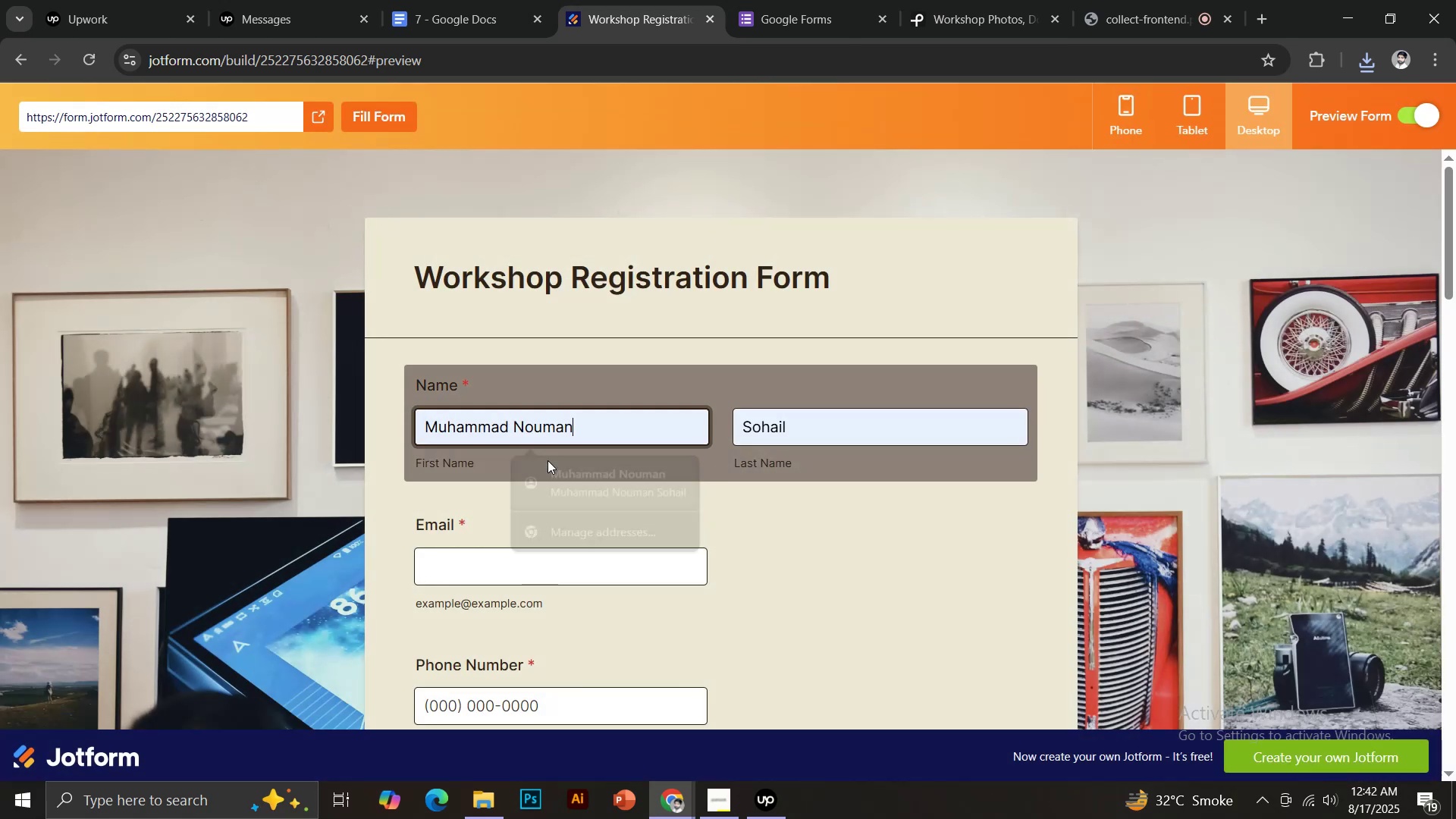 
scroll: coordinate [548, 460], scroll_direction: down, amount: 1.0
 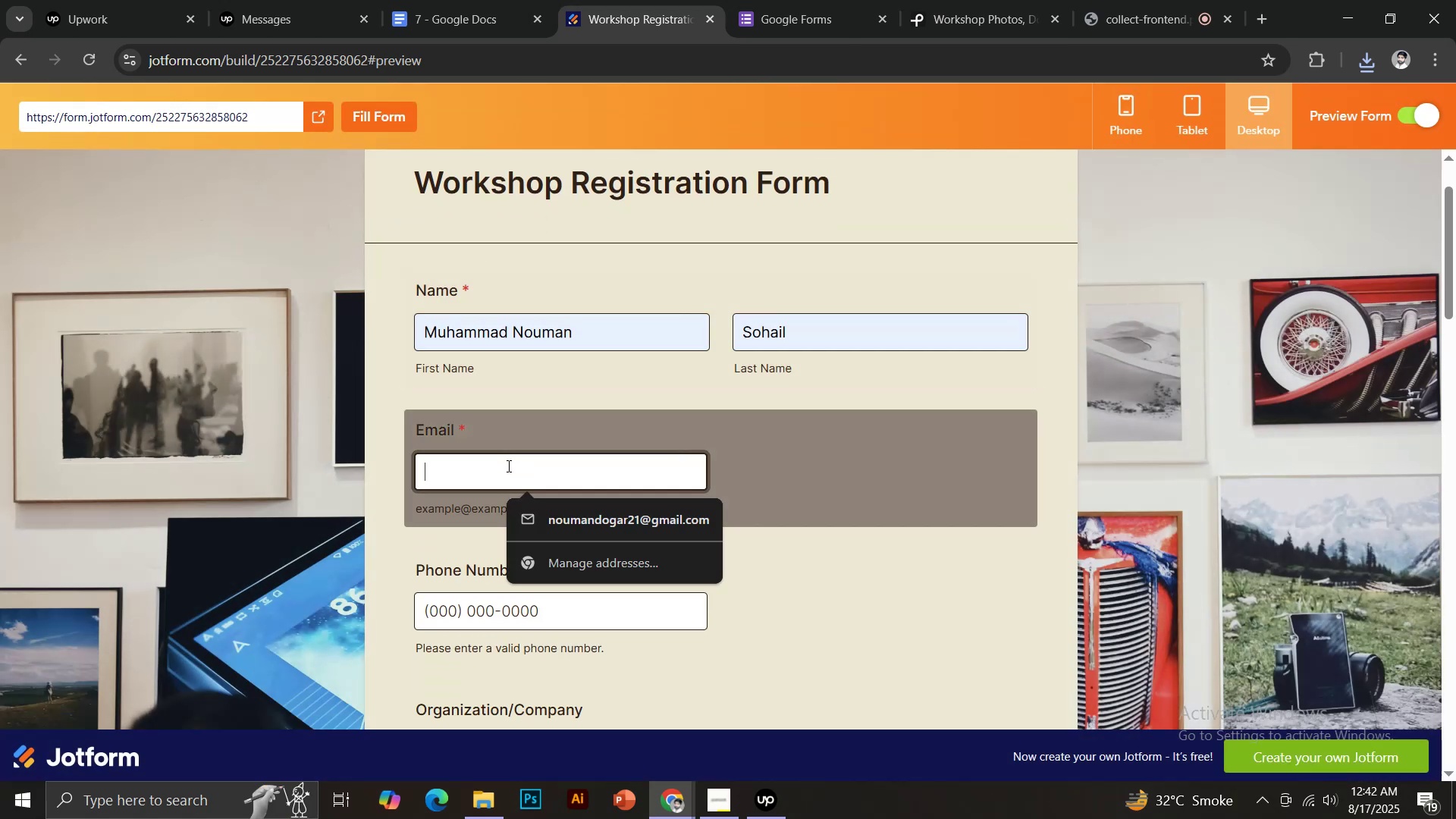 
double_click([561, 519])
 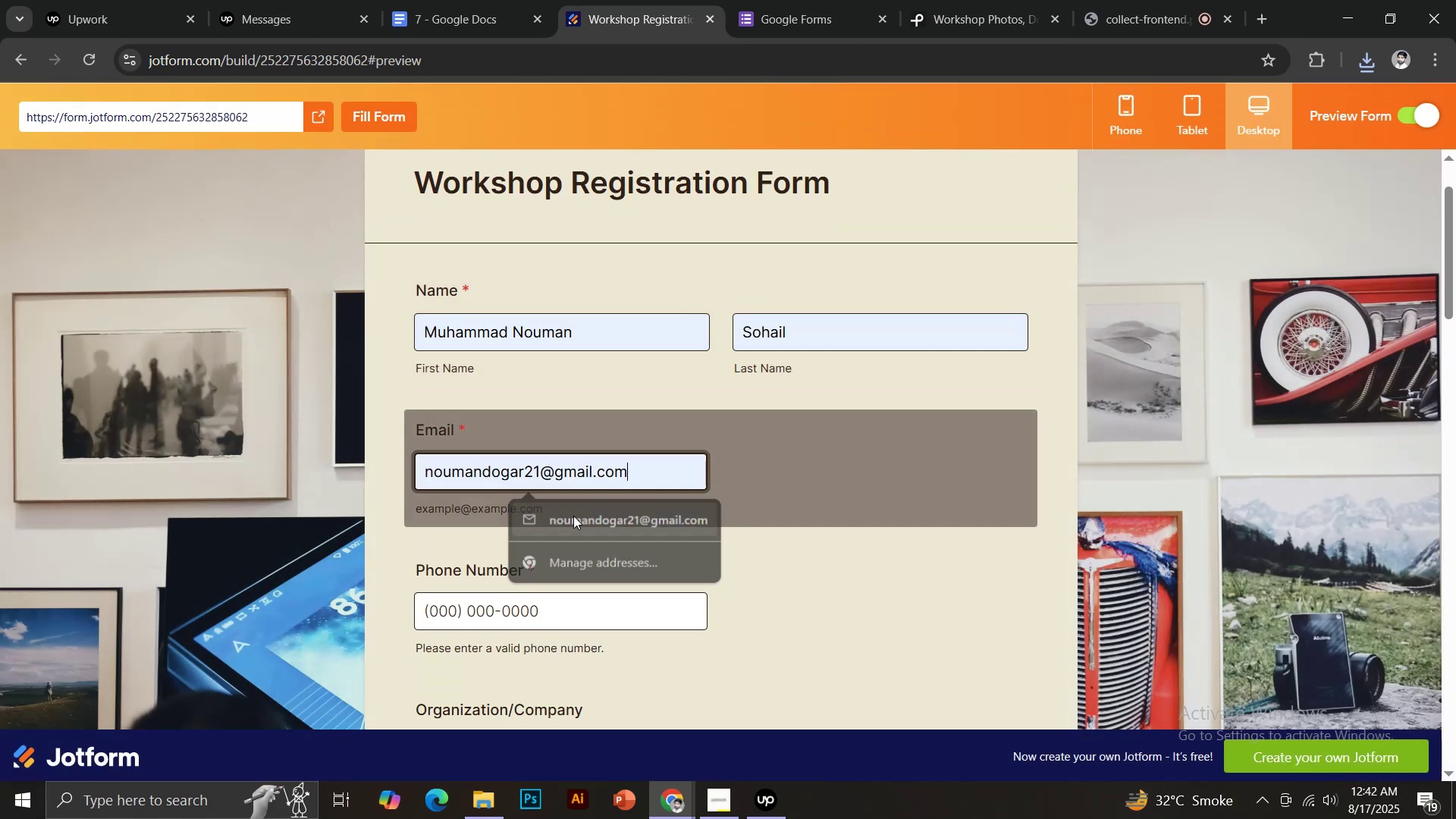 
scroll: coordinate [598, 497], scroll_direction: down, amount: 2.0
 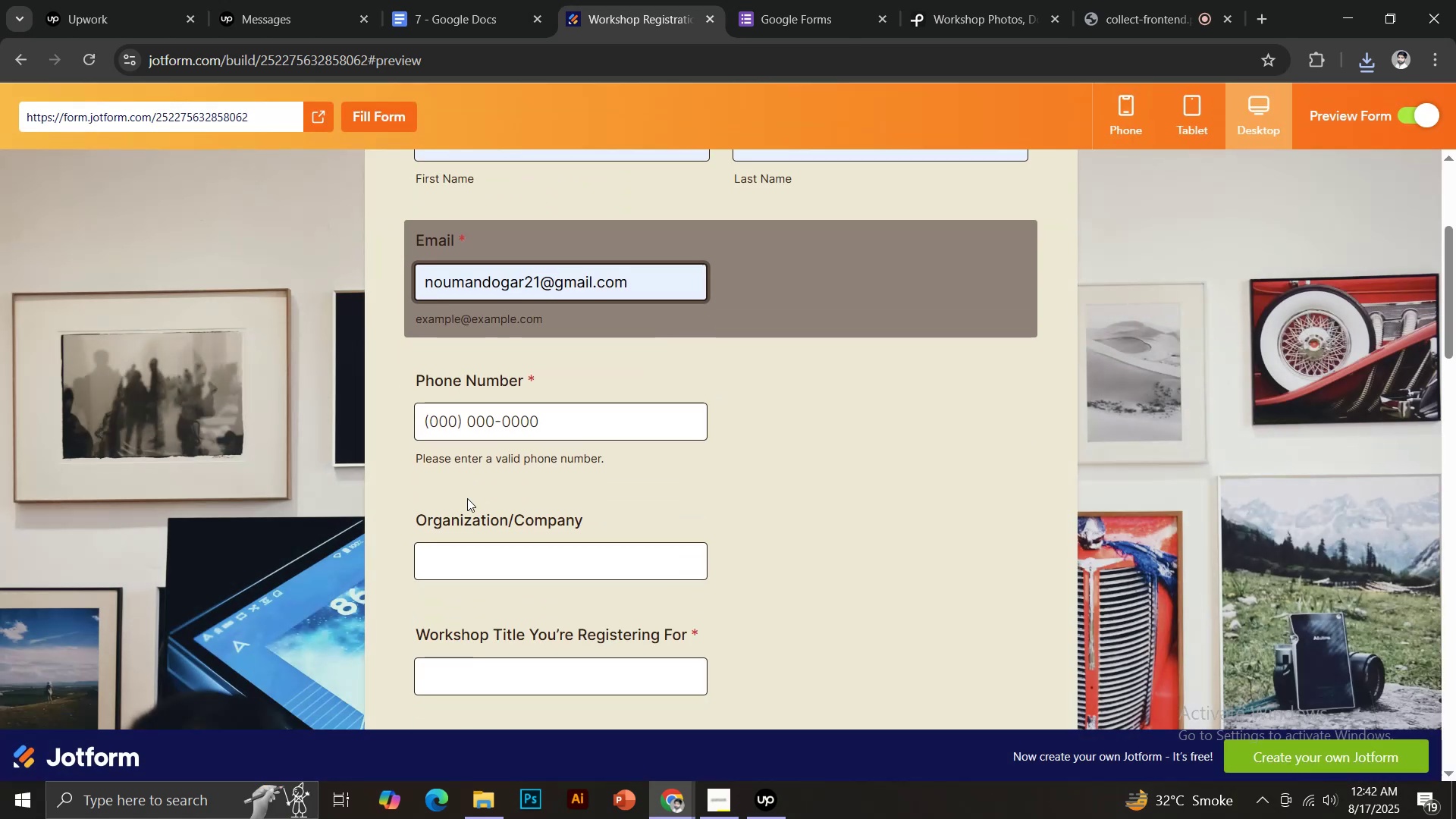 
left_click([451, 435])
 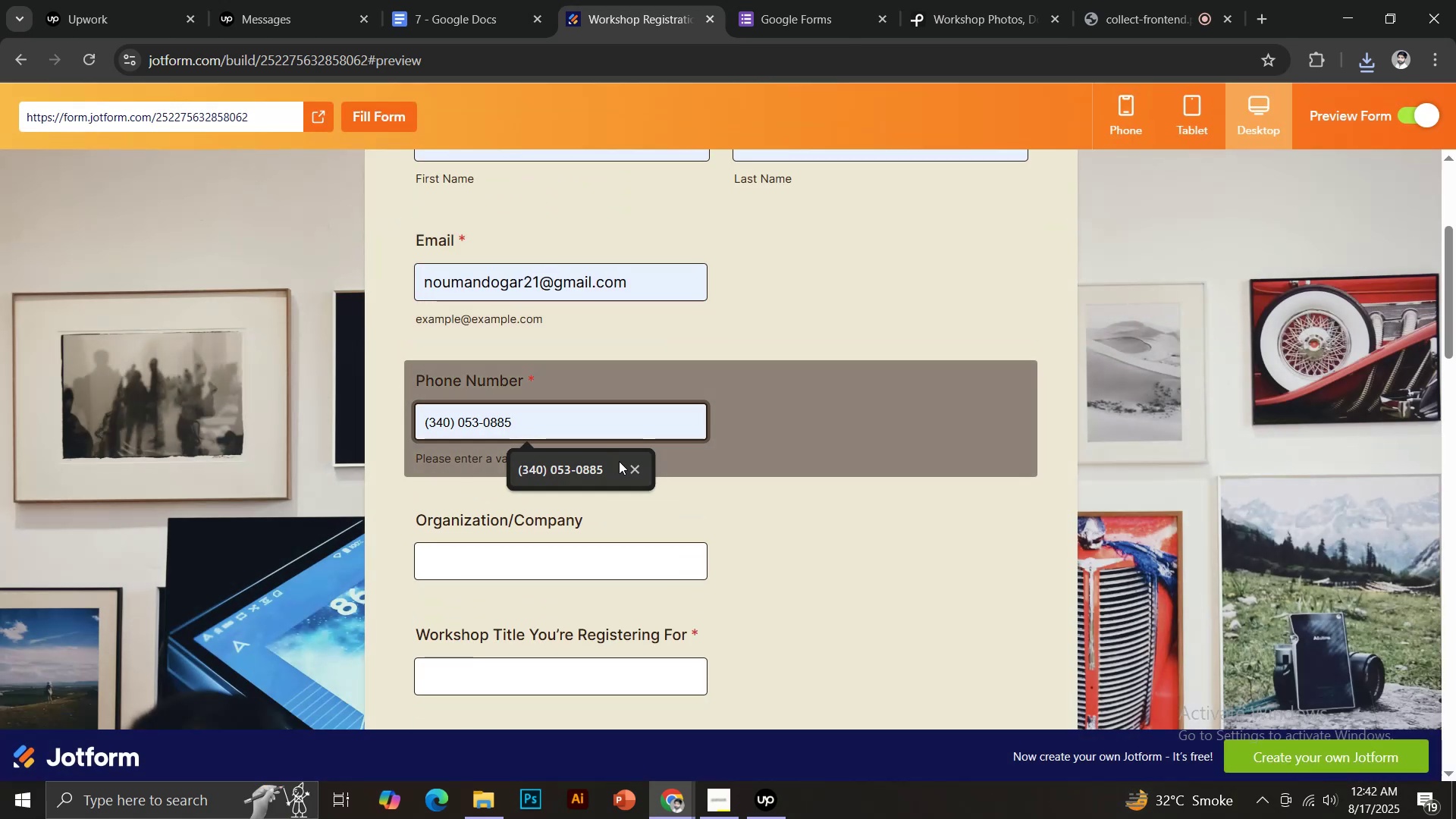 
left_click([634, 469])
 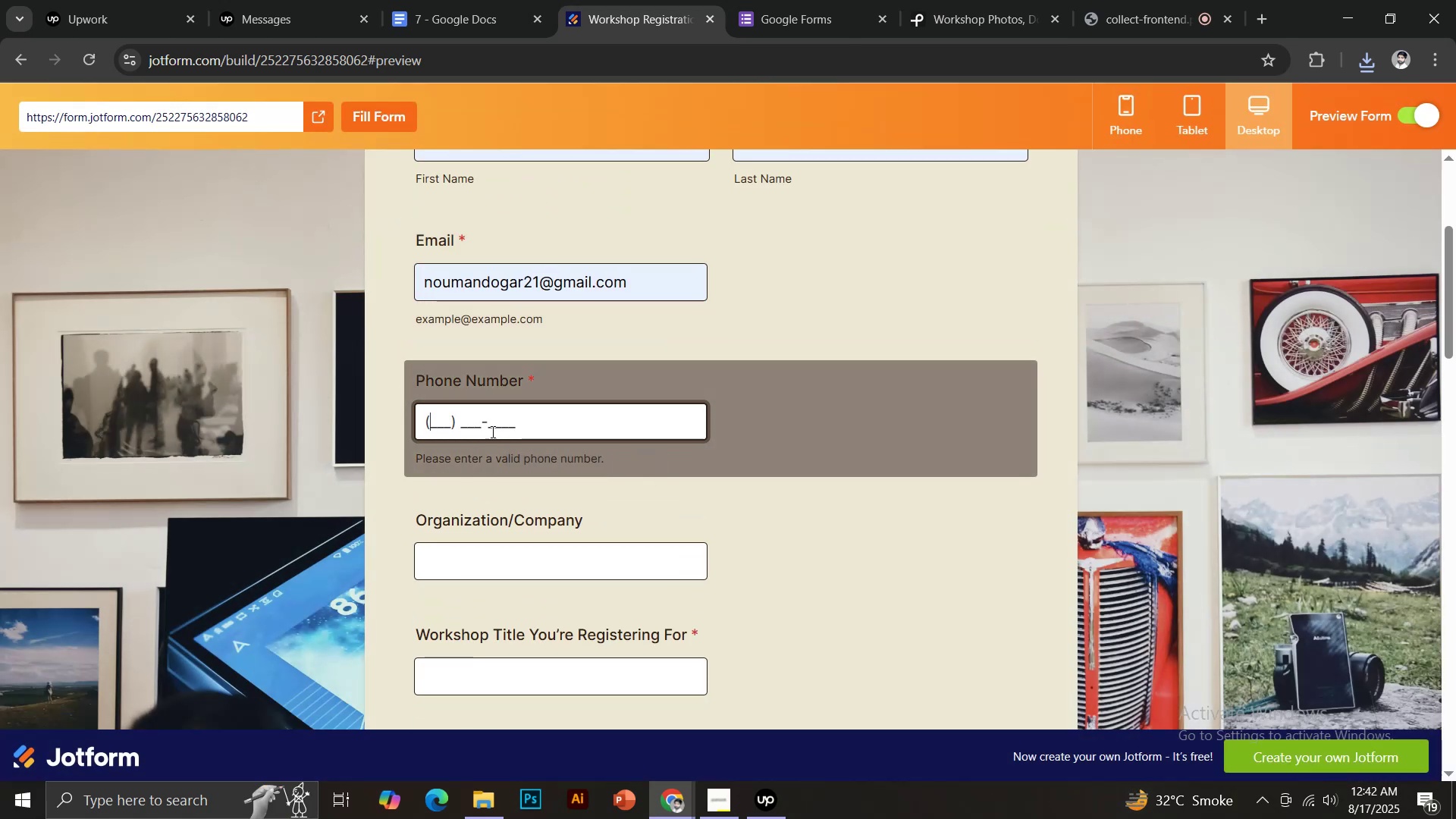 
left_click([482, 429])
 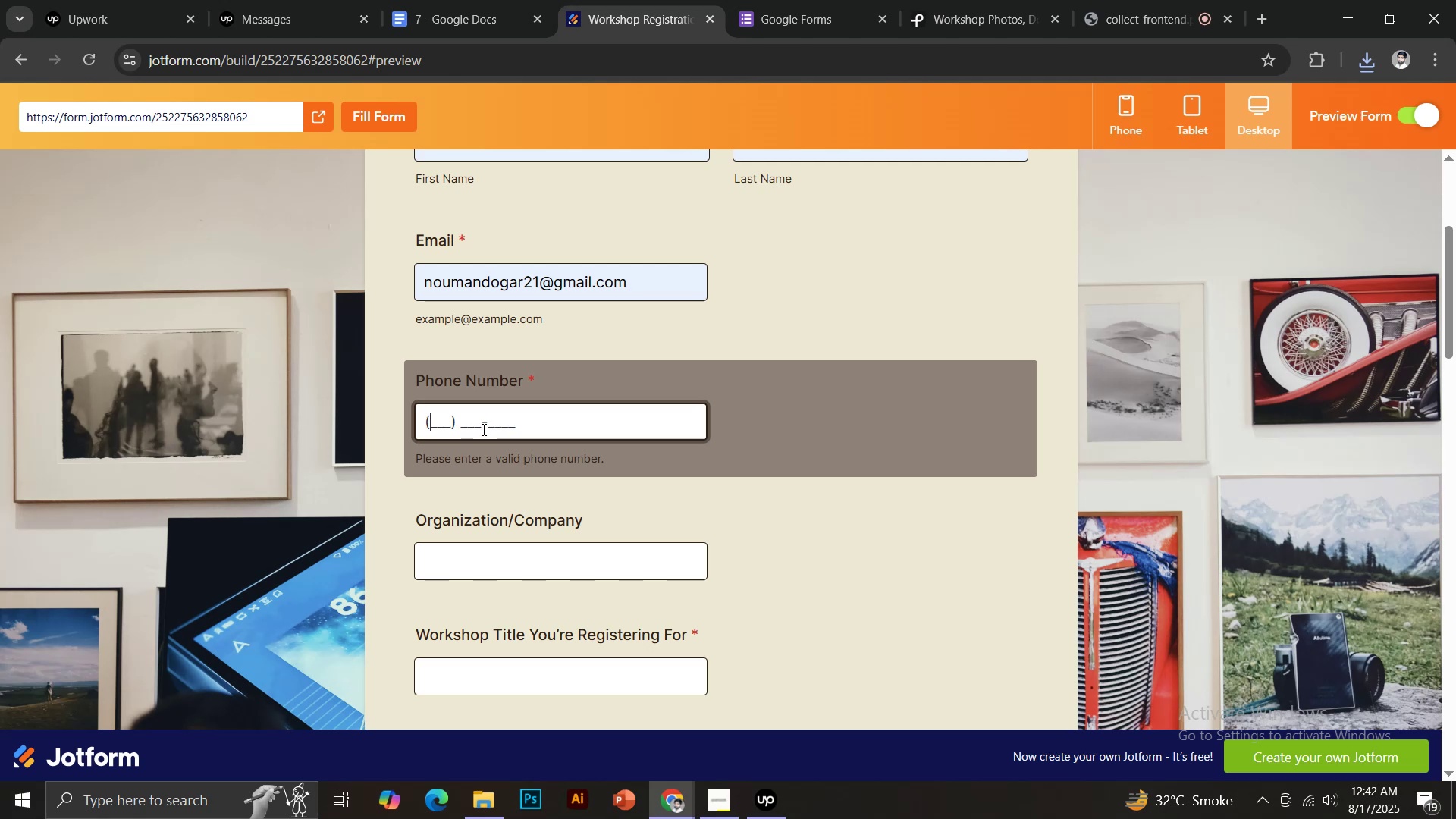 
key(0)
 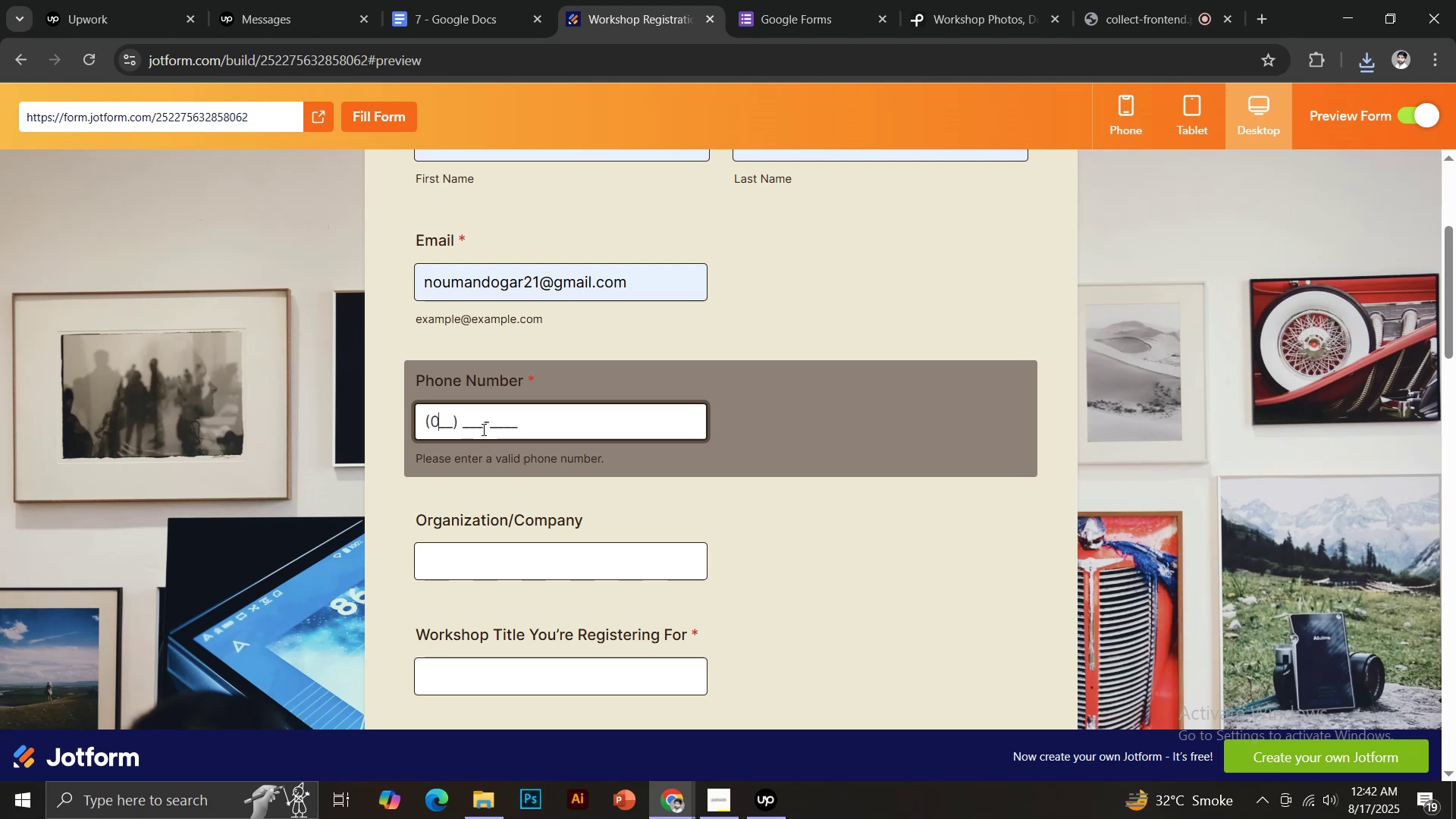 
hold_key(key=0, duration=0.83)
 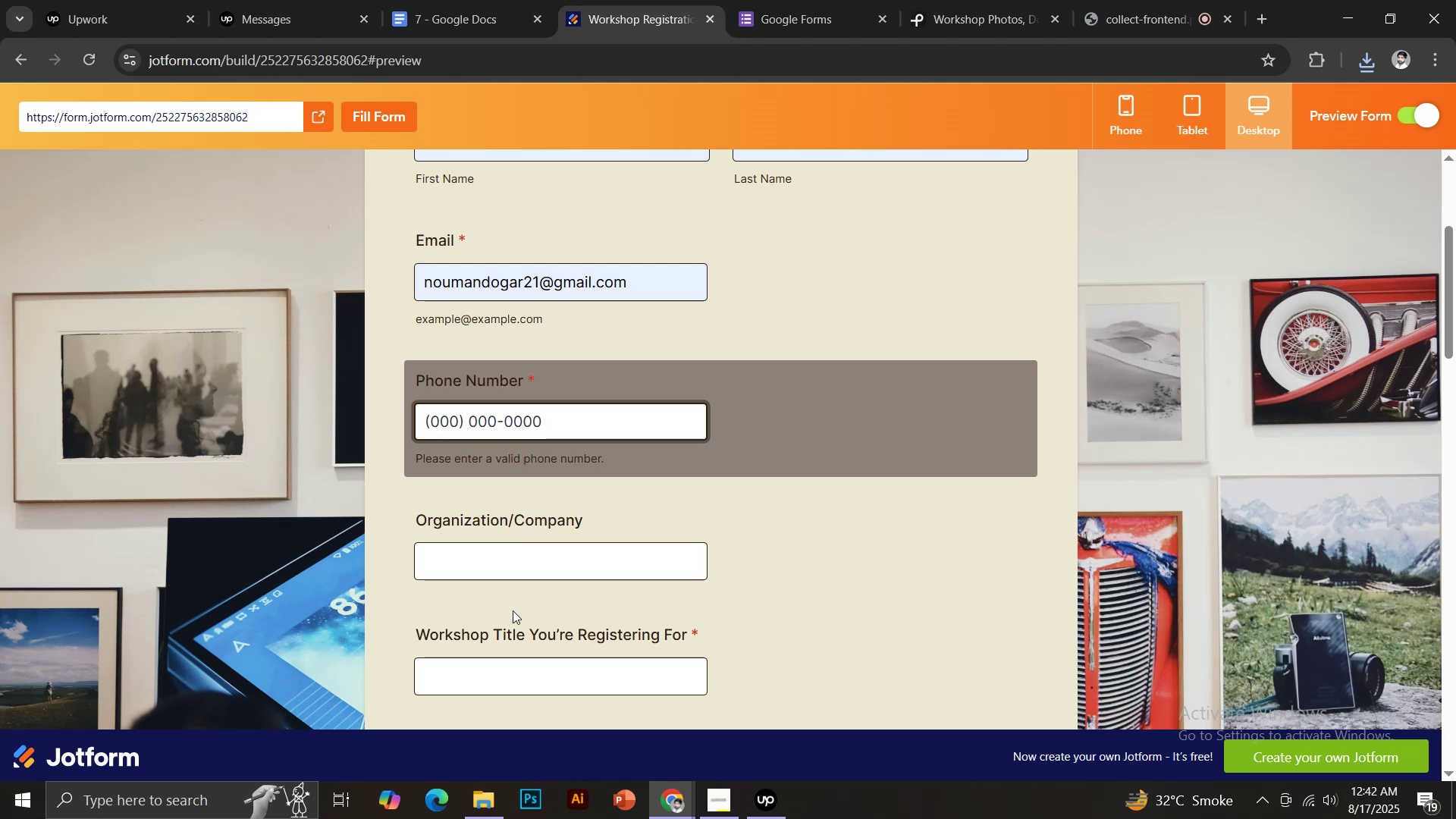 
scroll: coordinate [537, 554], scroll_direction: down, amount: 2.0
 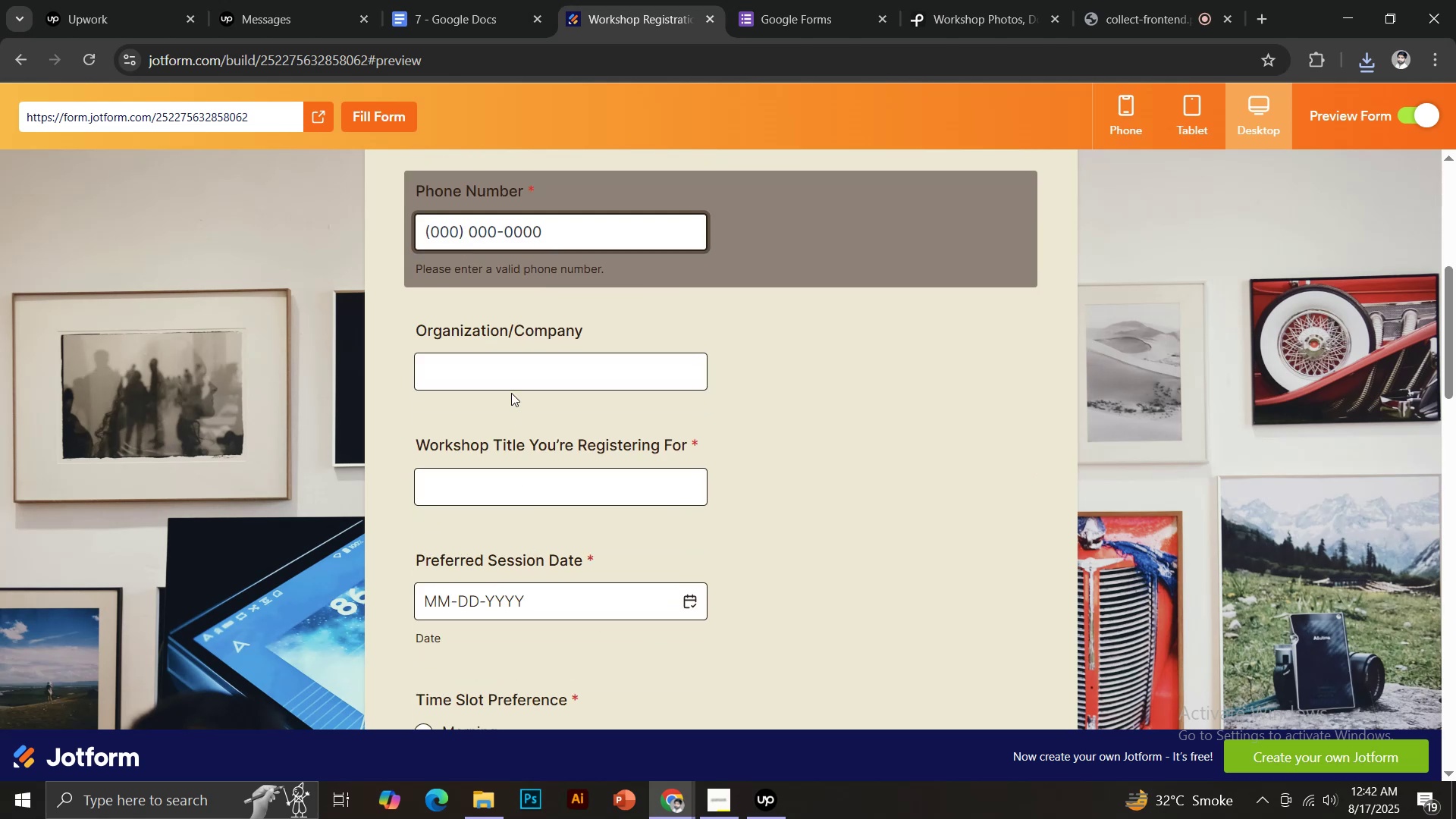 
left_click([507, 366])
 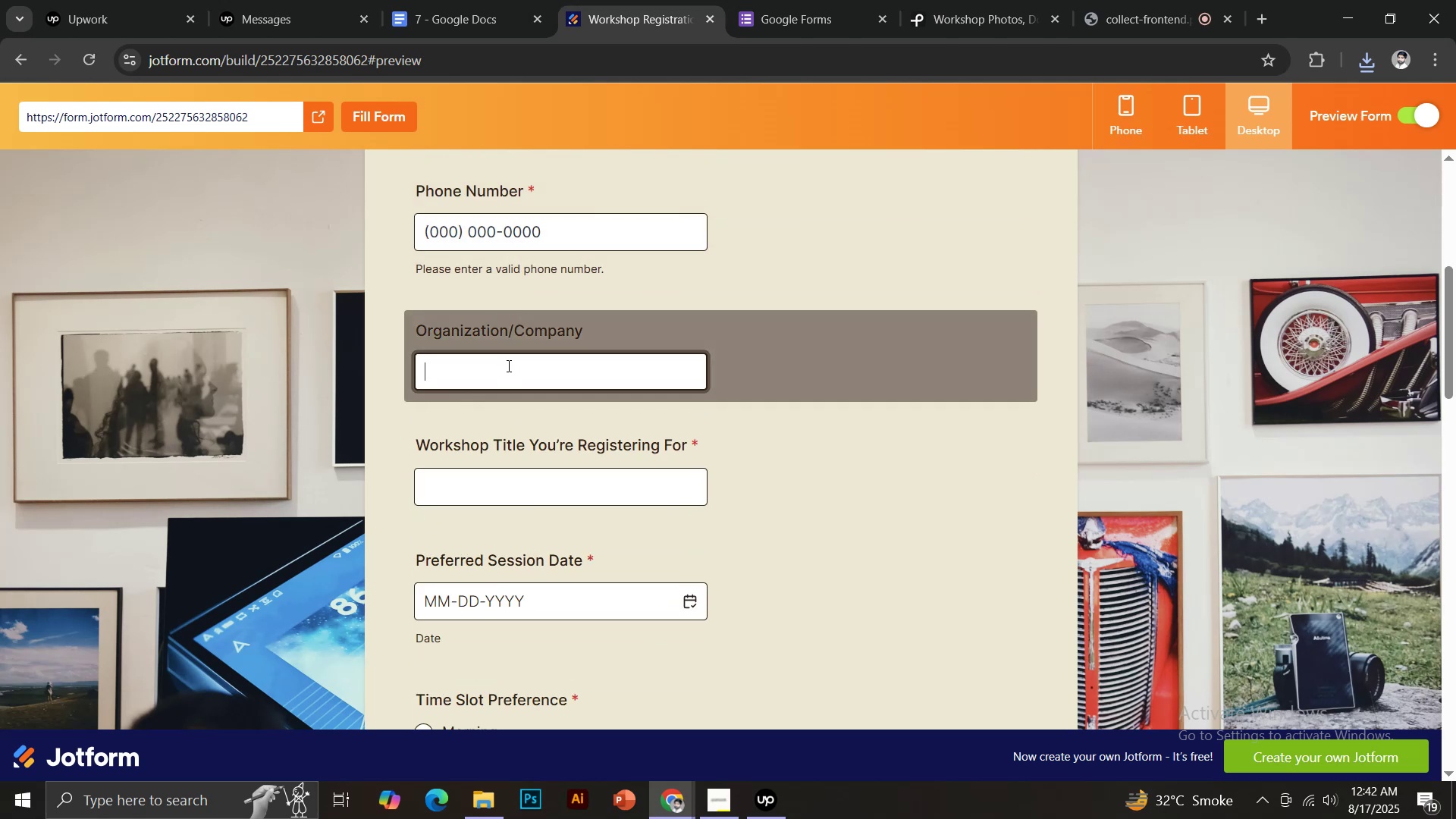 
type(test)
 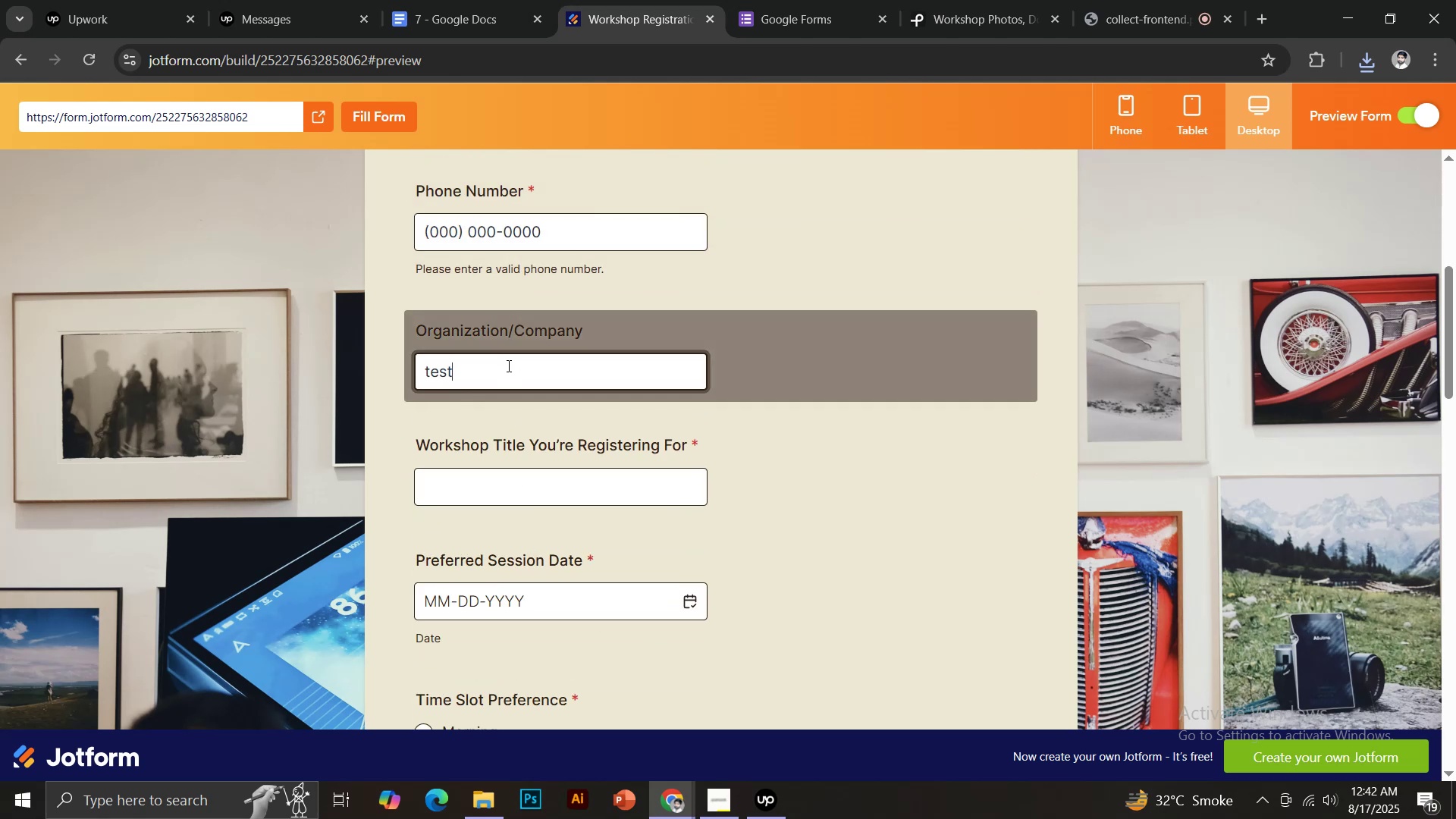 
key(Control+ControlLeft)
 